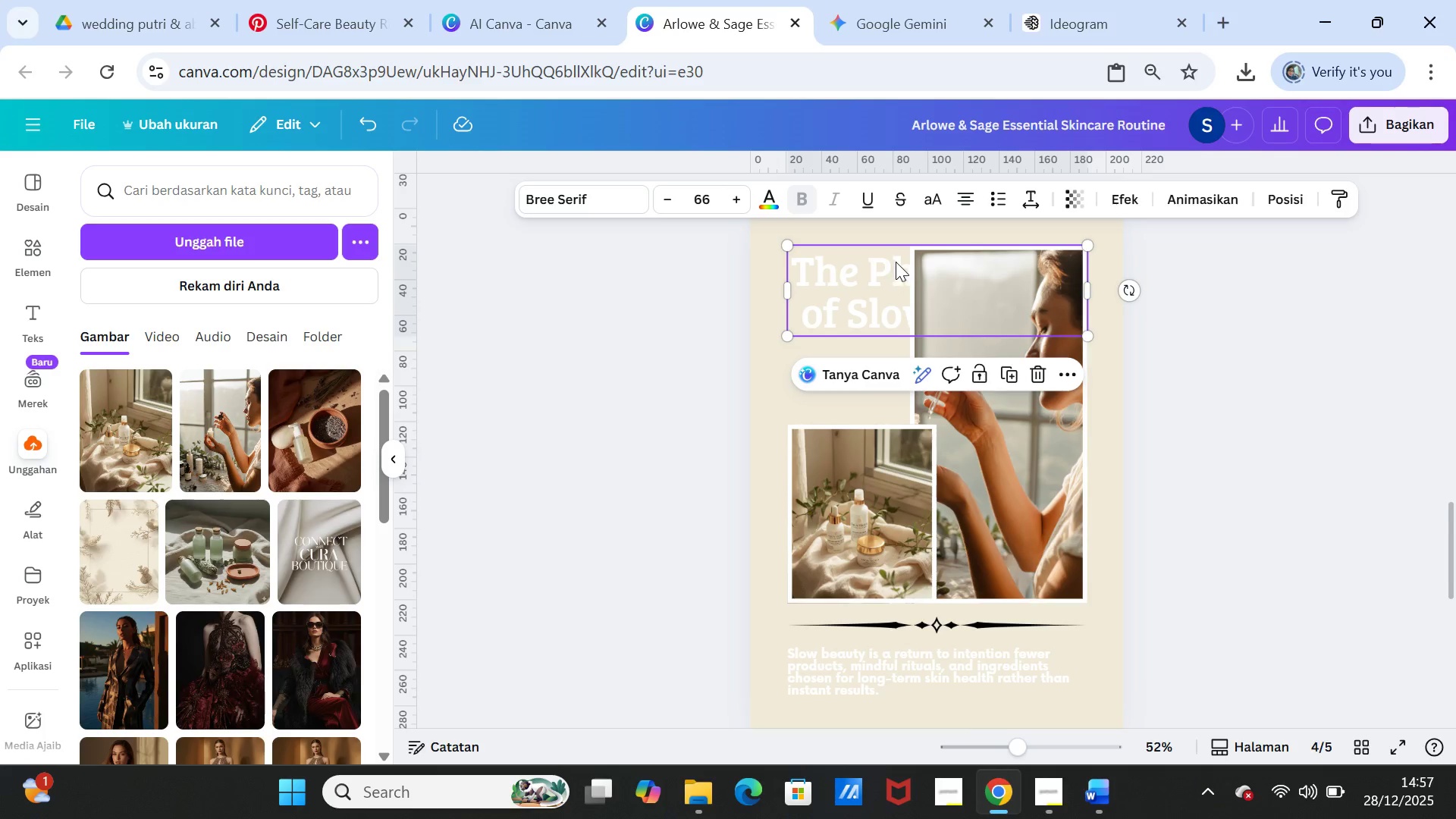 
double_click([896, 262])
 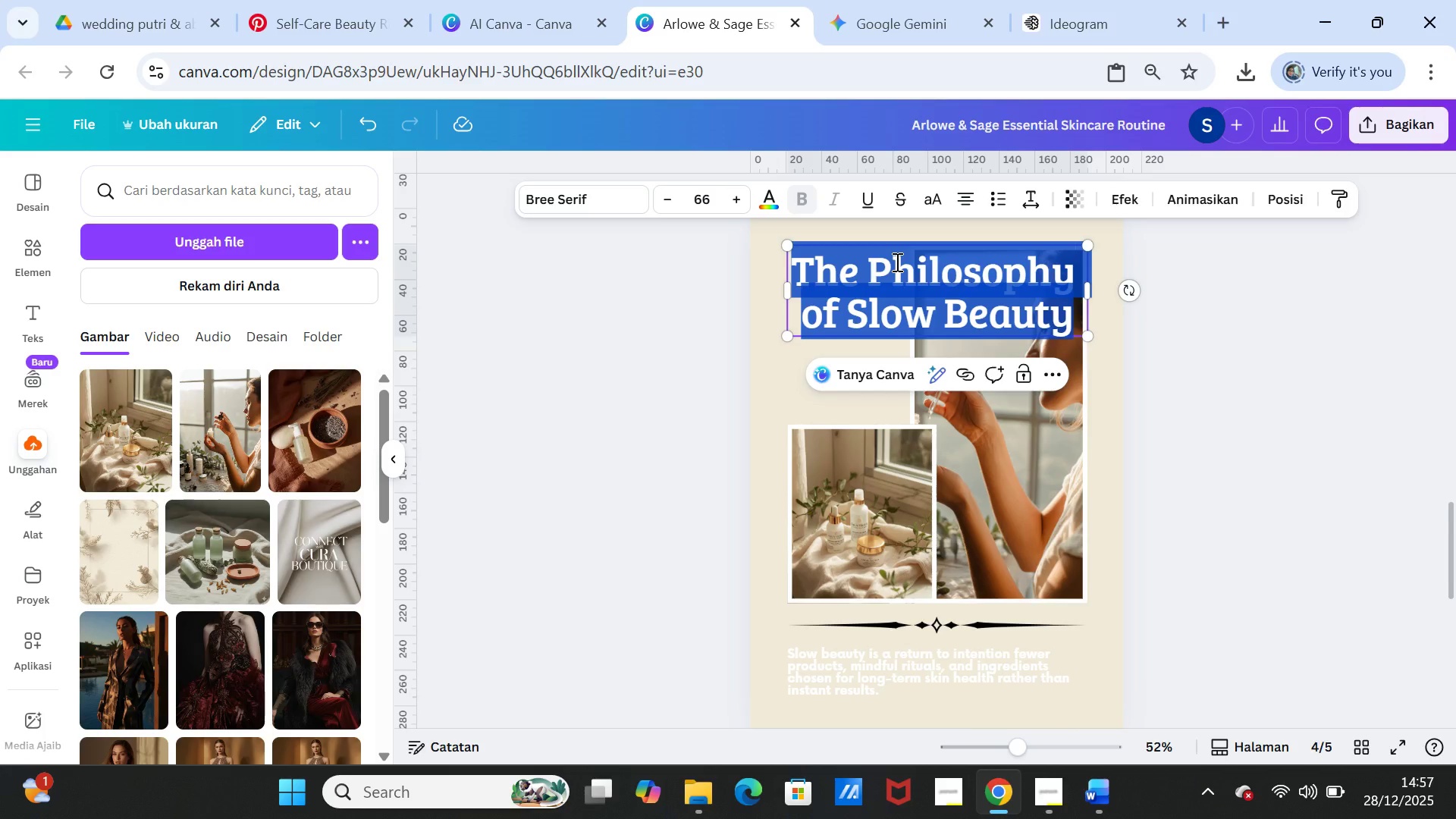 
key(Control+V)
 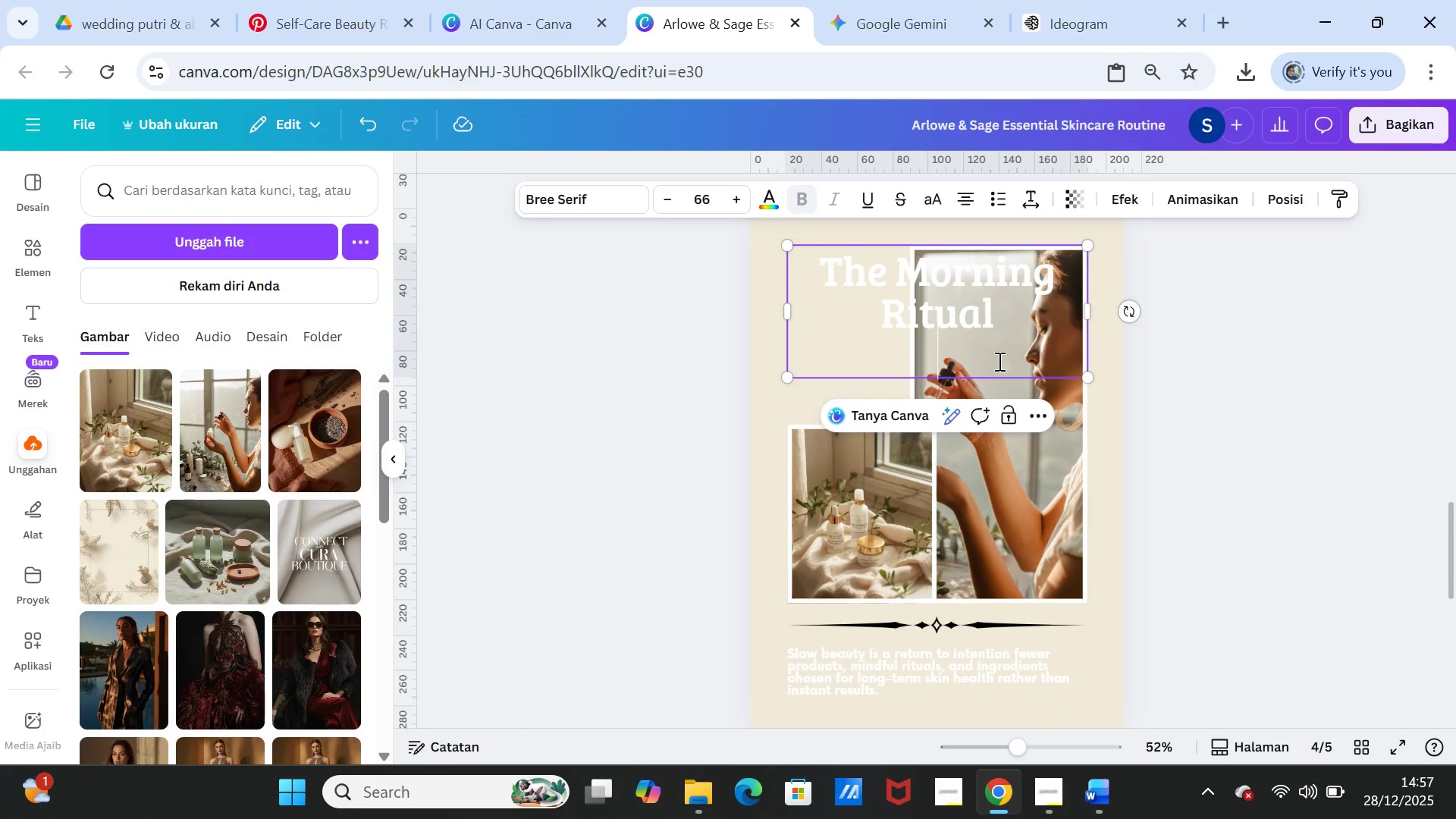 
key(Backspace)
 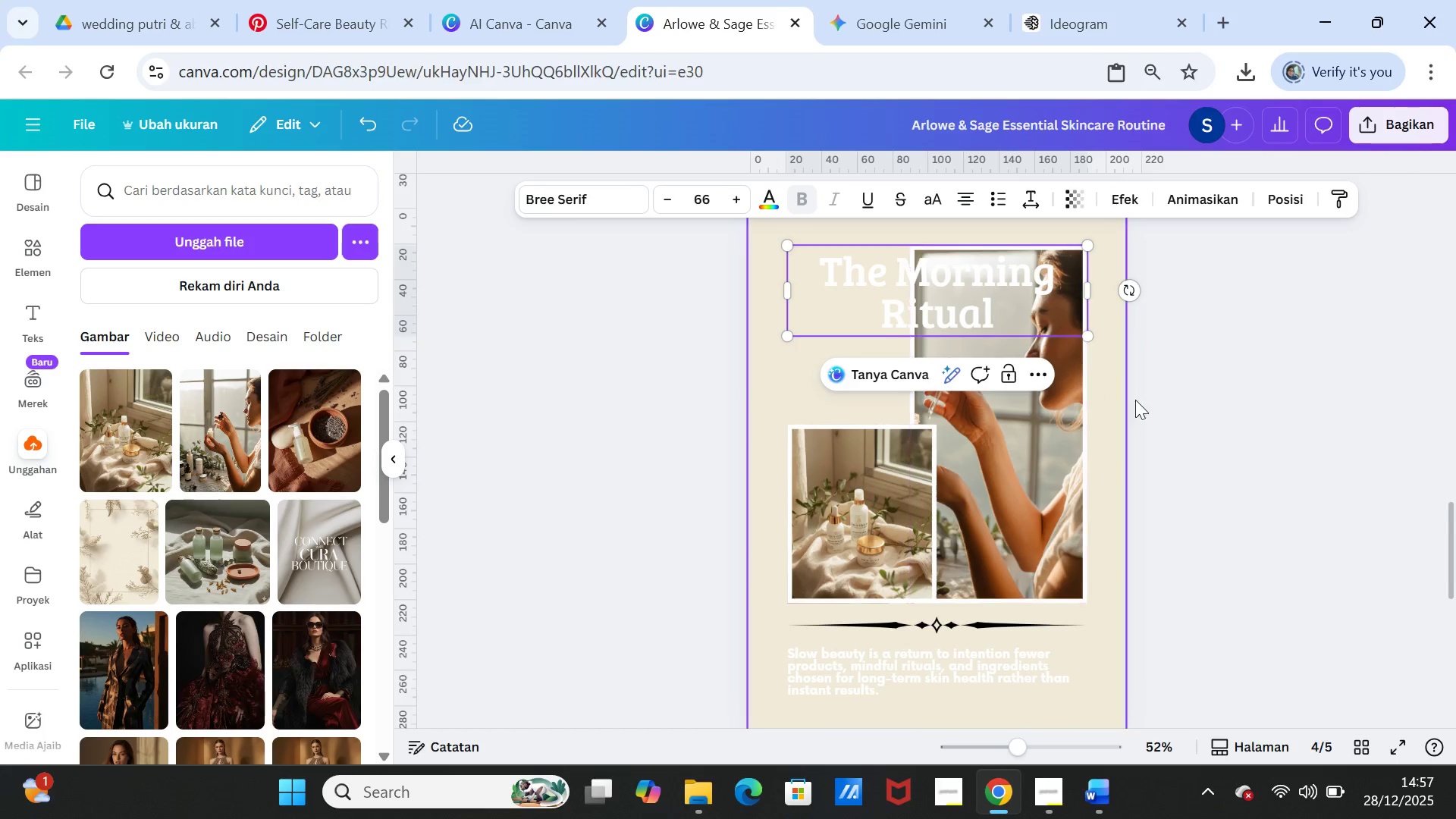 
left_click([1232, 424])
 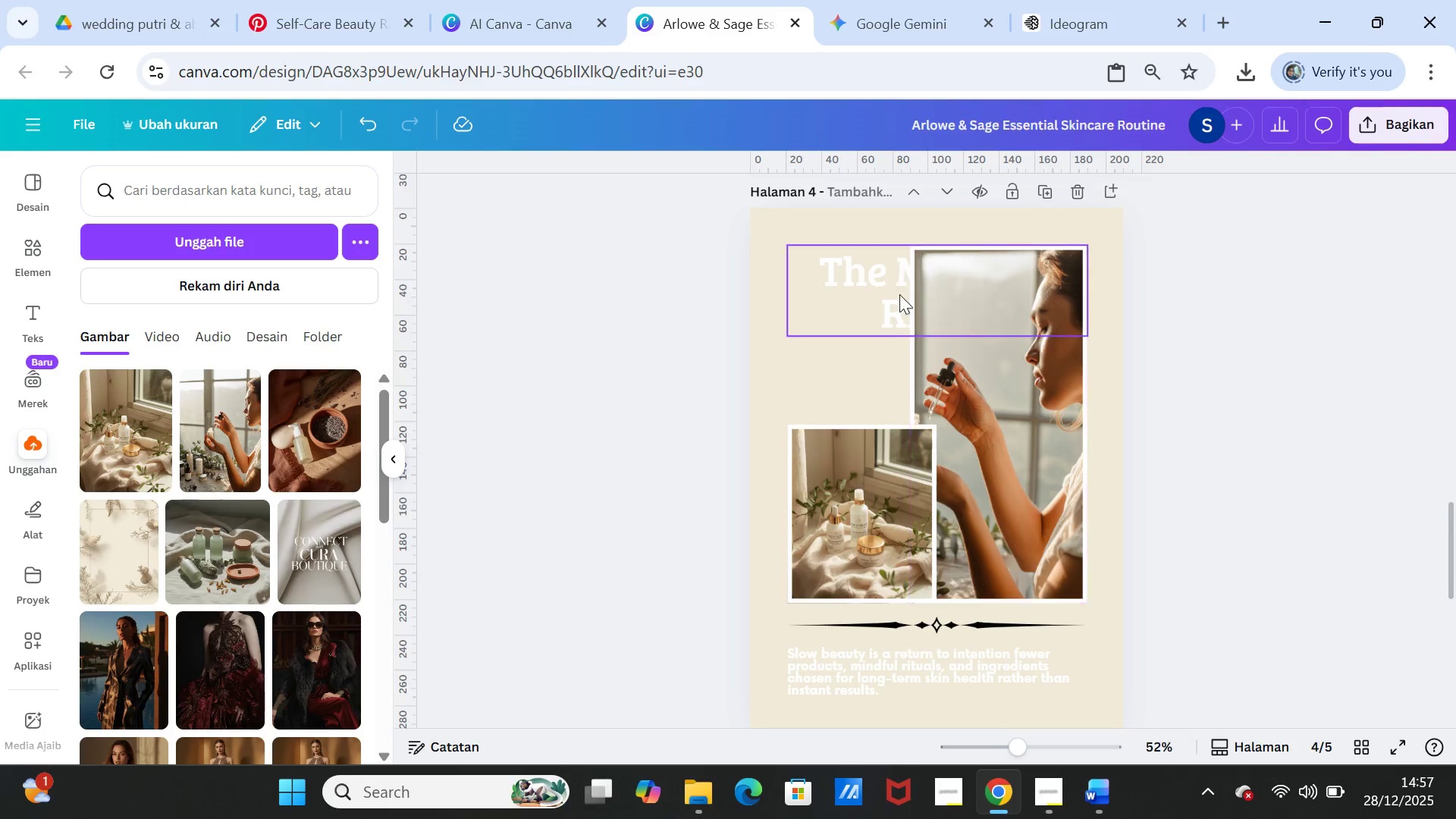 
left_click([890, 292])
 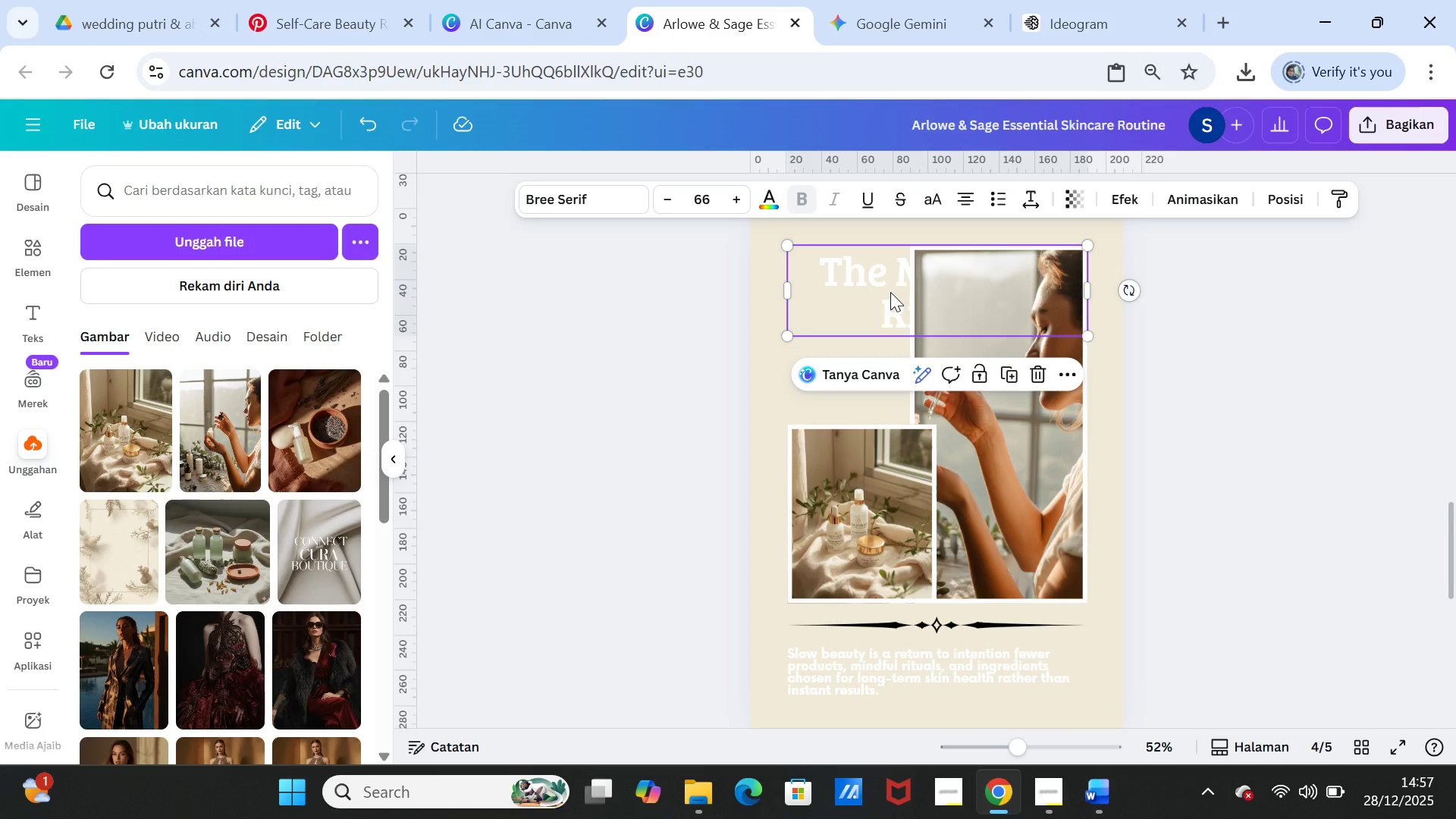 
right_click([890, 292])
 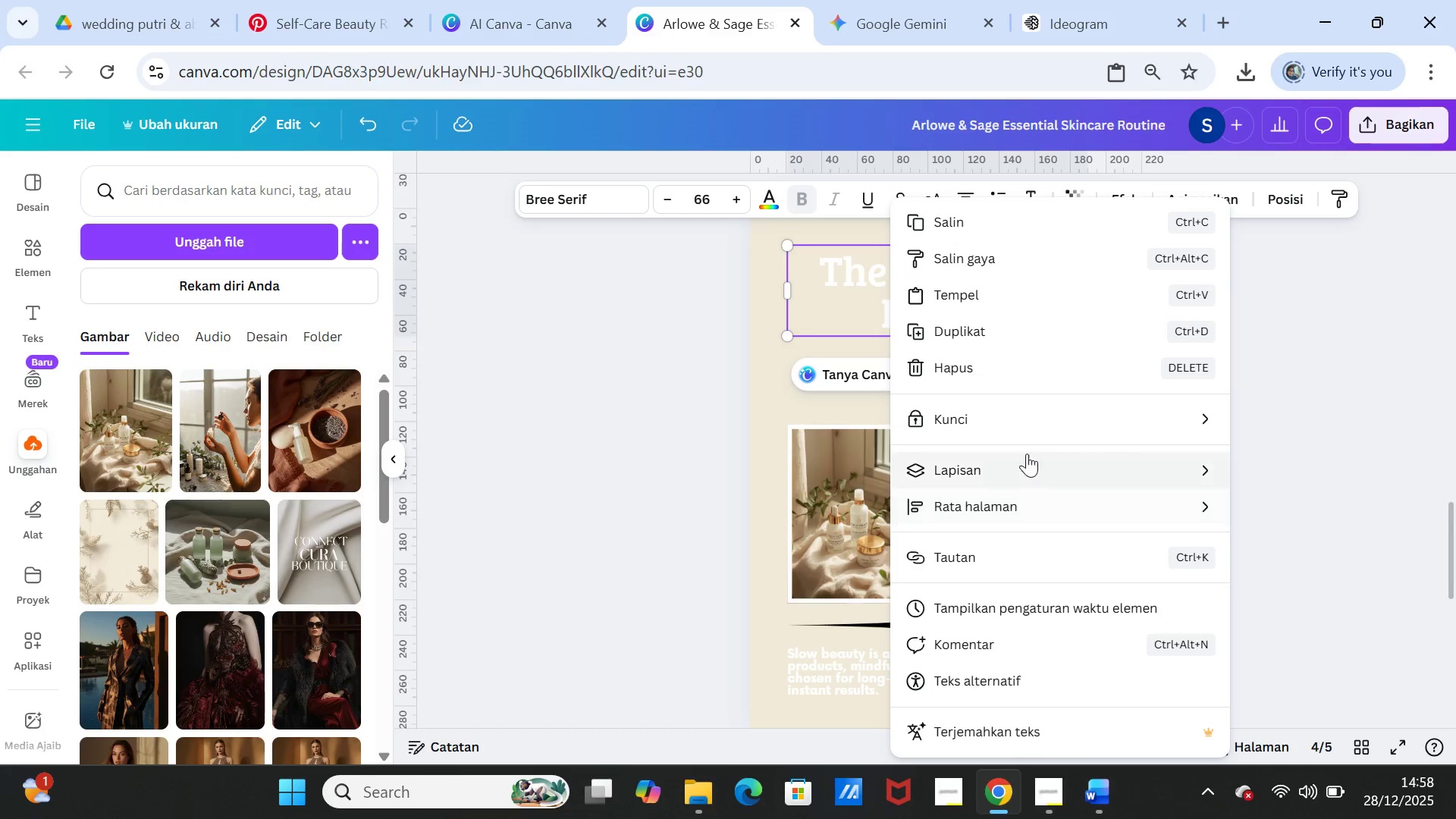 
left_click([1027, 470])
 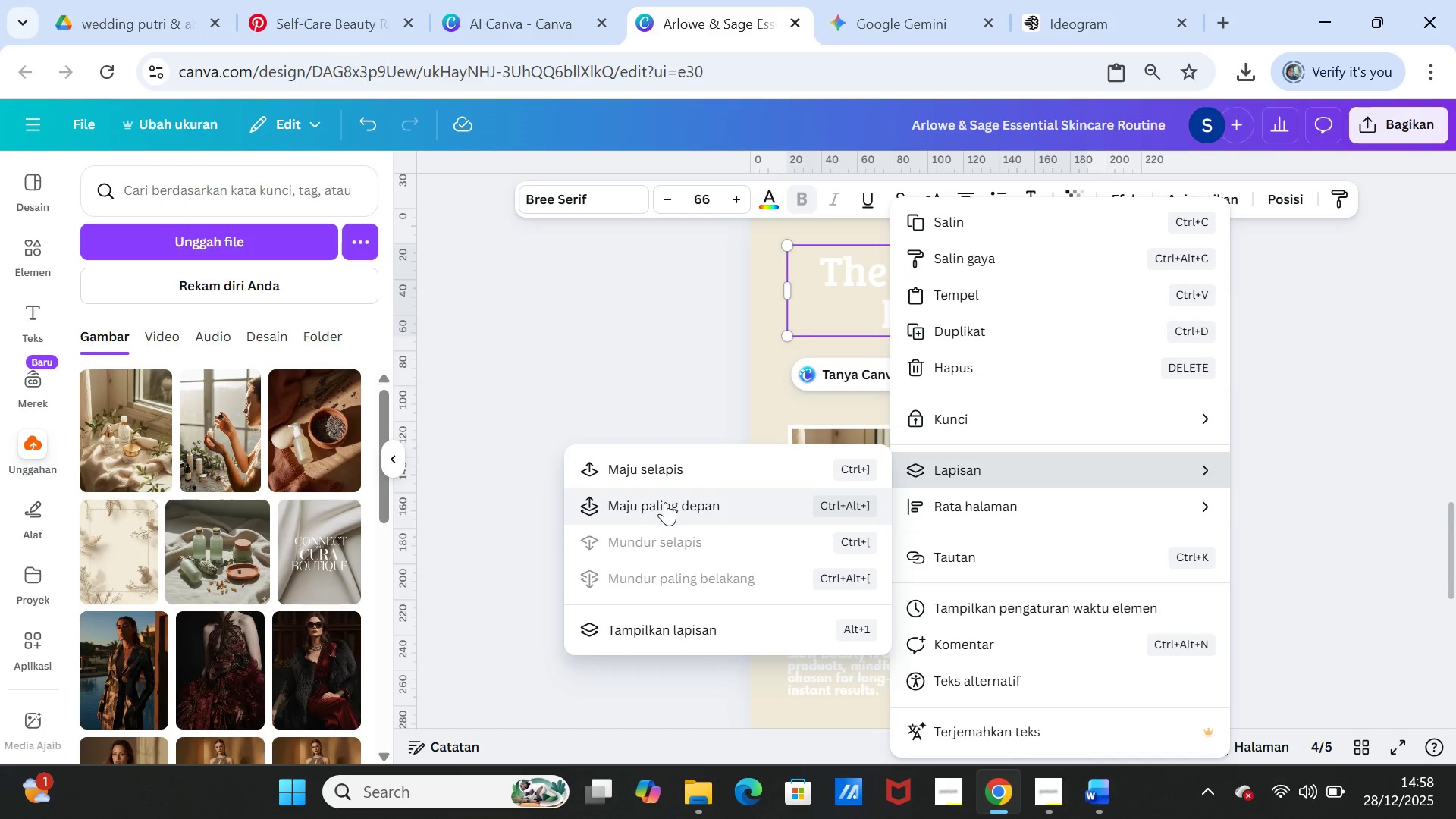 
left_click([664, 504])
 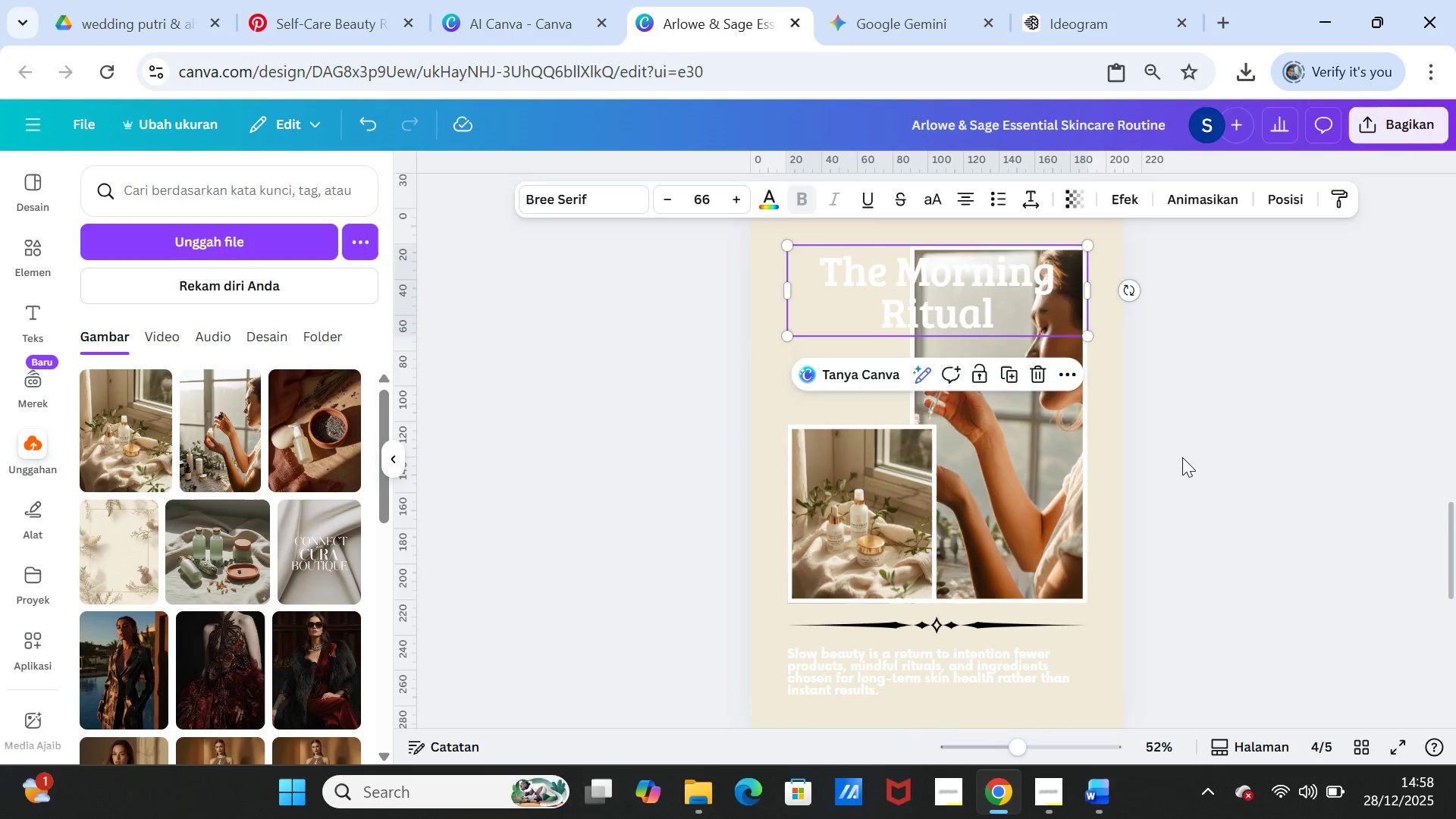 
left_click([1182, 457])
 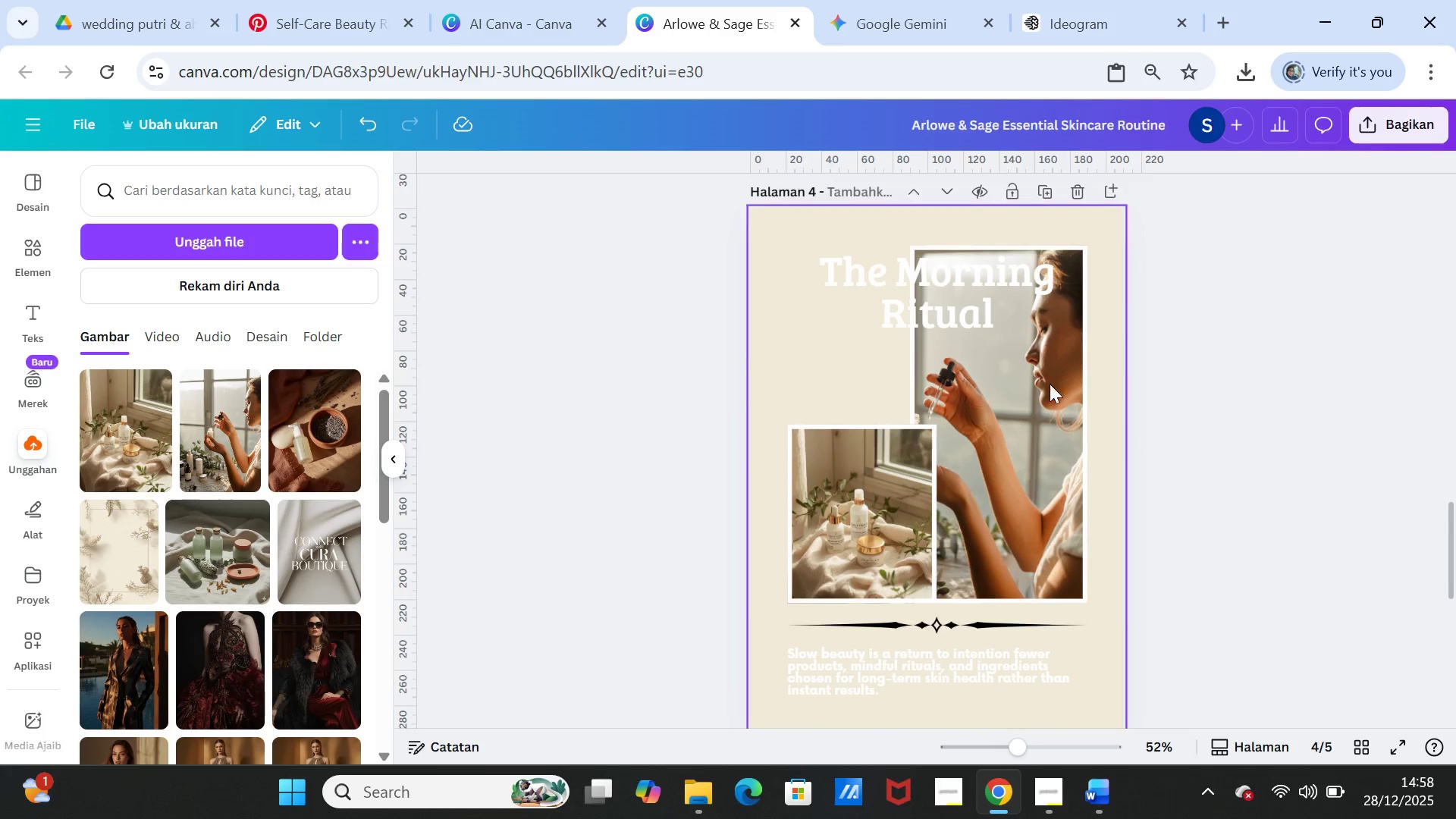 
left_click([956, 315])
 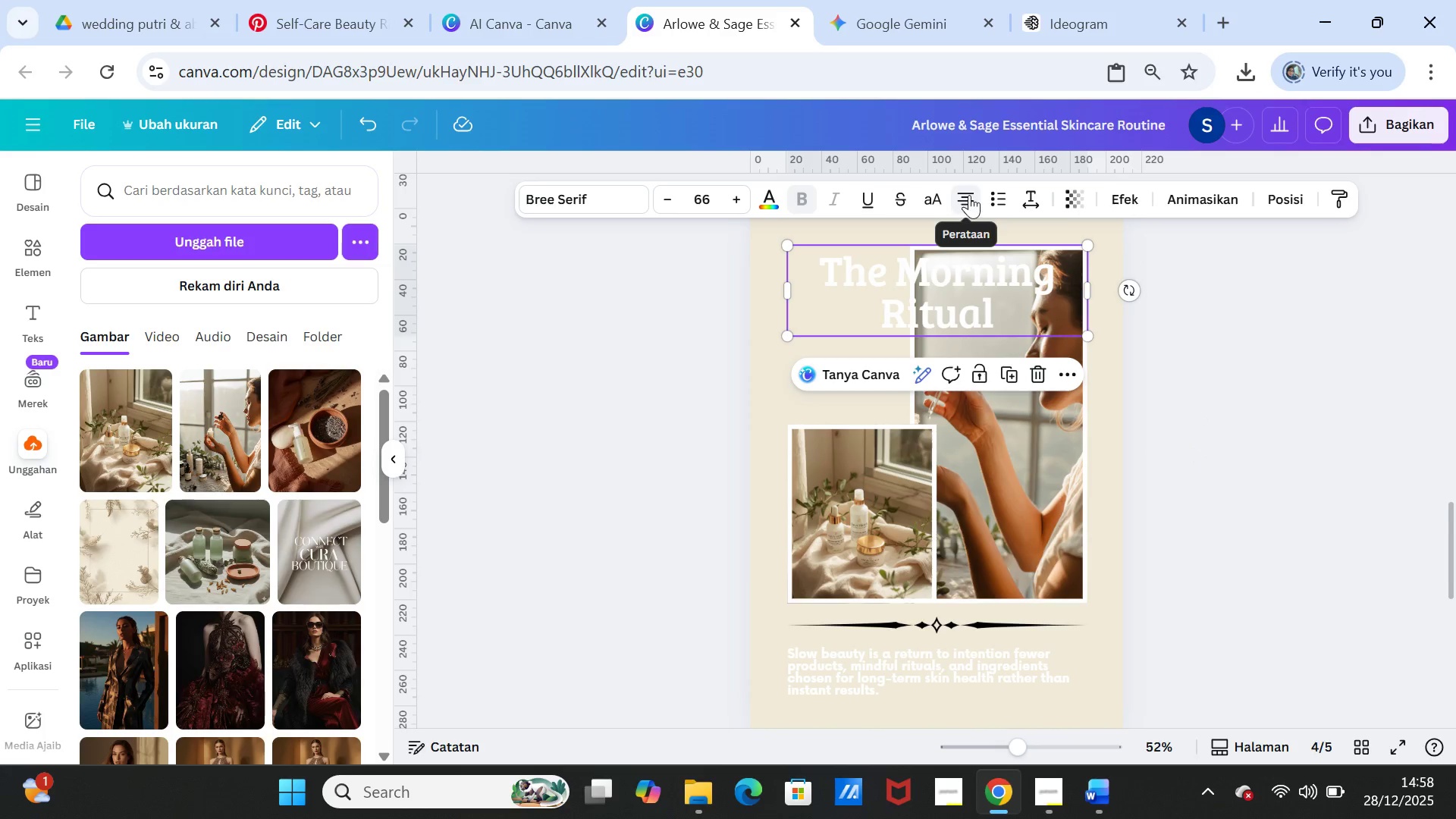 
left_click([969, 195])
 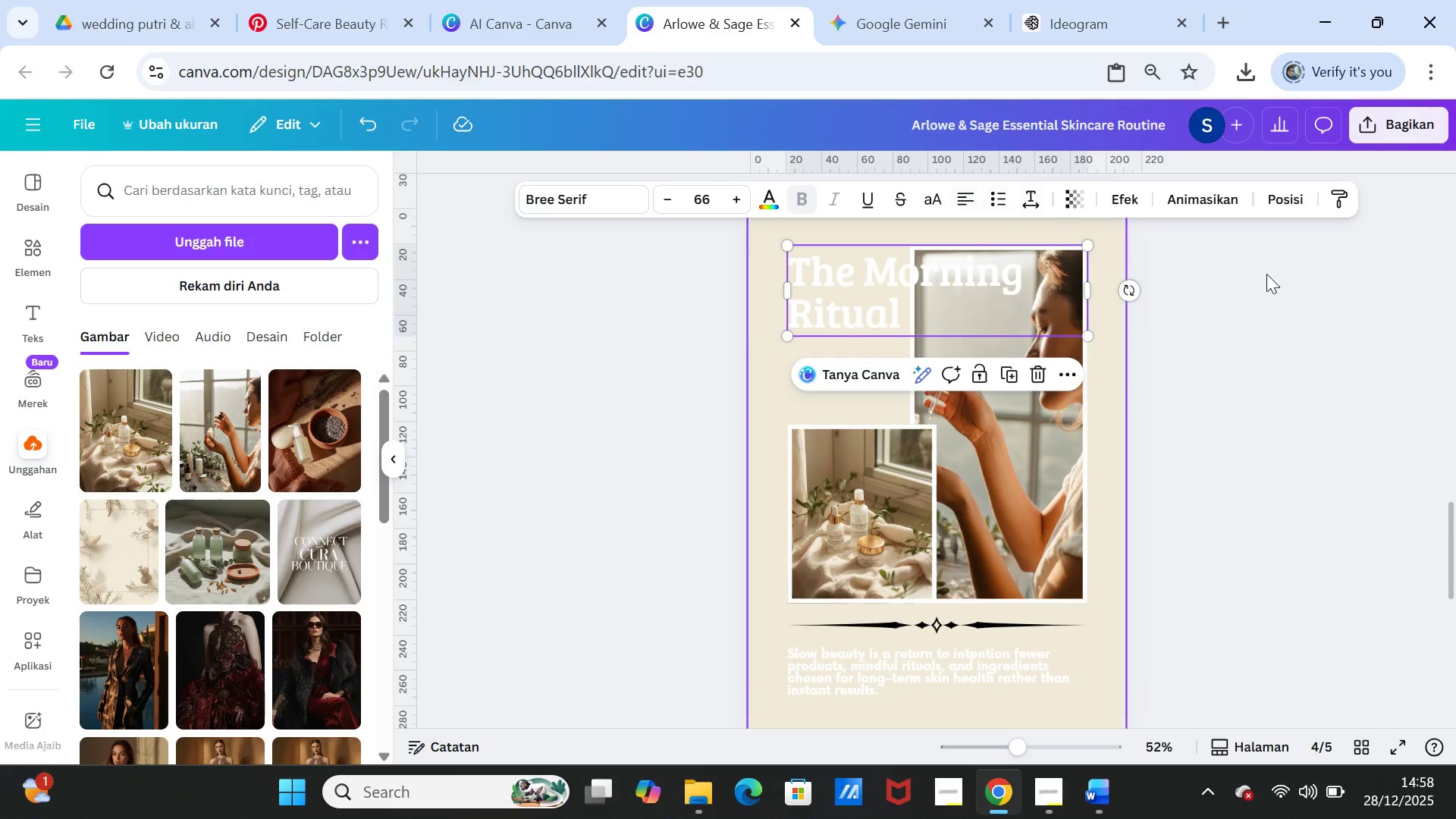 
left_click([1280, 291])
 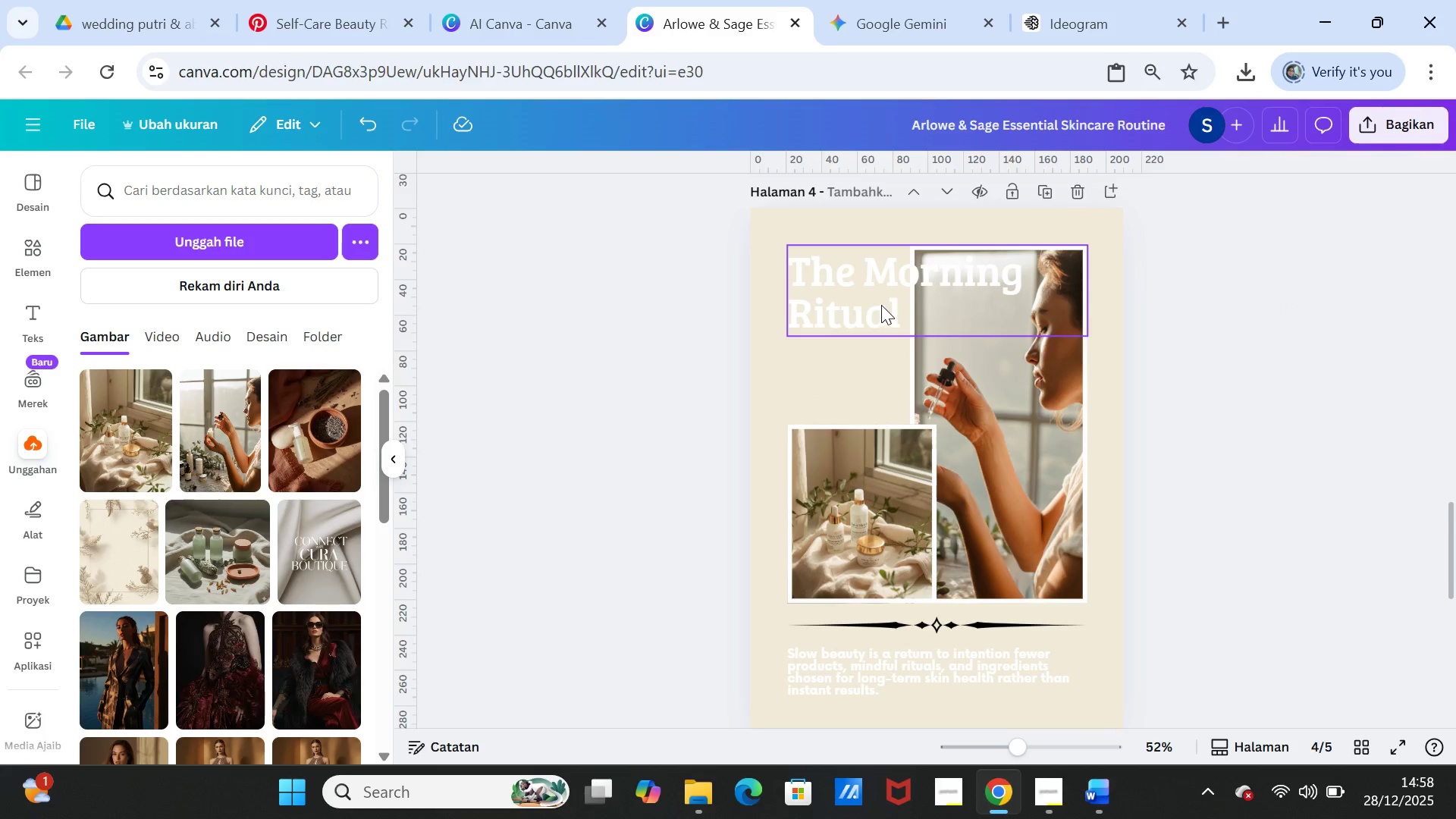 
left_click([879, 284])
 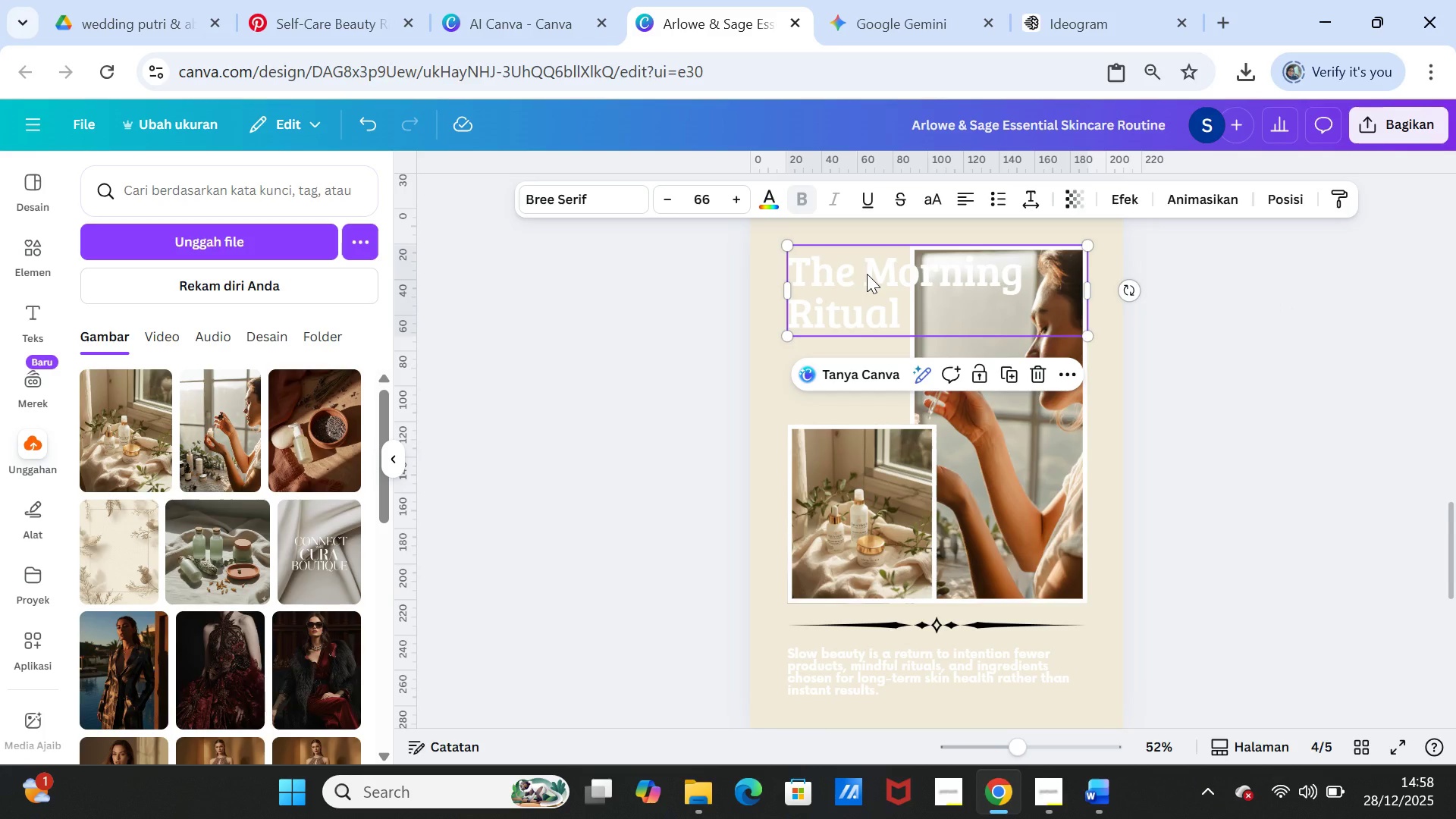 
left_click([867, 274])
 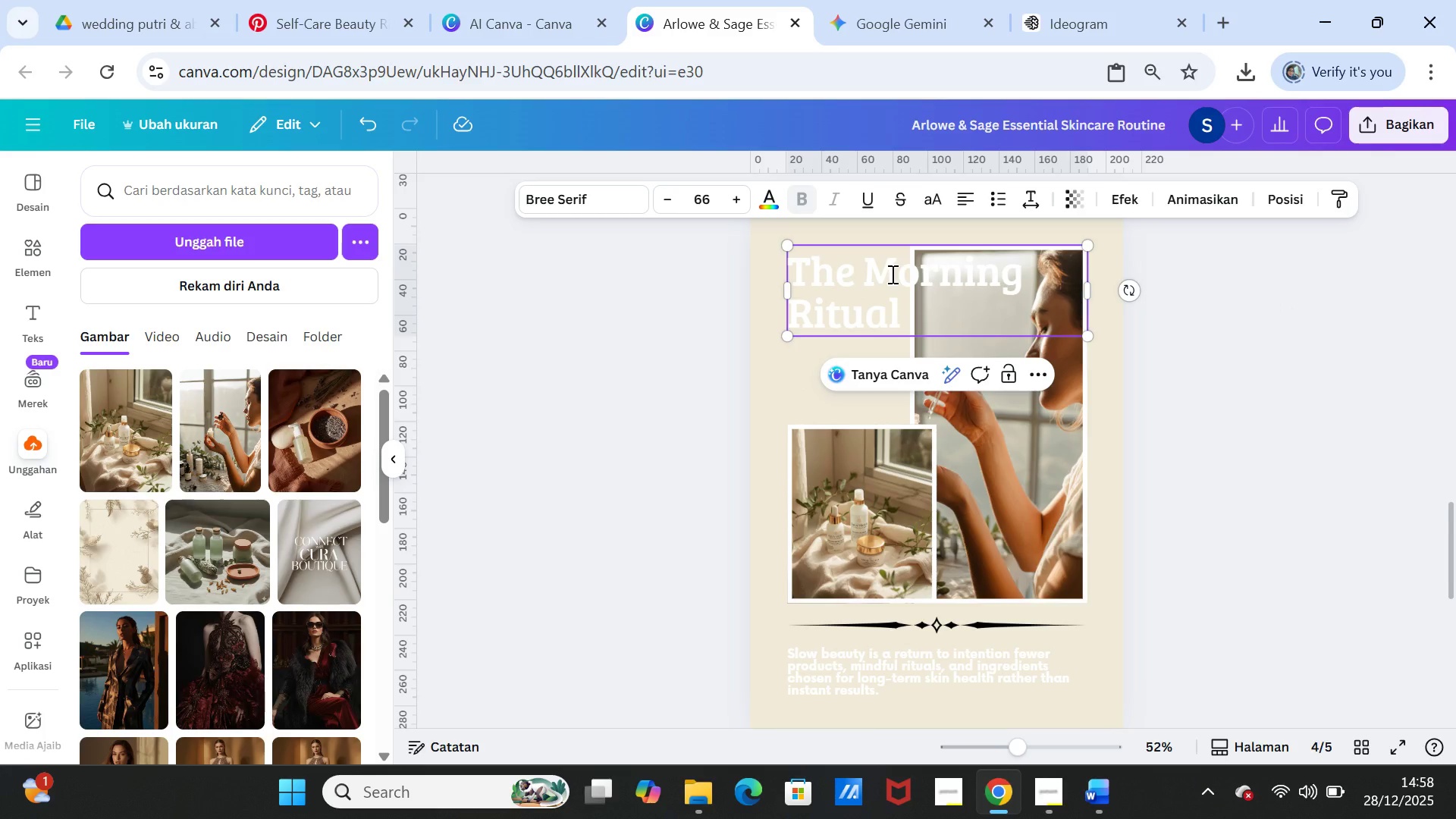 
key(Enter)
 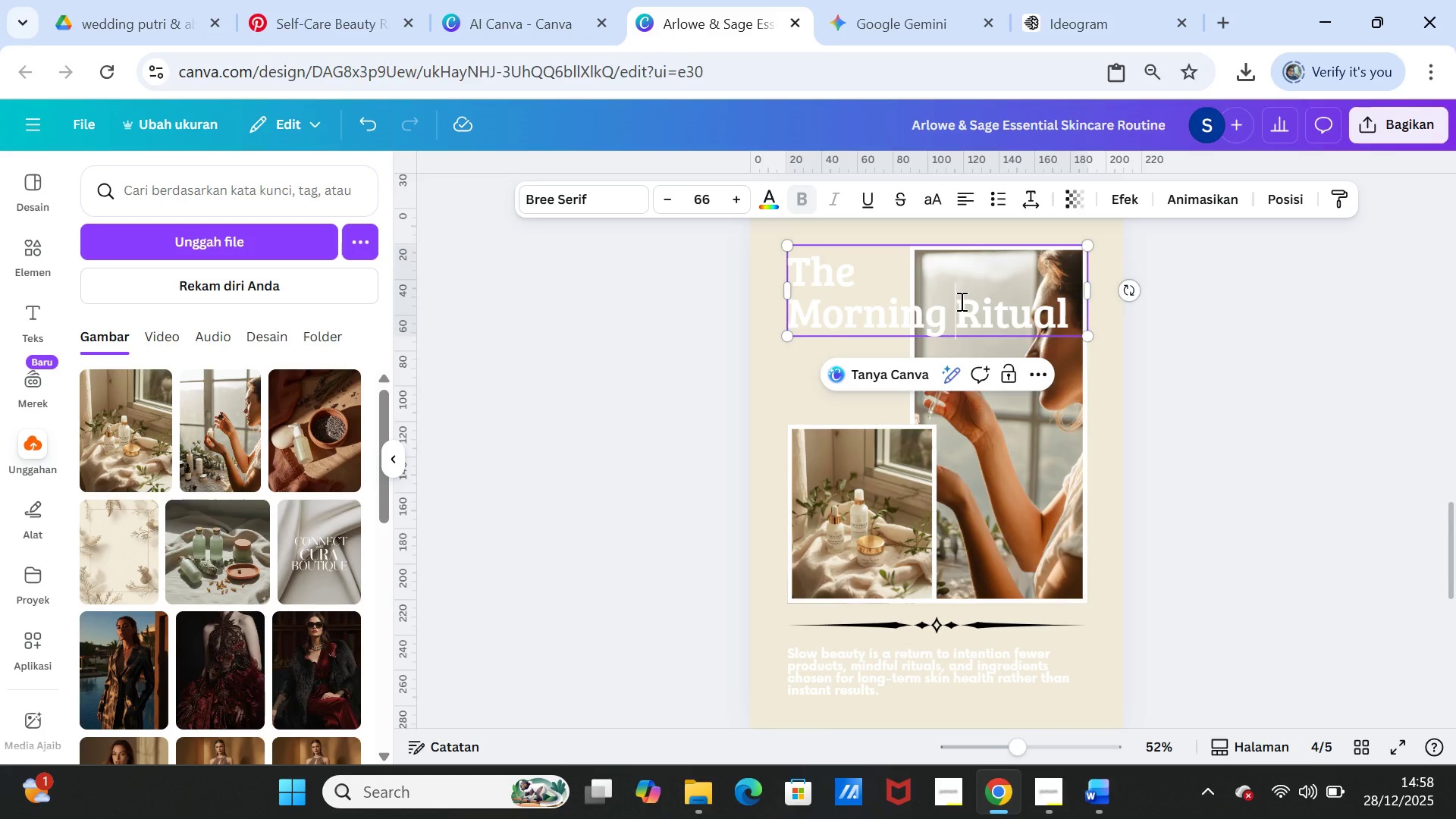 
key(Enter)
 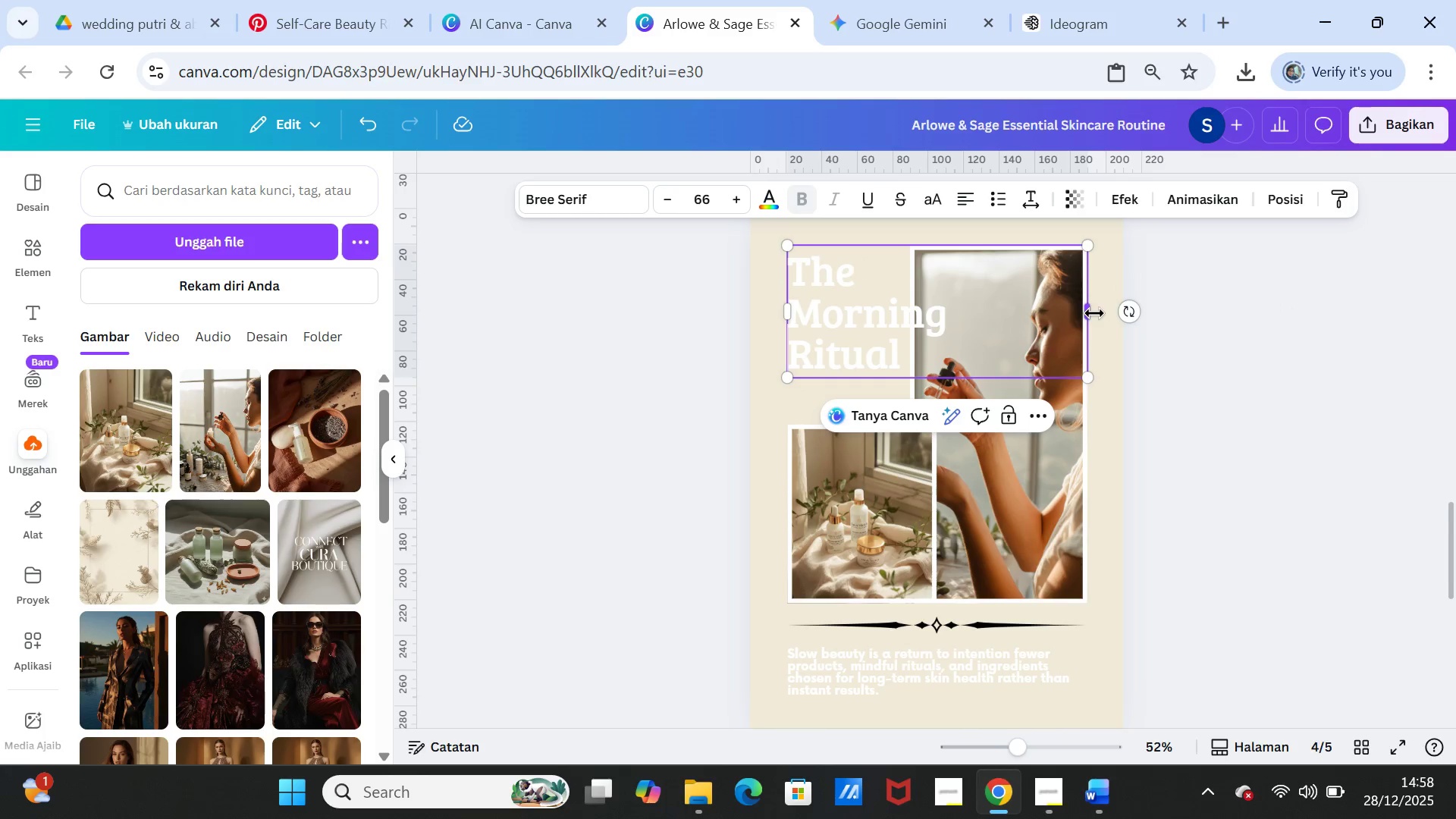 
left_click_drag(start_coordinate=[1092, 311], to_coordinate=[979, 316])
 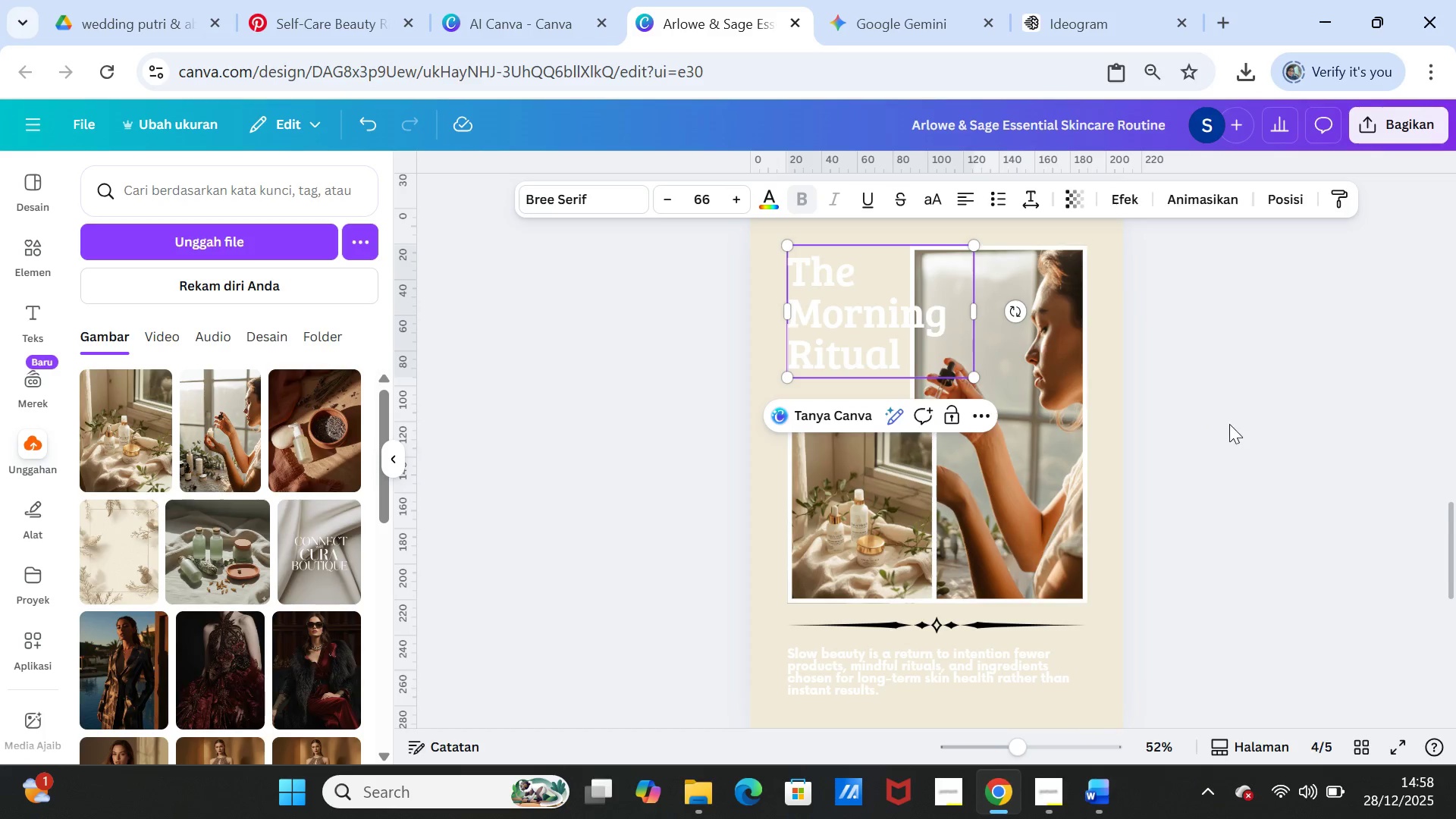 
left_click([1229, 424])
 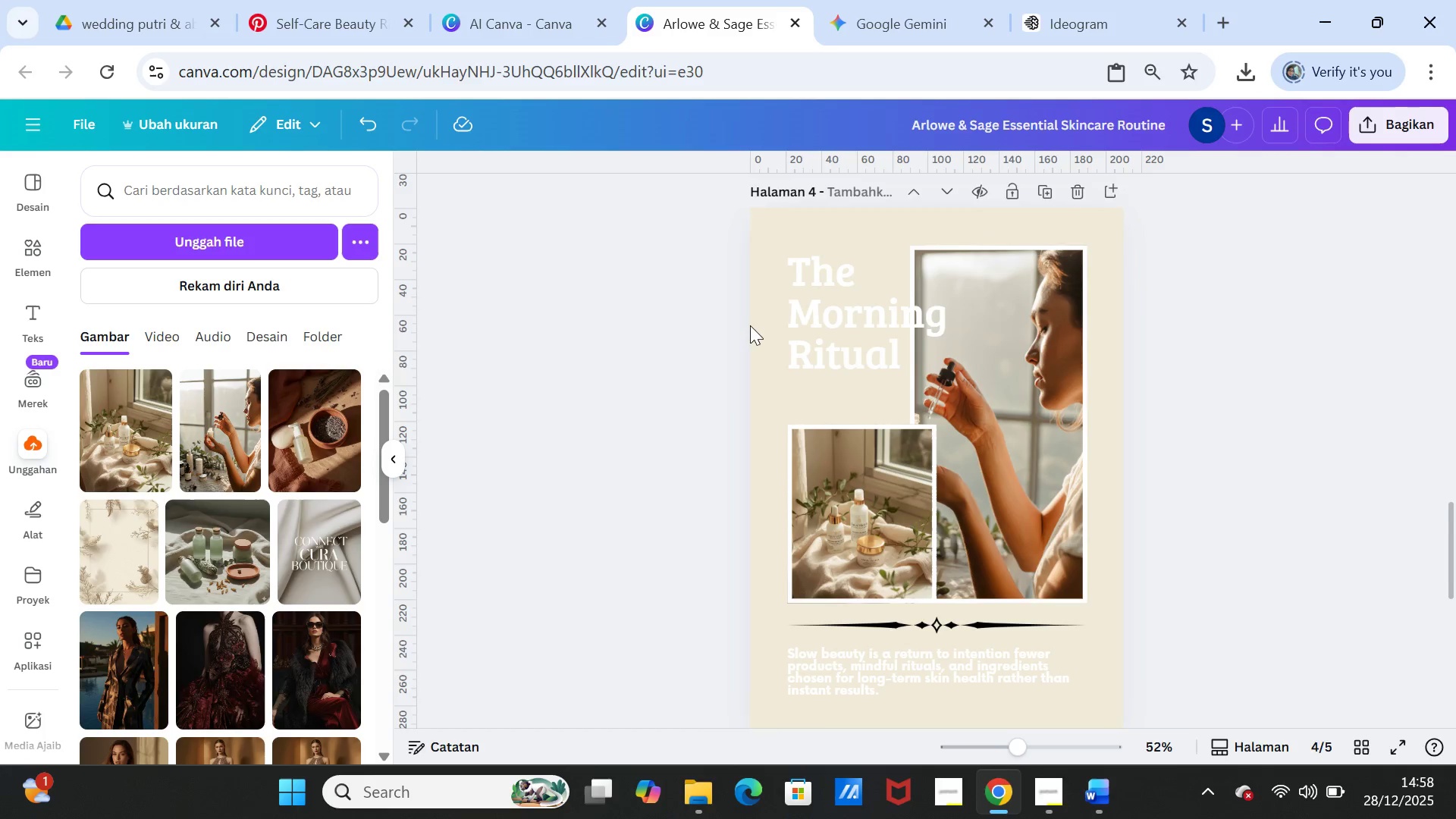 
left_click([828, 314])
 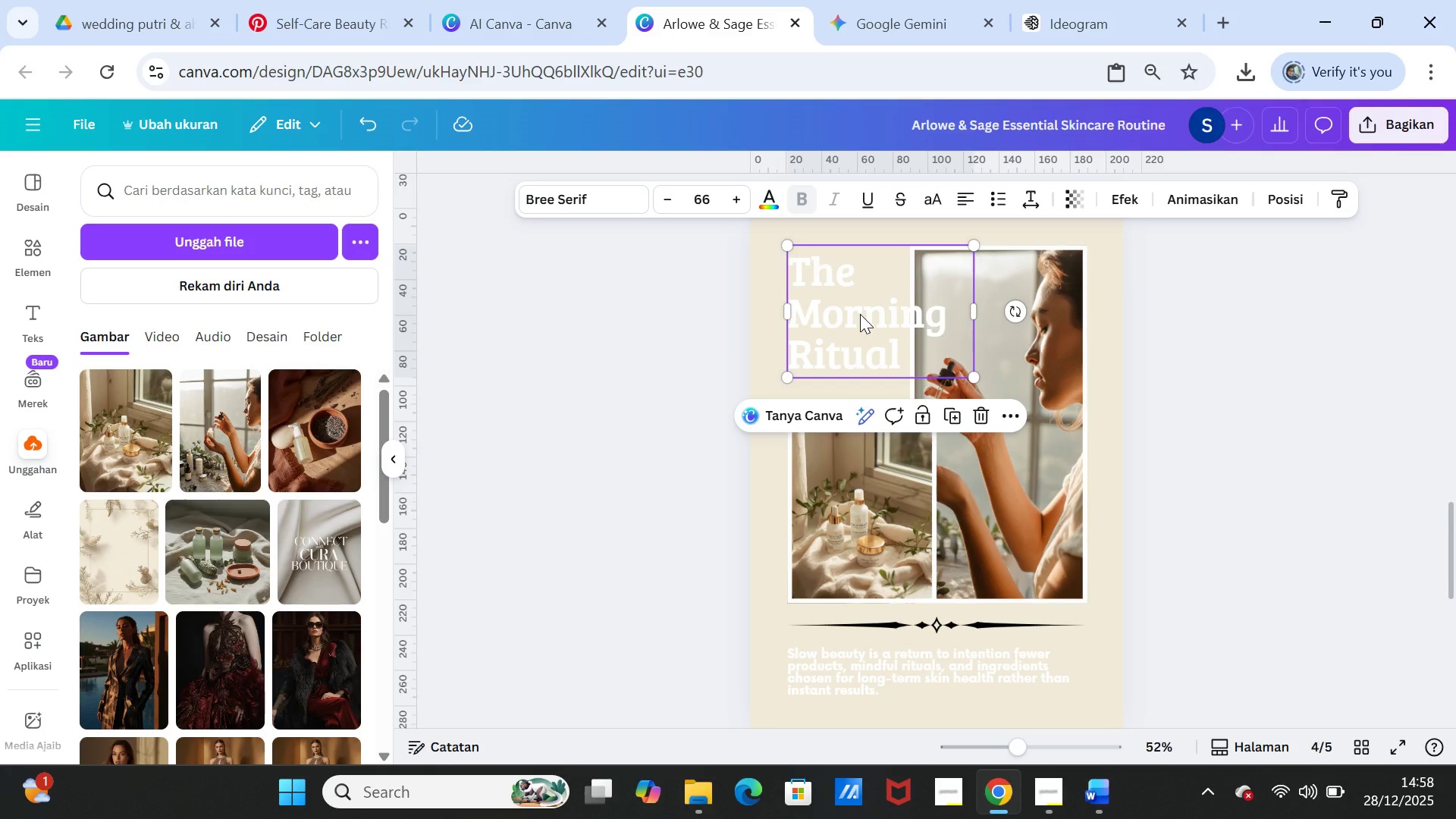 
left_click_drag(start_coordinate=[860, 314], to_coordinate=[861, 319])
 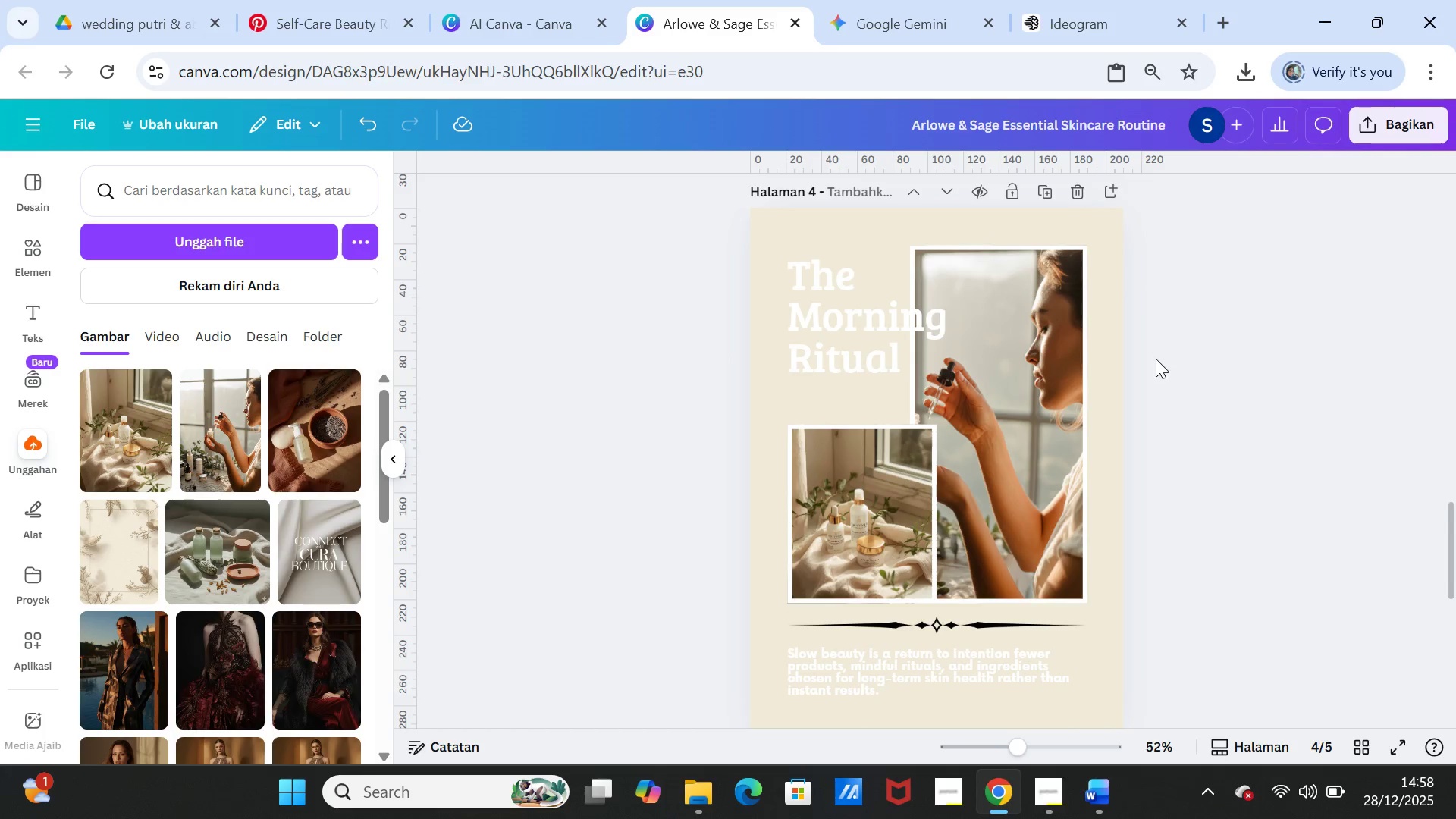 
scroll: coordinate [1196, 426], scroll_direction: down, amount: 1.0
 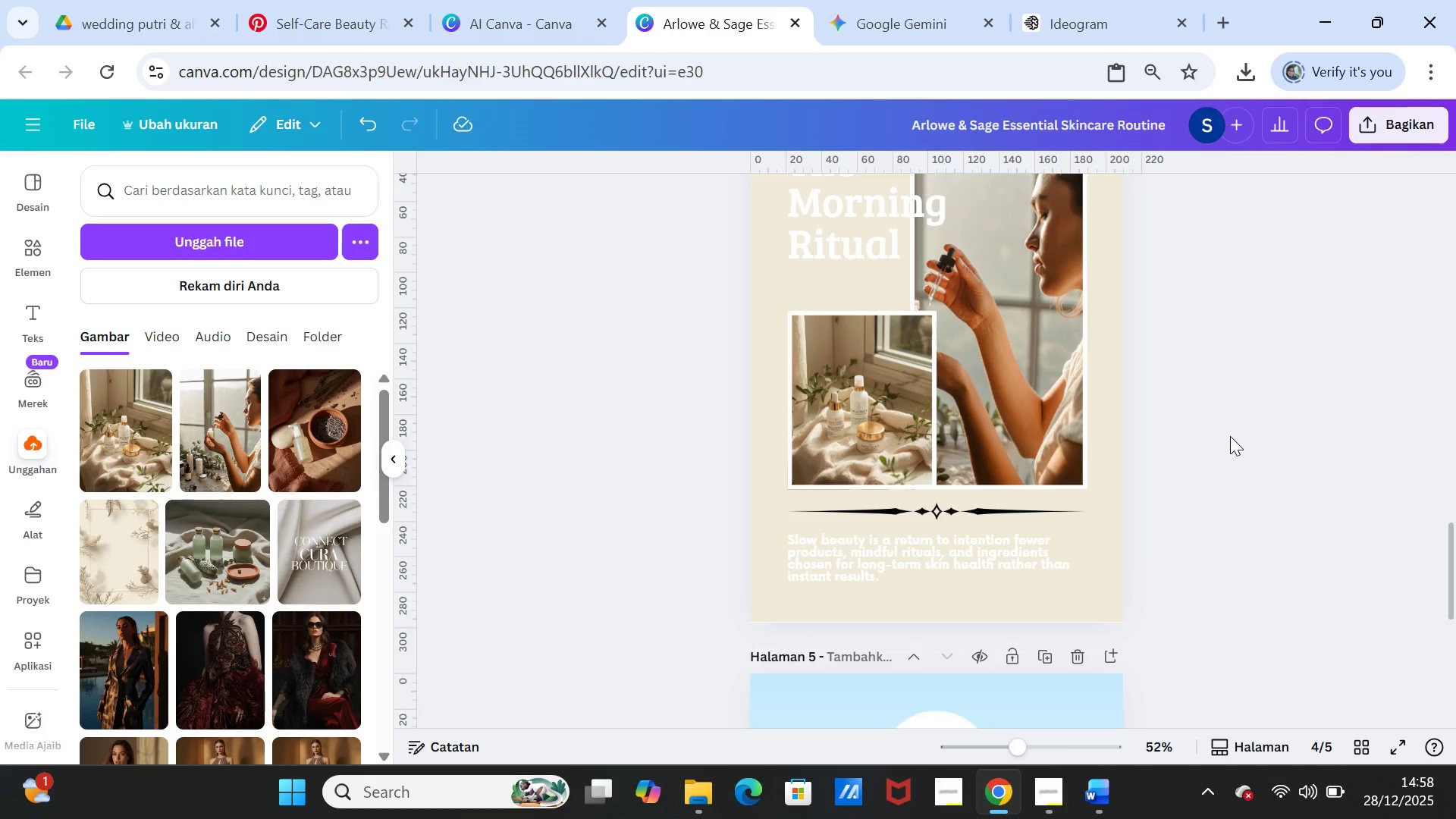 
scroll: coordinate [1230, 436], scroll_direction: up, amount: 1.0
 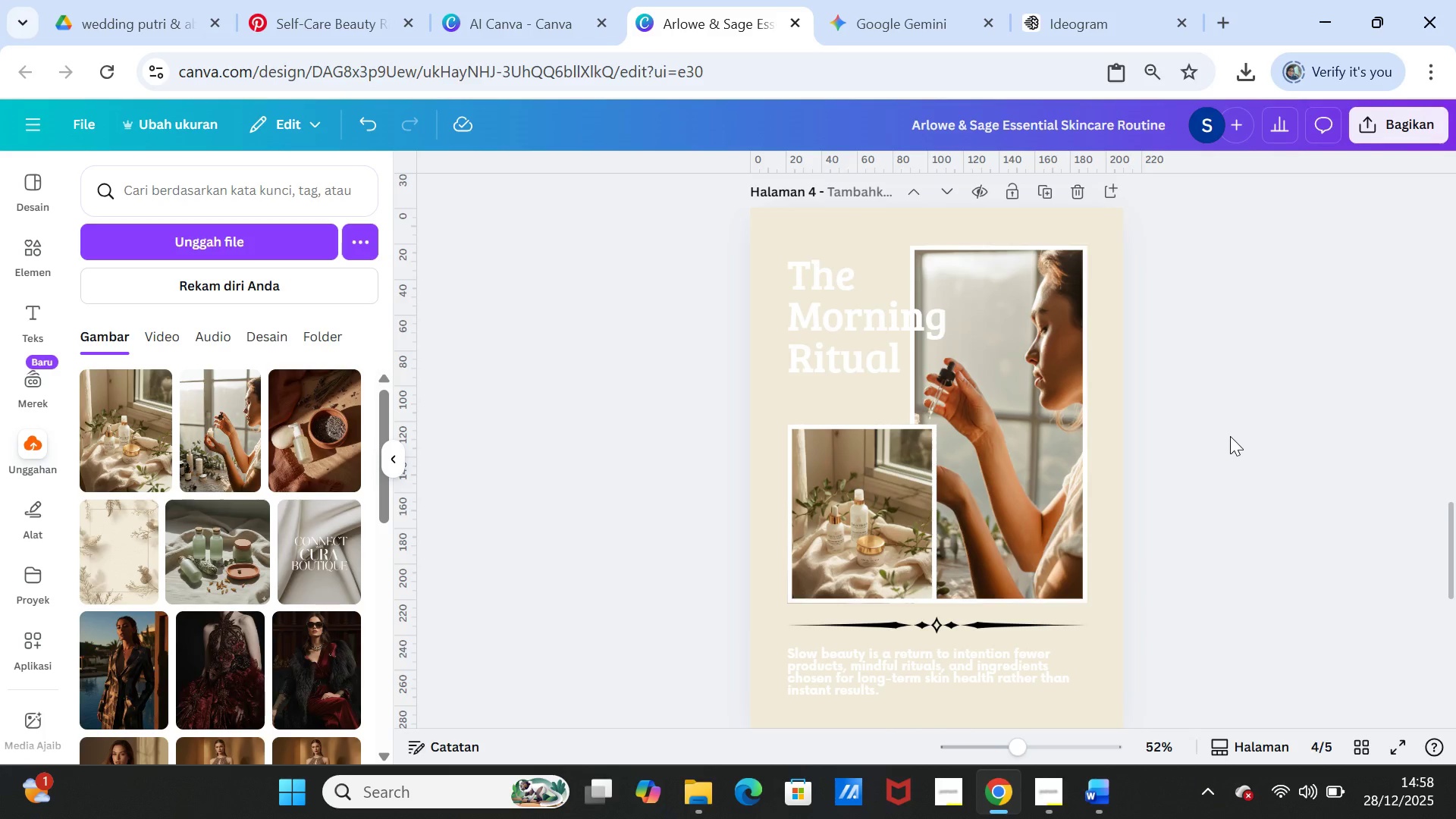 
scroll: coordinate [1230, 436], scroll_direction: down, amount: 1.0
 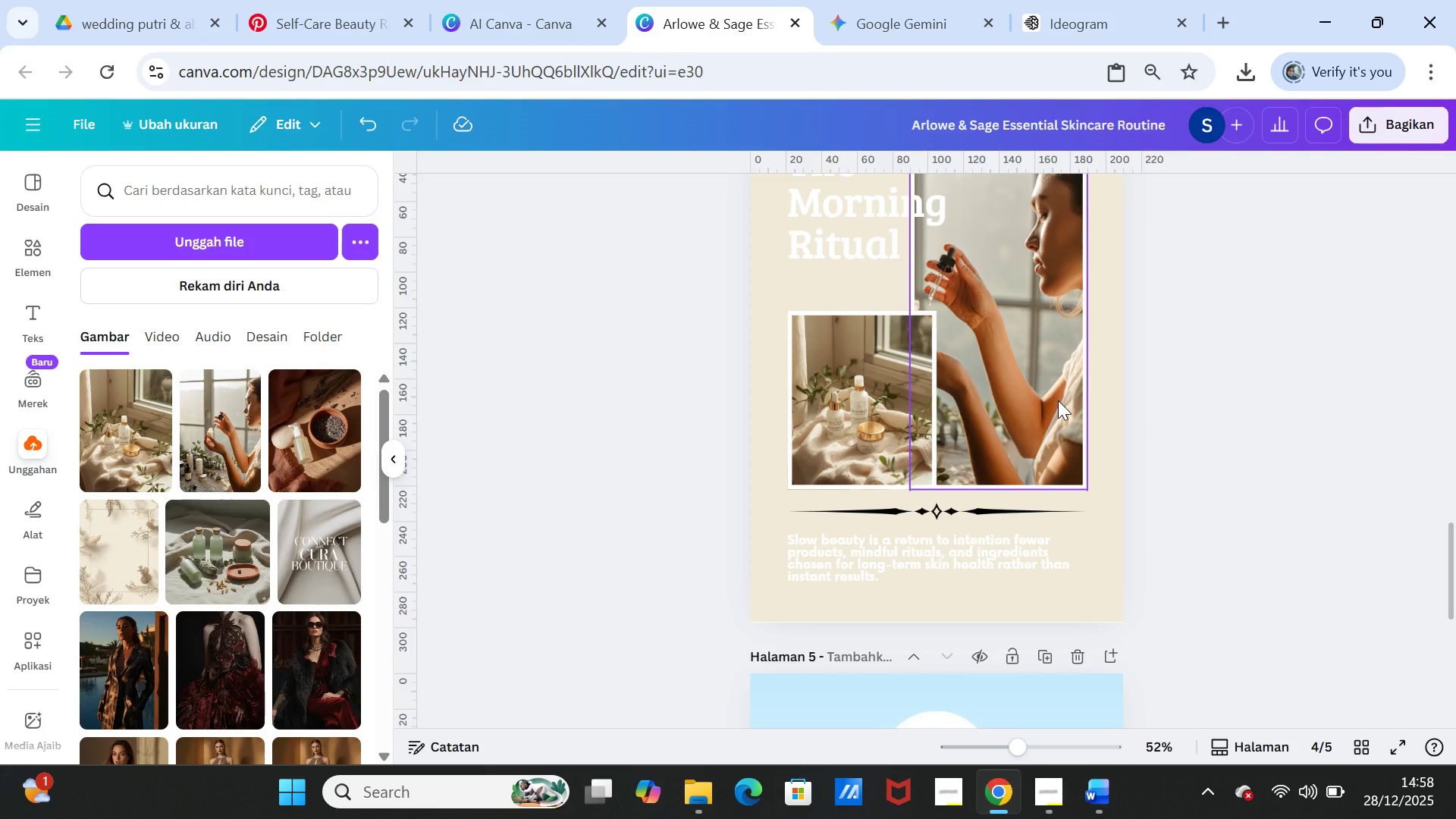 
left_click([1250, 400])
 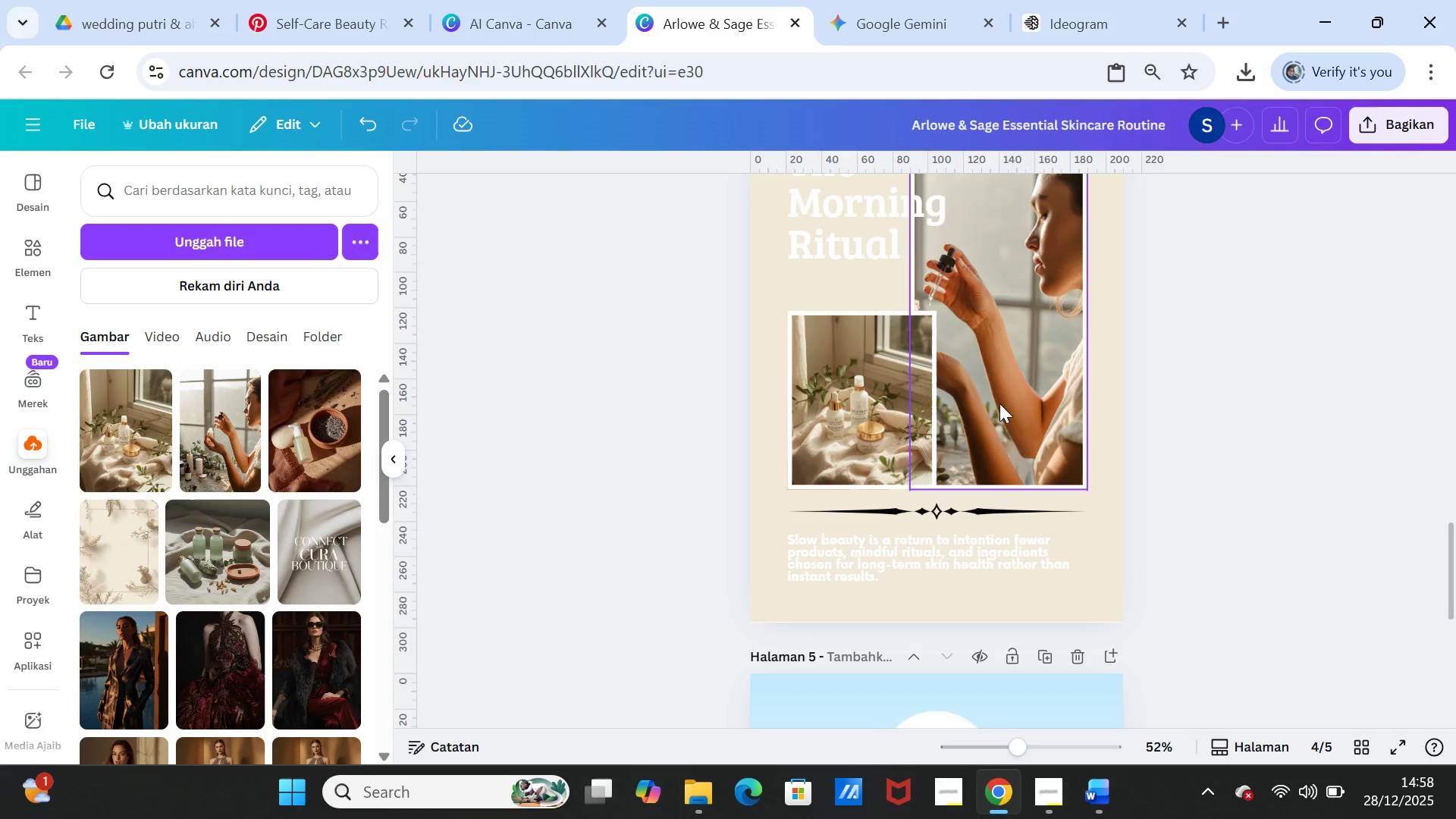 
double_click([1005, 400])
 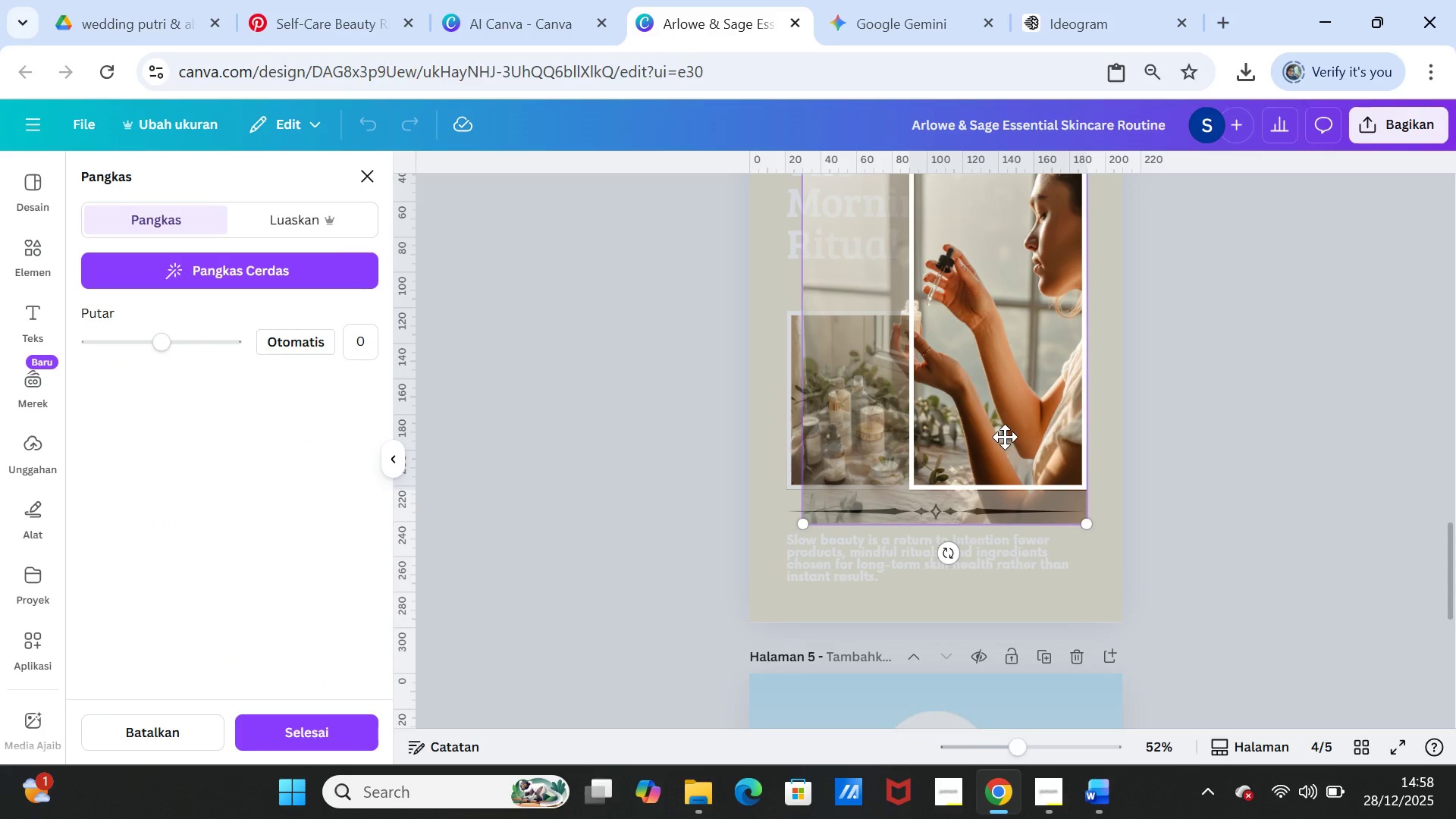 
left_click_drag(start_coordinate=[1007, 420], to_coordinate=[1007, 385])
 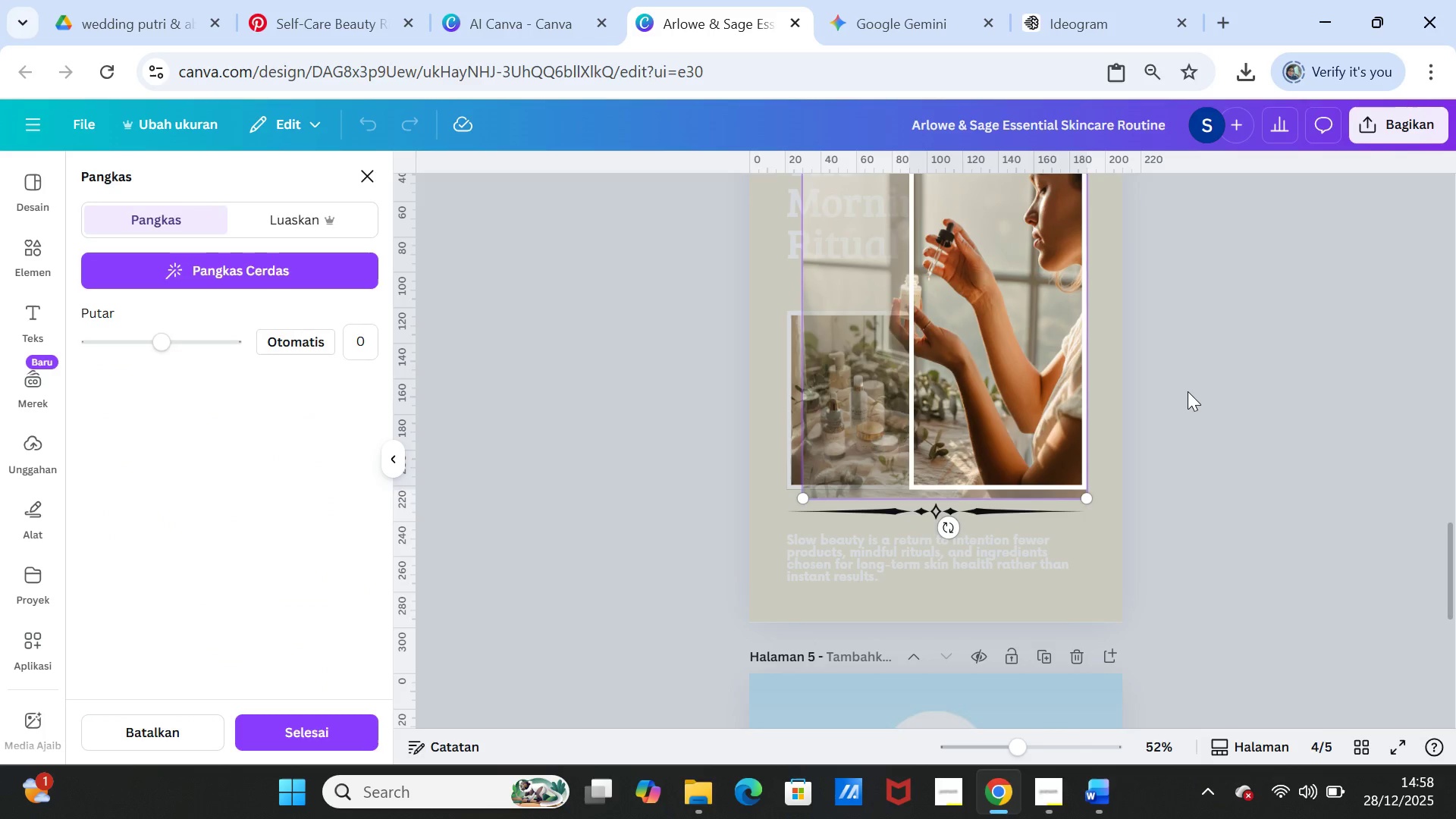 
left_click([1188, 391])
 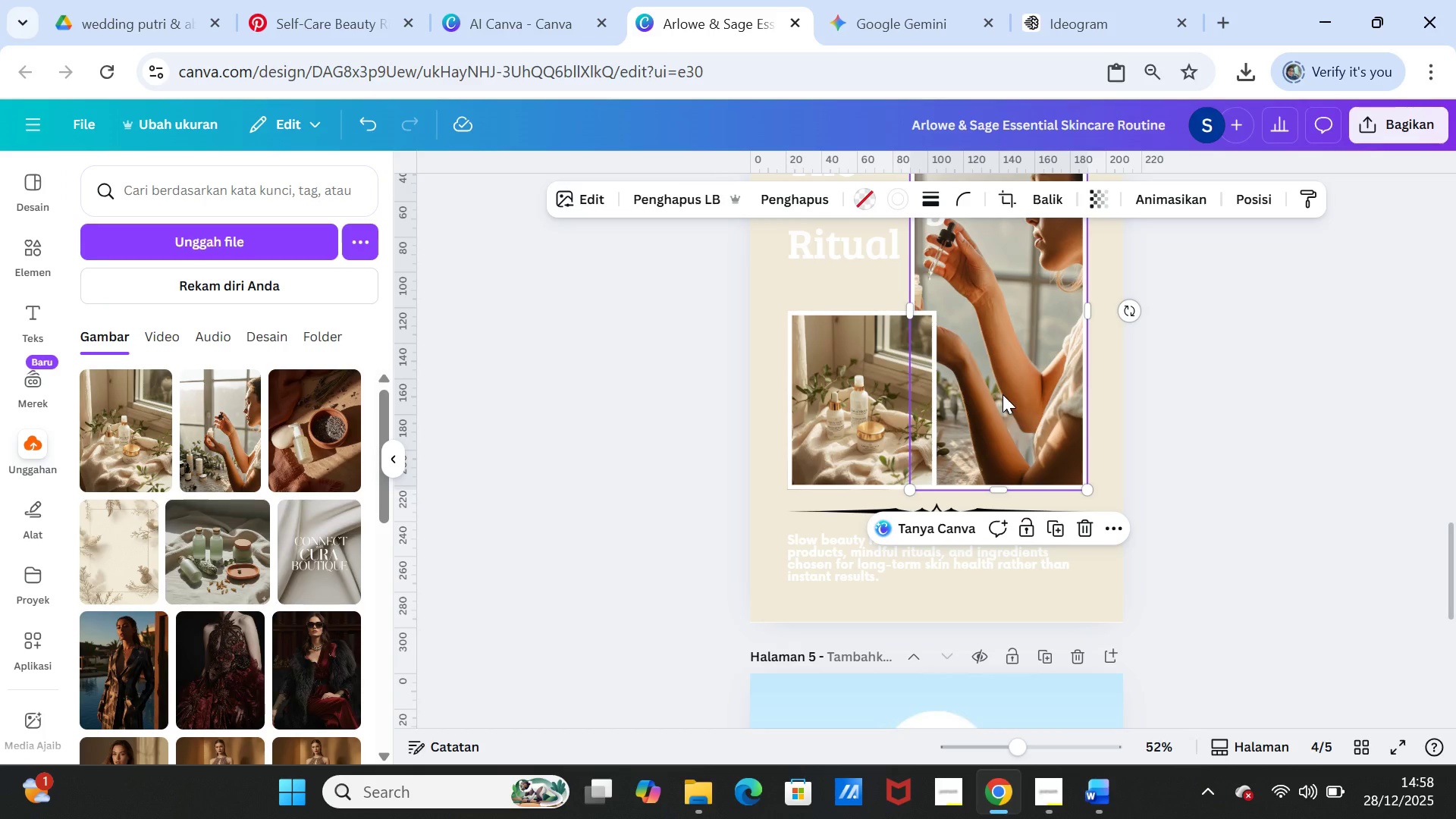 
double_click([1003, 394])
 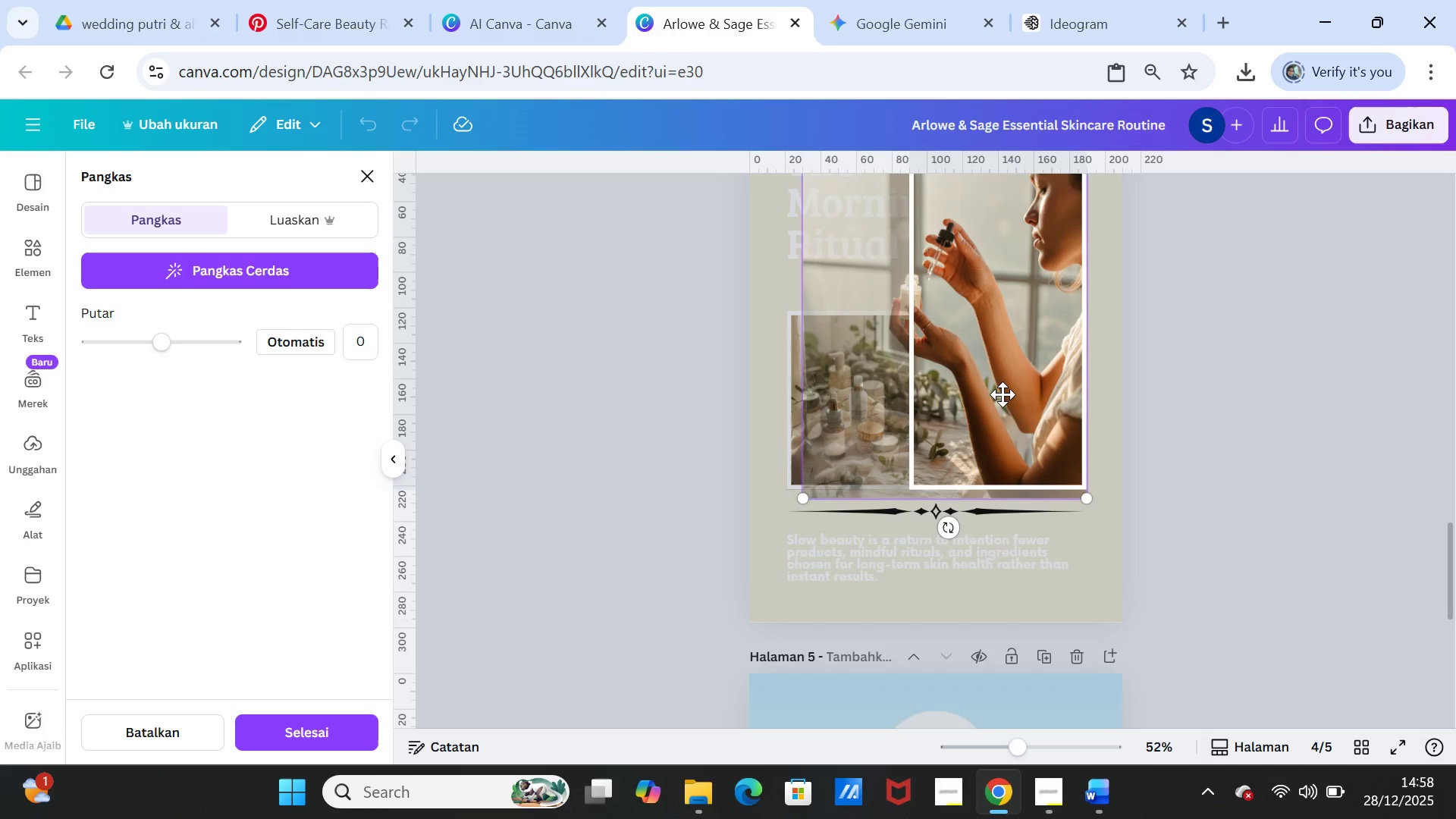 
left_click_drag(start_coordinate=[1003, 394], to_coordinate=[1000, 381])
 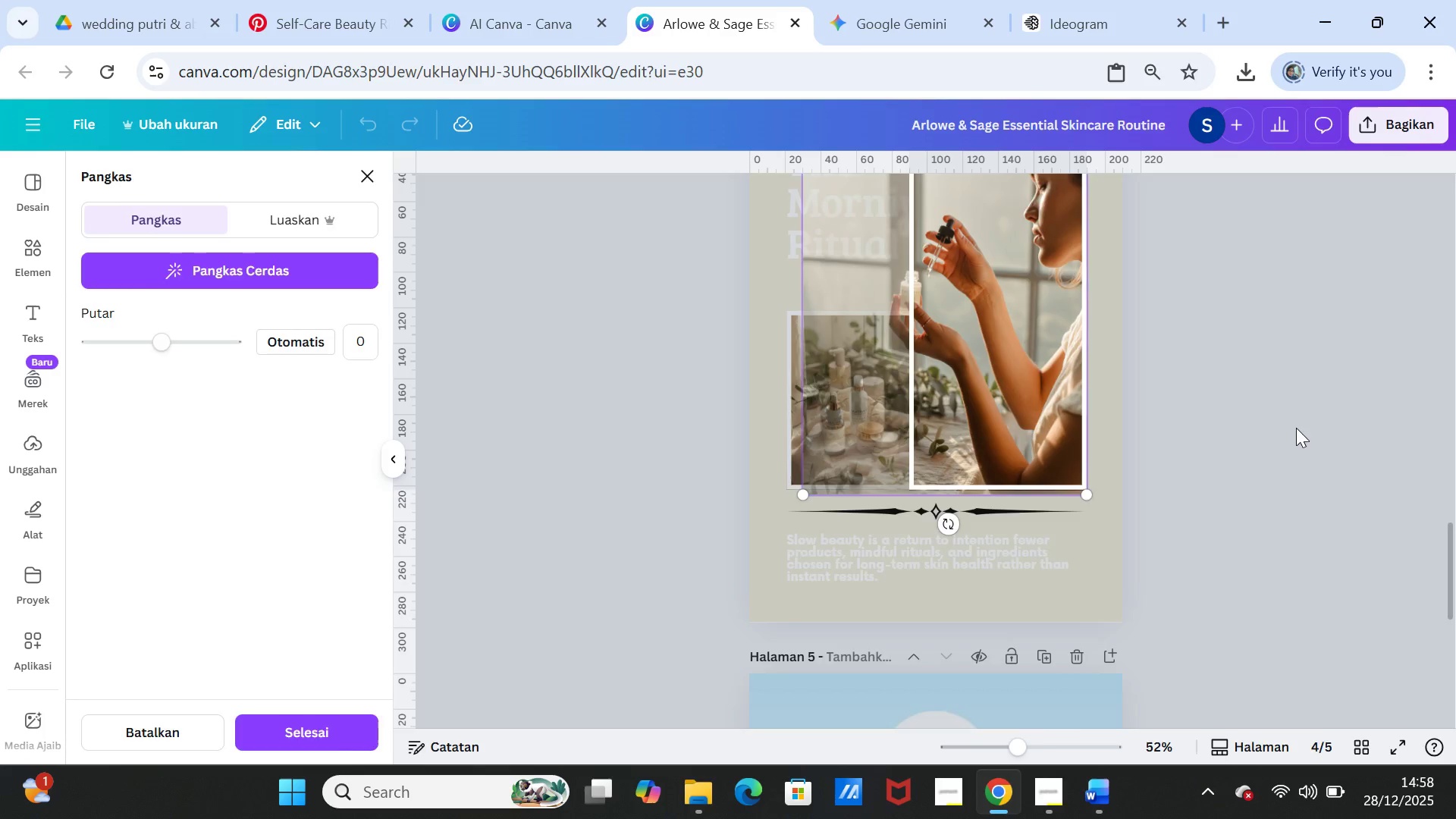 
left_click([1296, 428])
 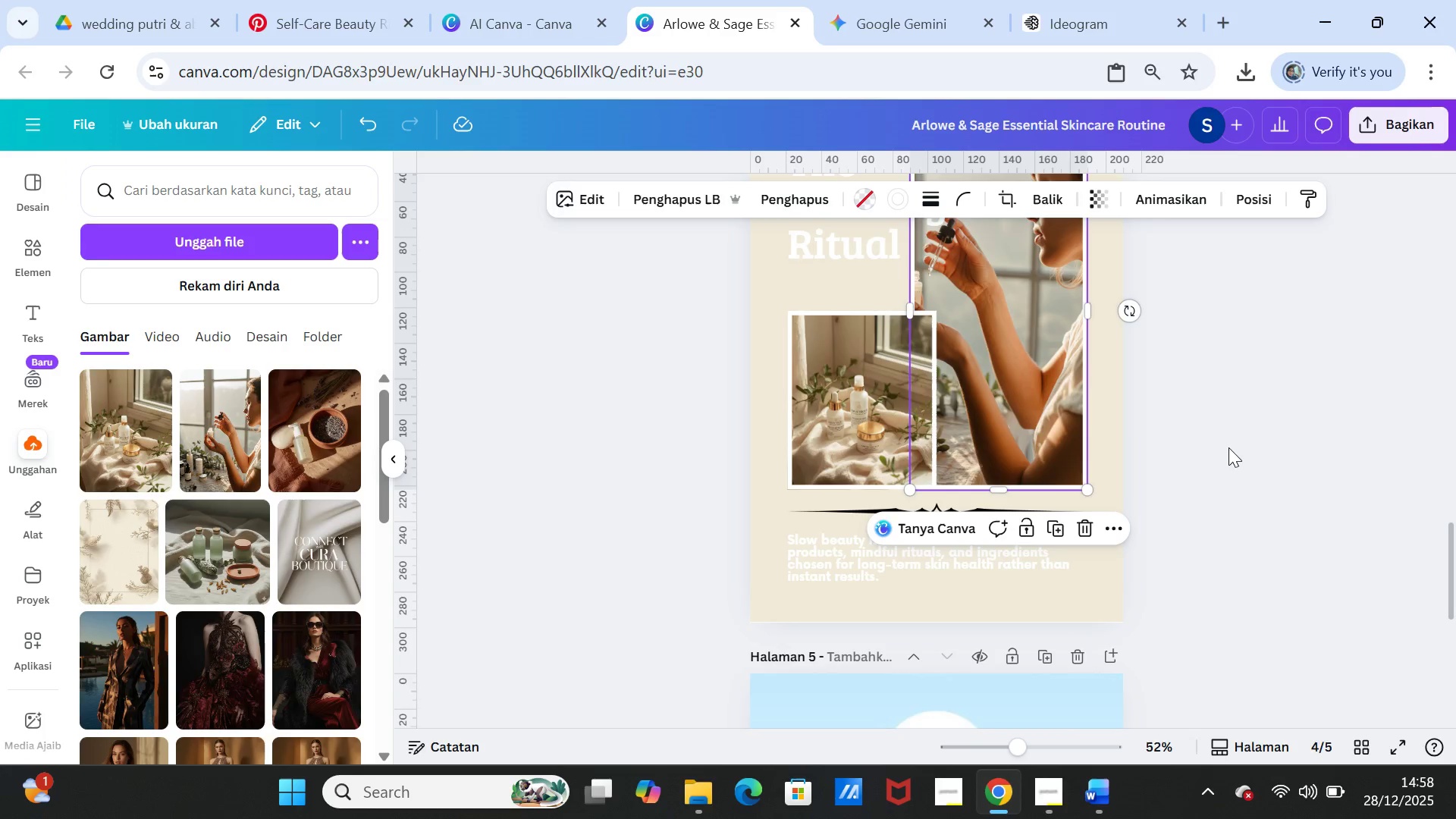 
scroll: coordinate [1229, 447], scroll_direction: up, amount: 1.0
 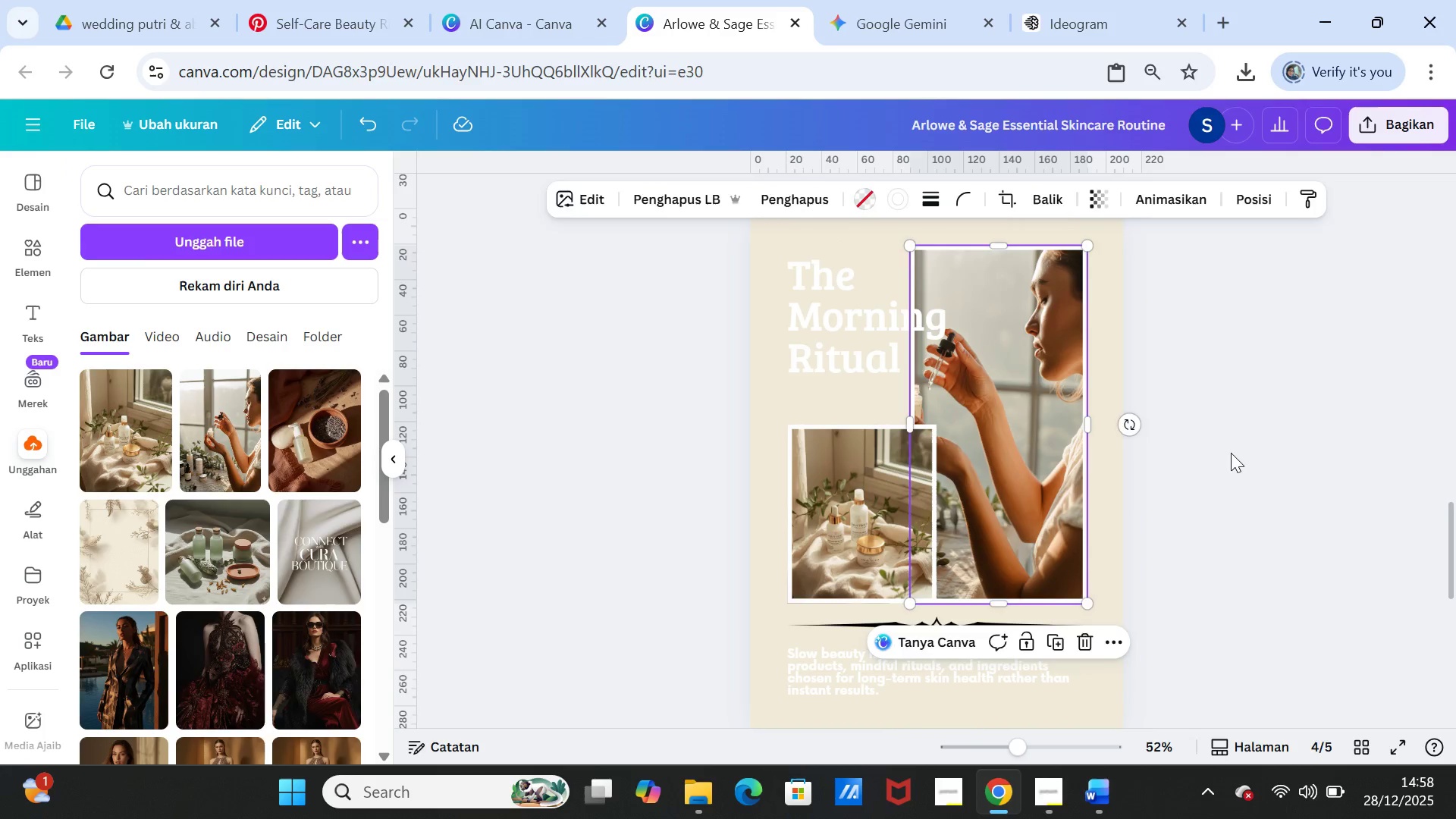 
left_click([1231, 453])
 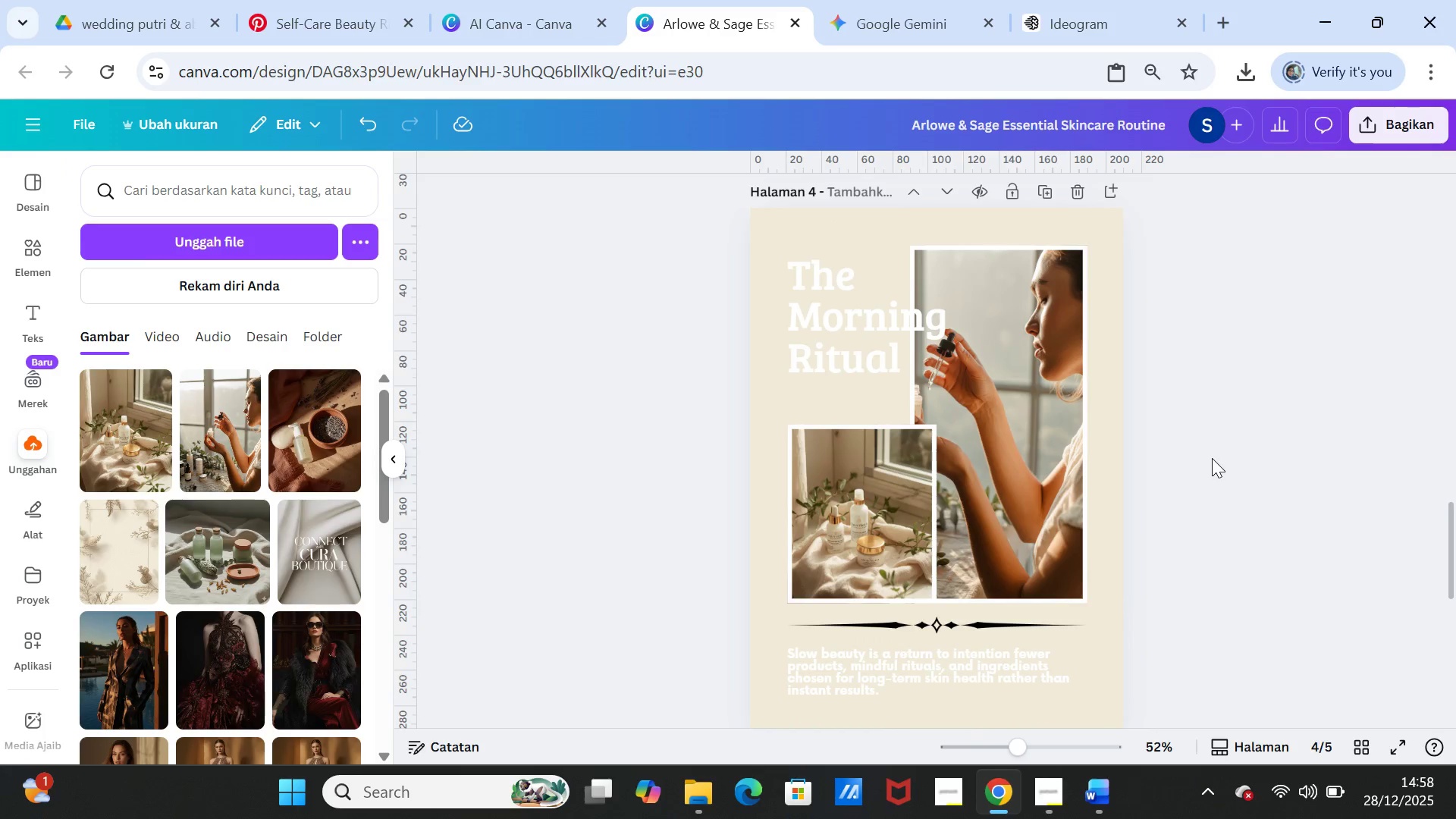 
left_click([1201, 462])
 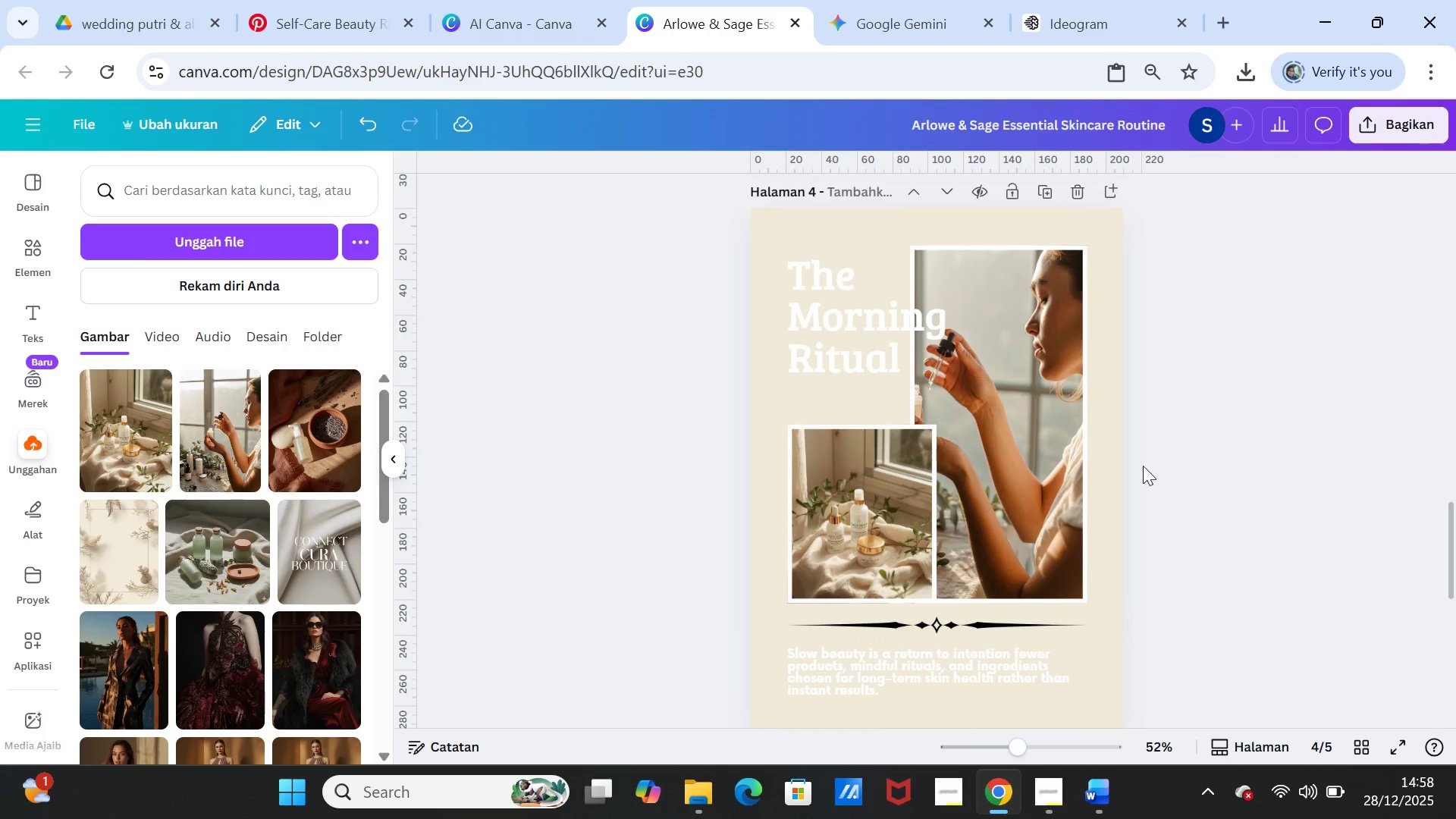 
scroll: coordinate [1133, 473], scroll_direction: down, amount: 1.0
 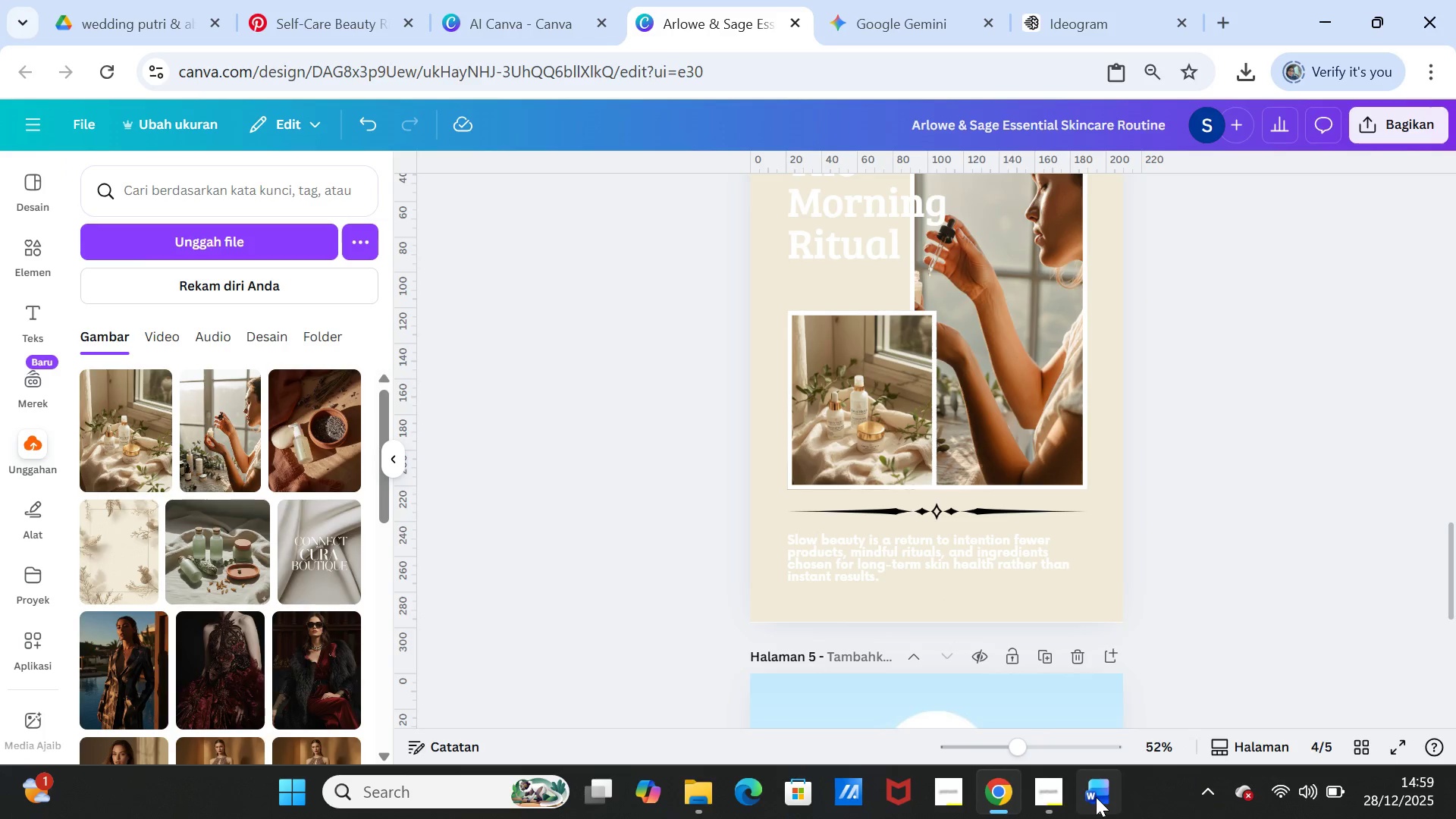 
left_click([1096, 797])
 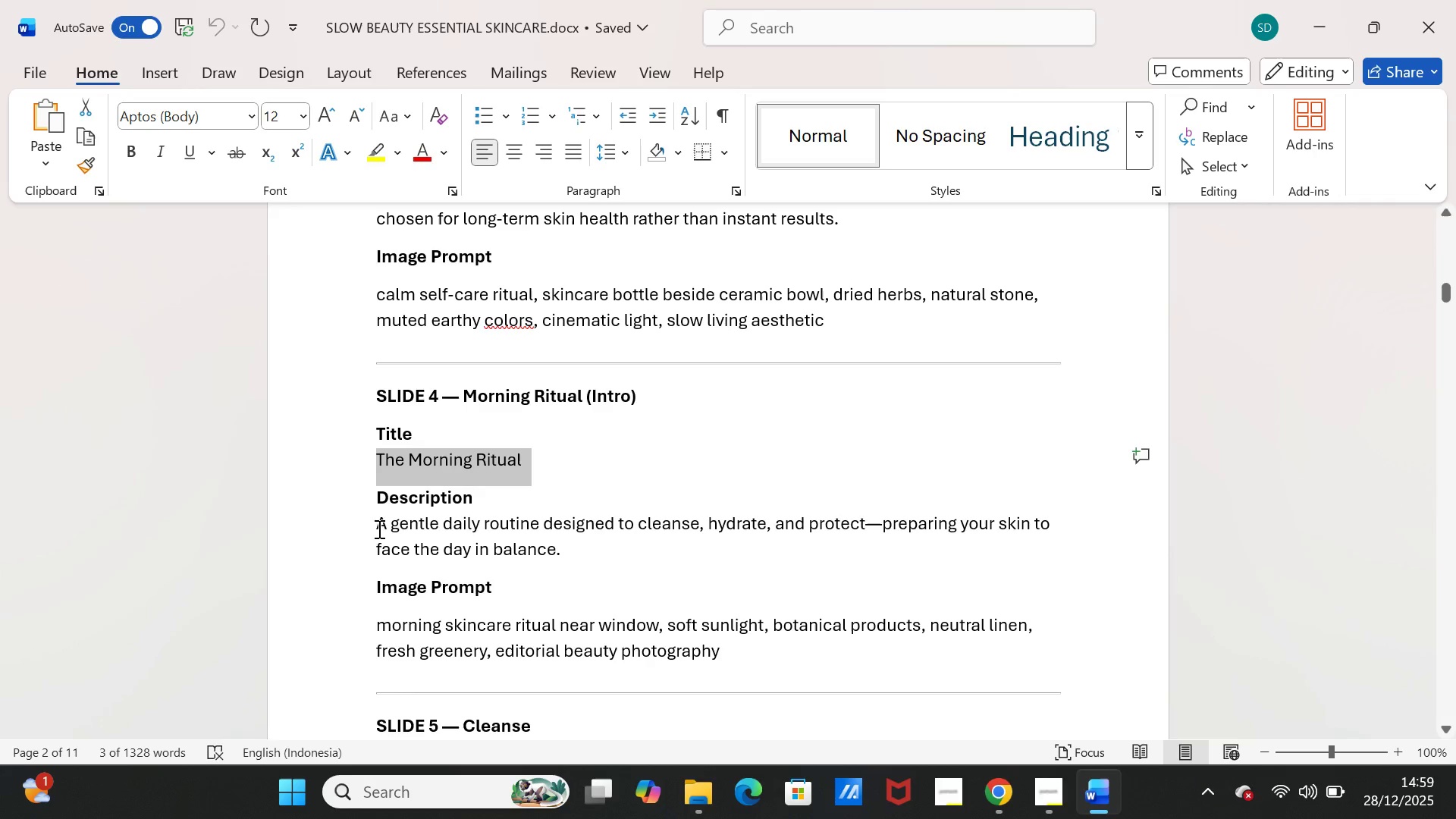 
left_click_drag(start_coordinate=[375, 526], to_coordinate=[555, 538])
 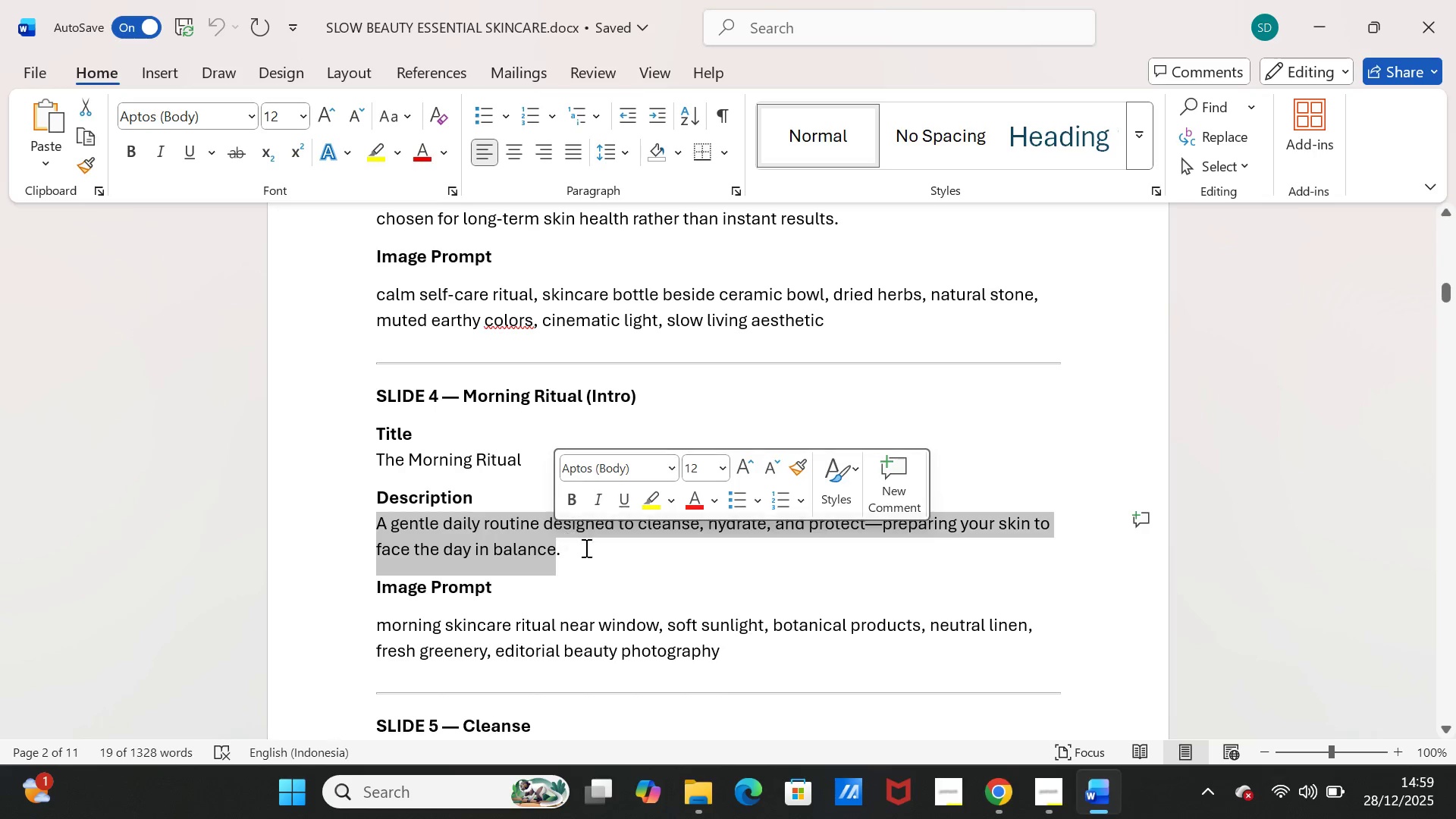 
key(Control+C)
 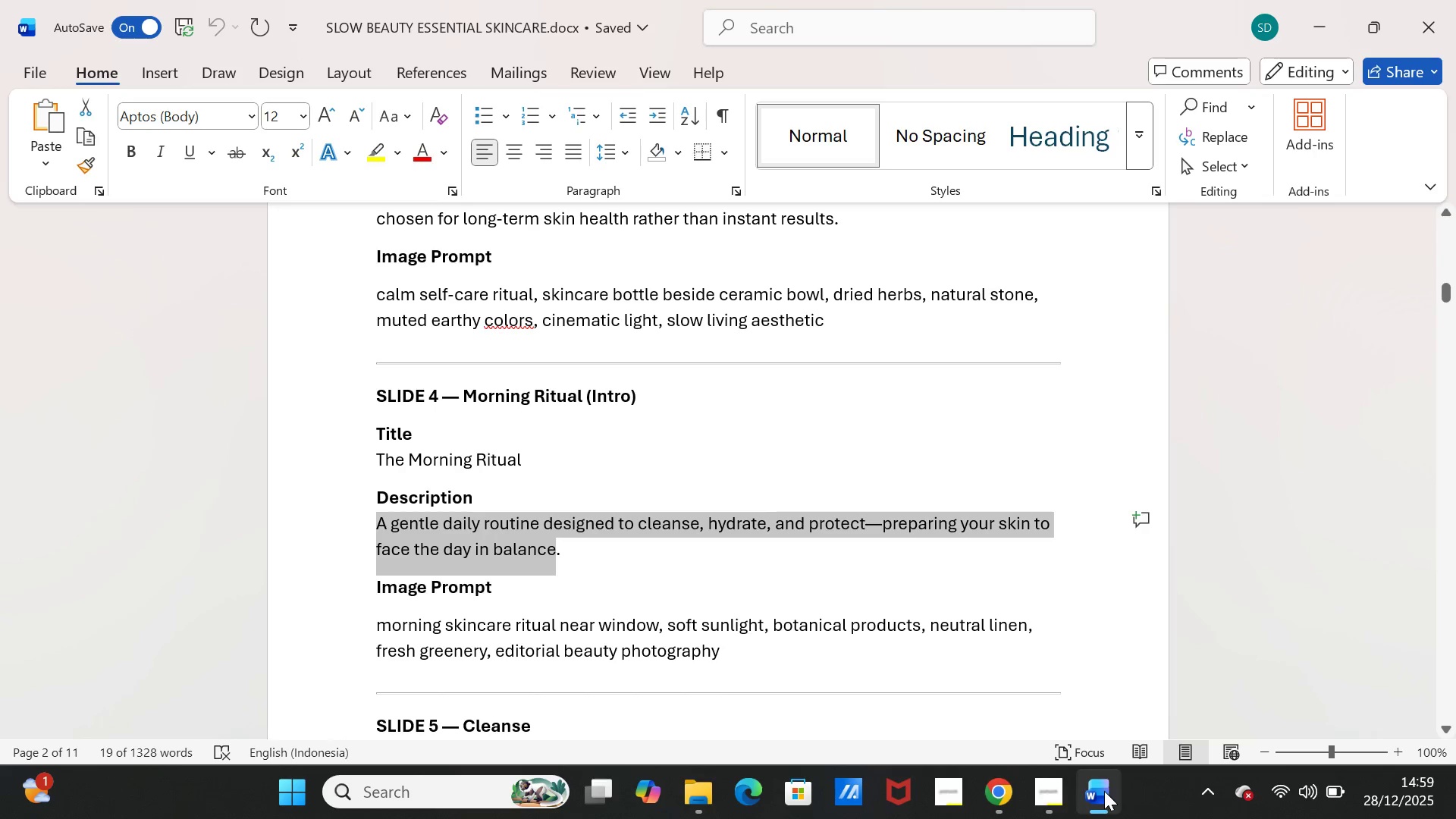 
left_click([1107, 791])
 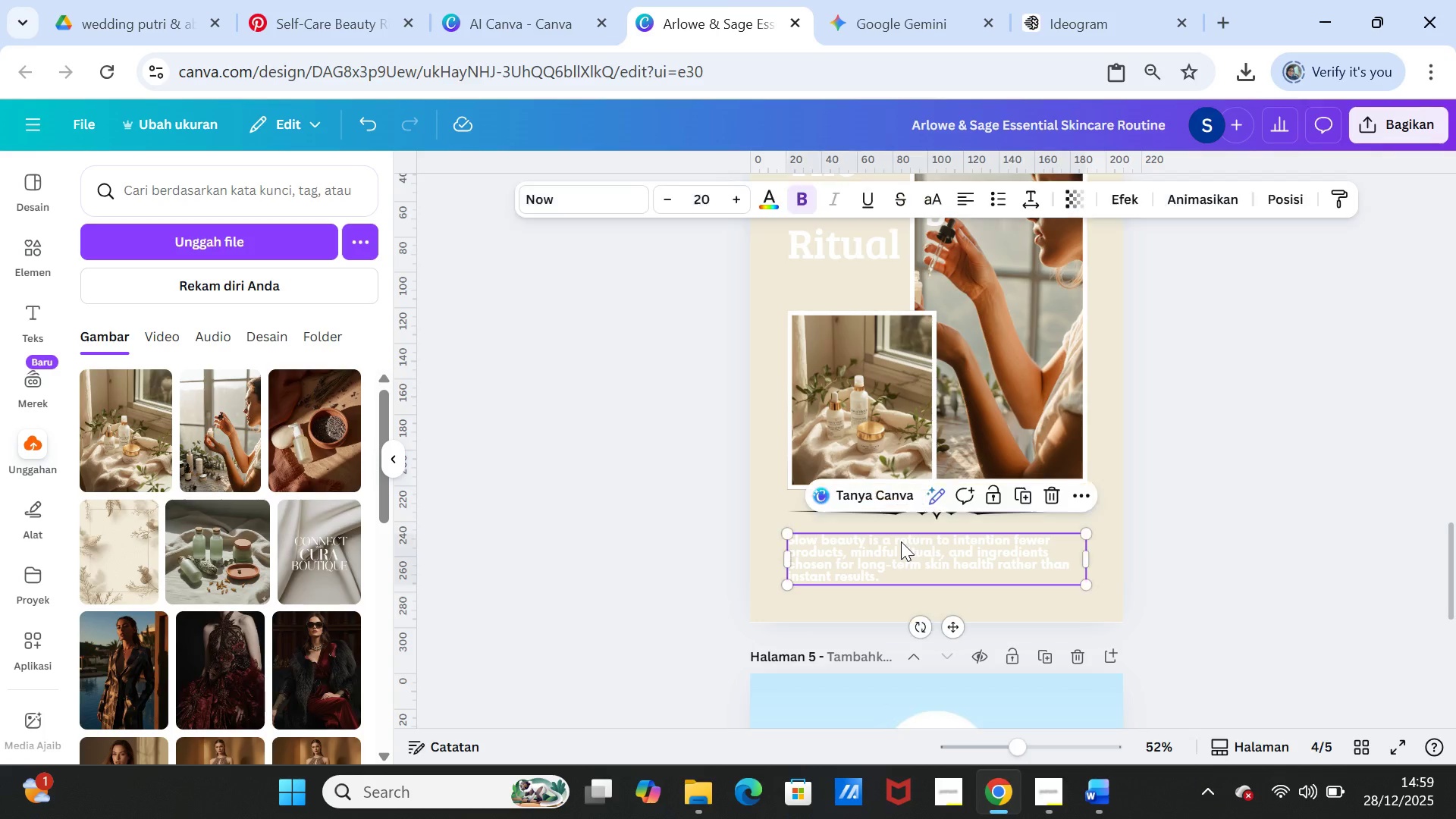 
double_click([901, 541])
 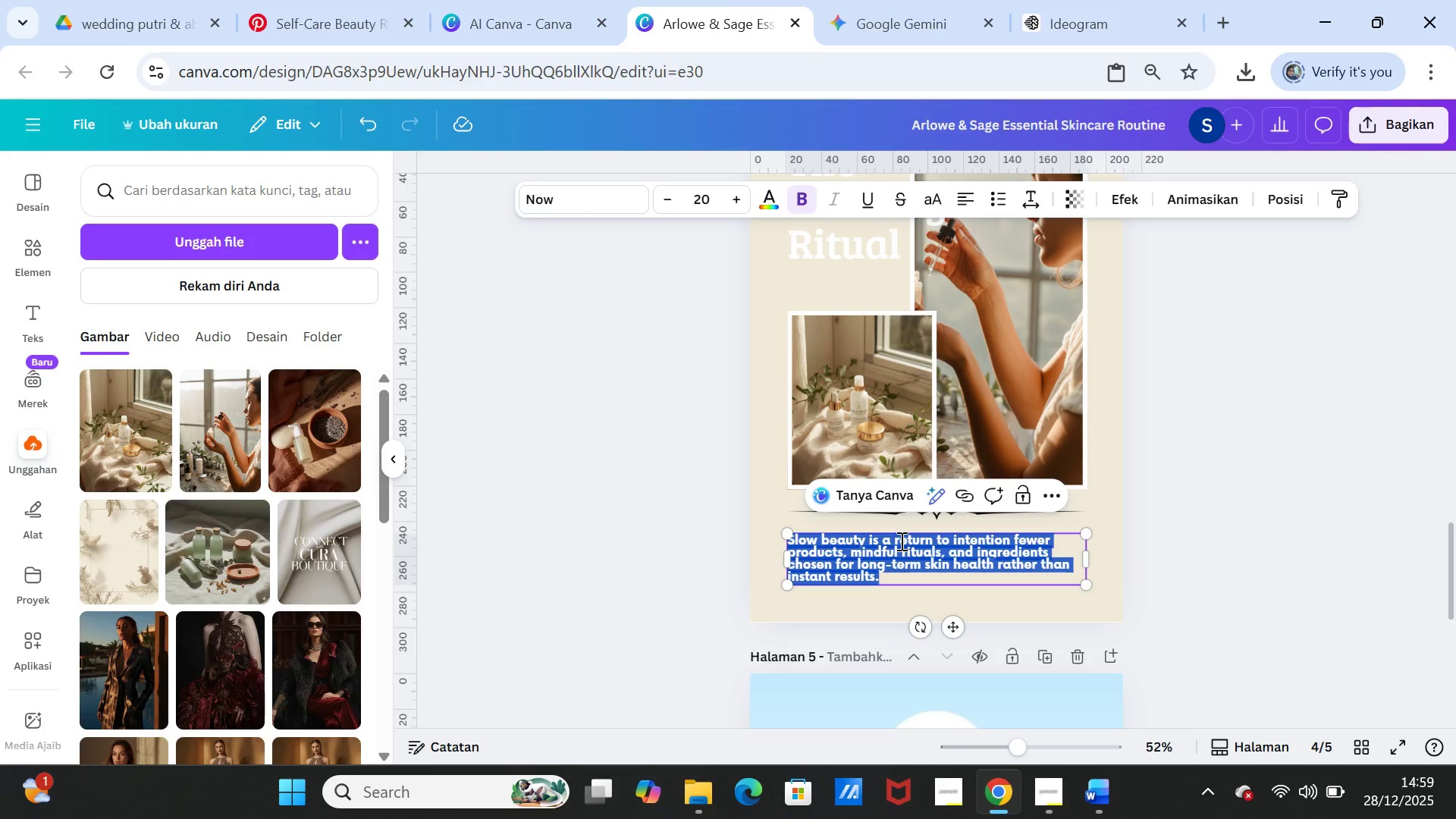 
key(Control+V)
 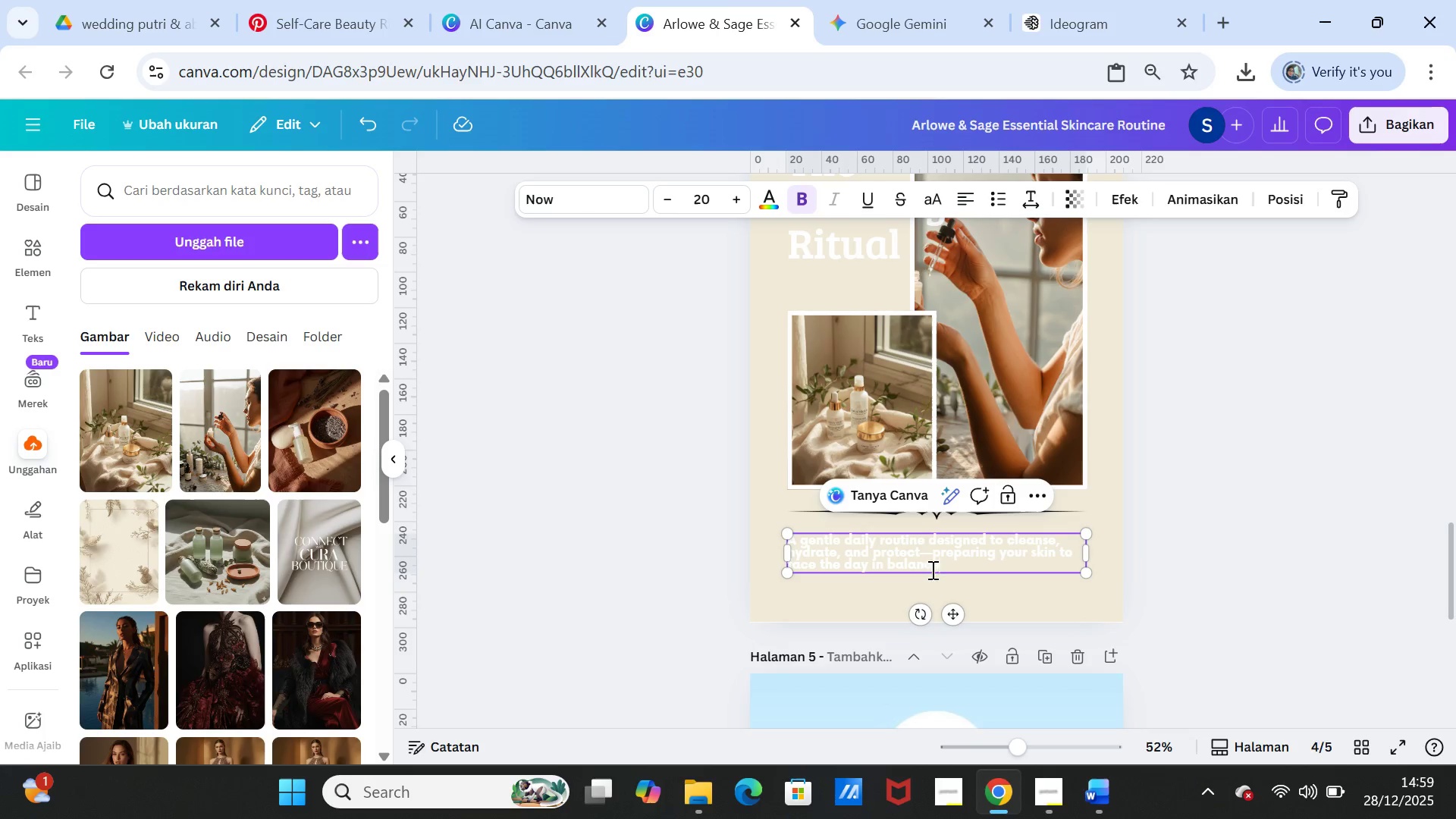 
left_click([940, 570])
 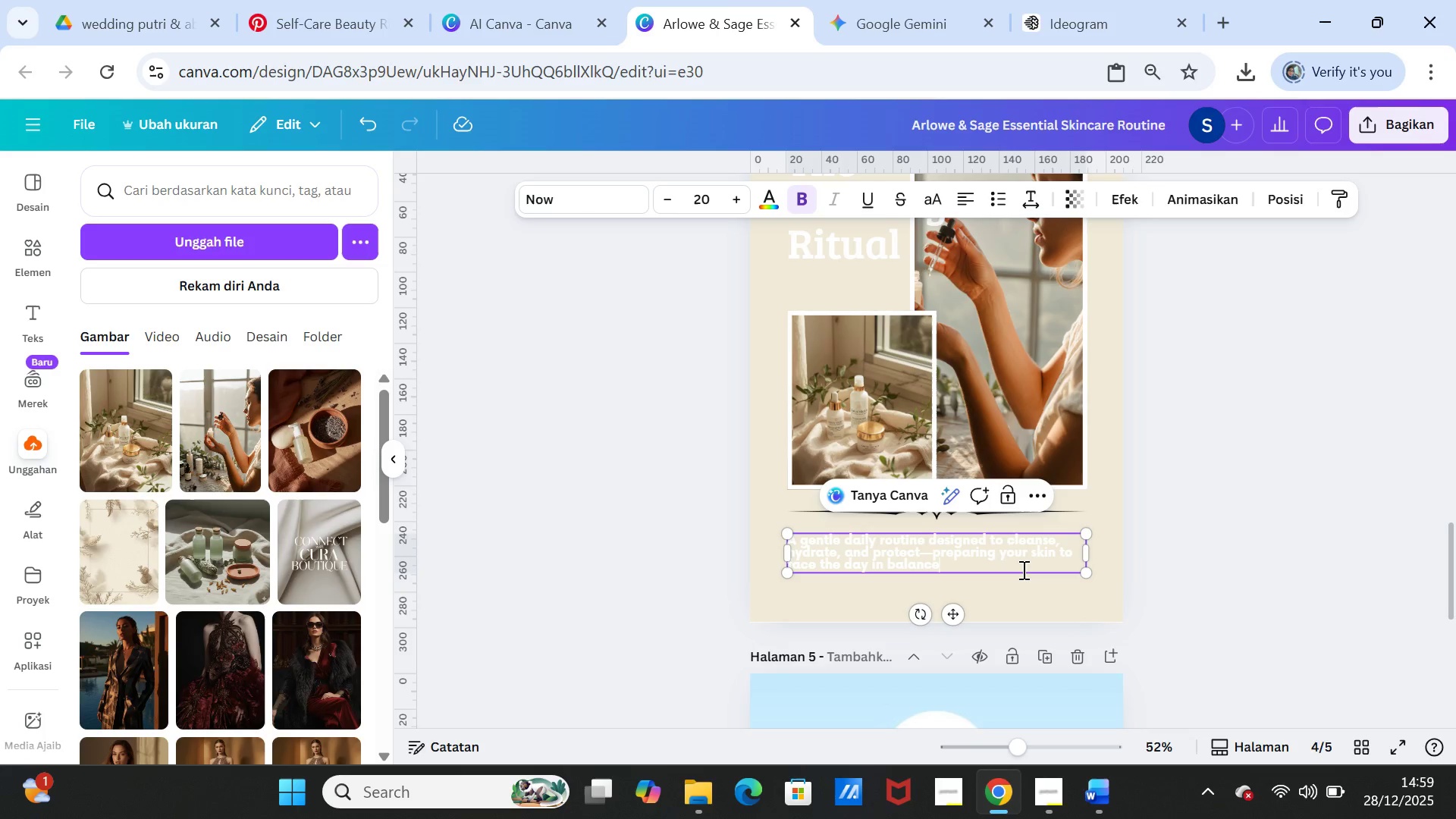 
key(Period)
 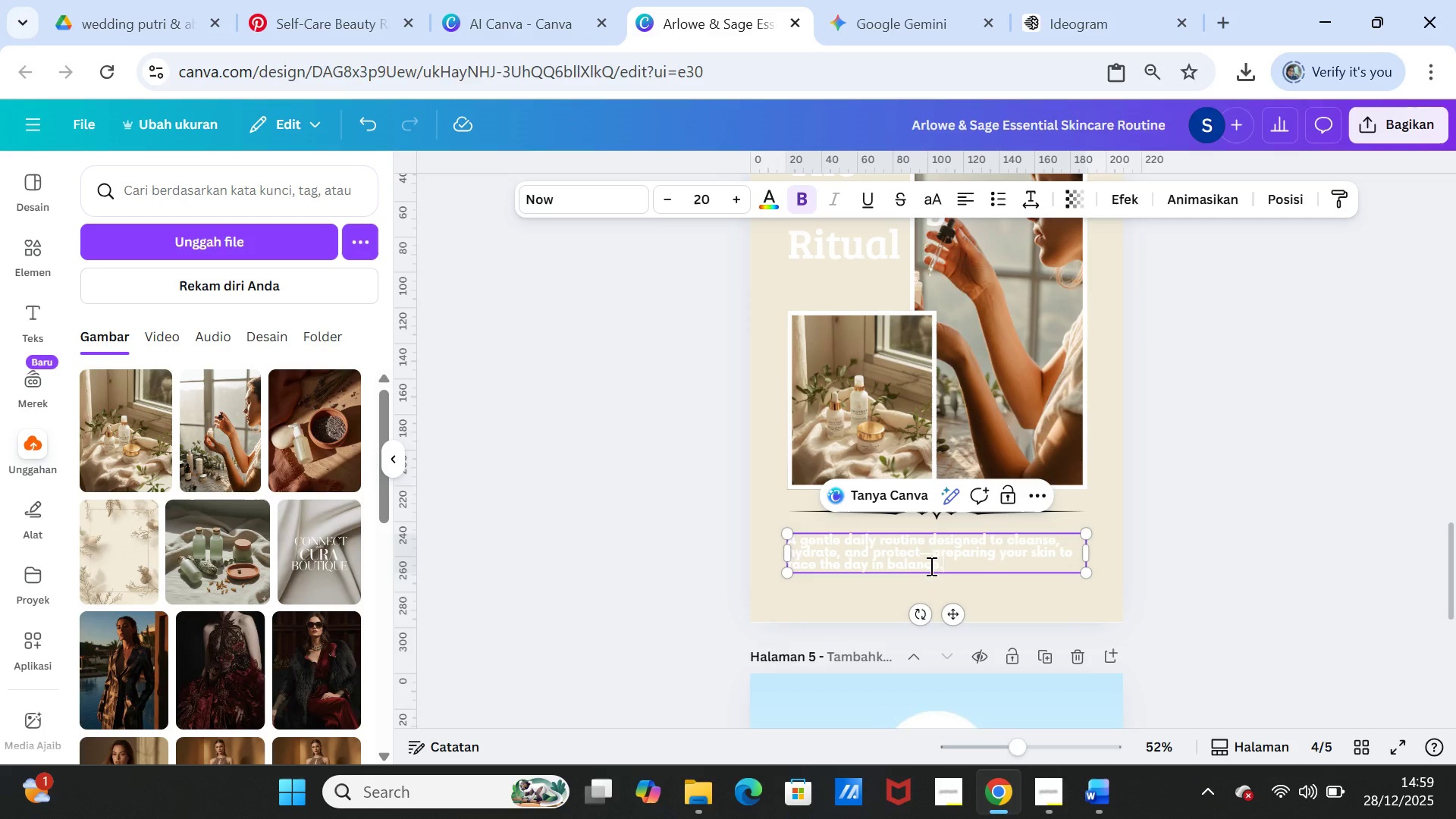 
left_click([930, 561])
 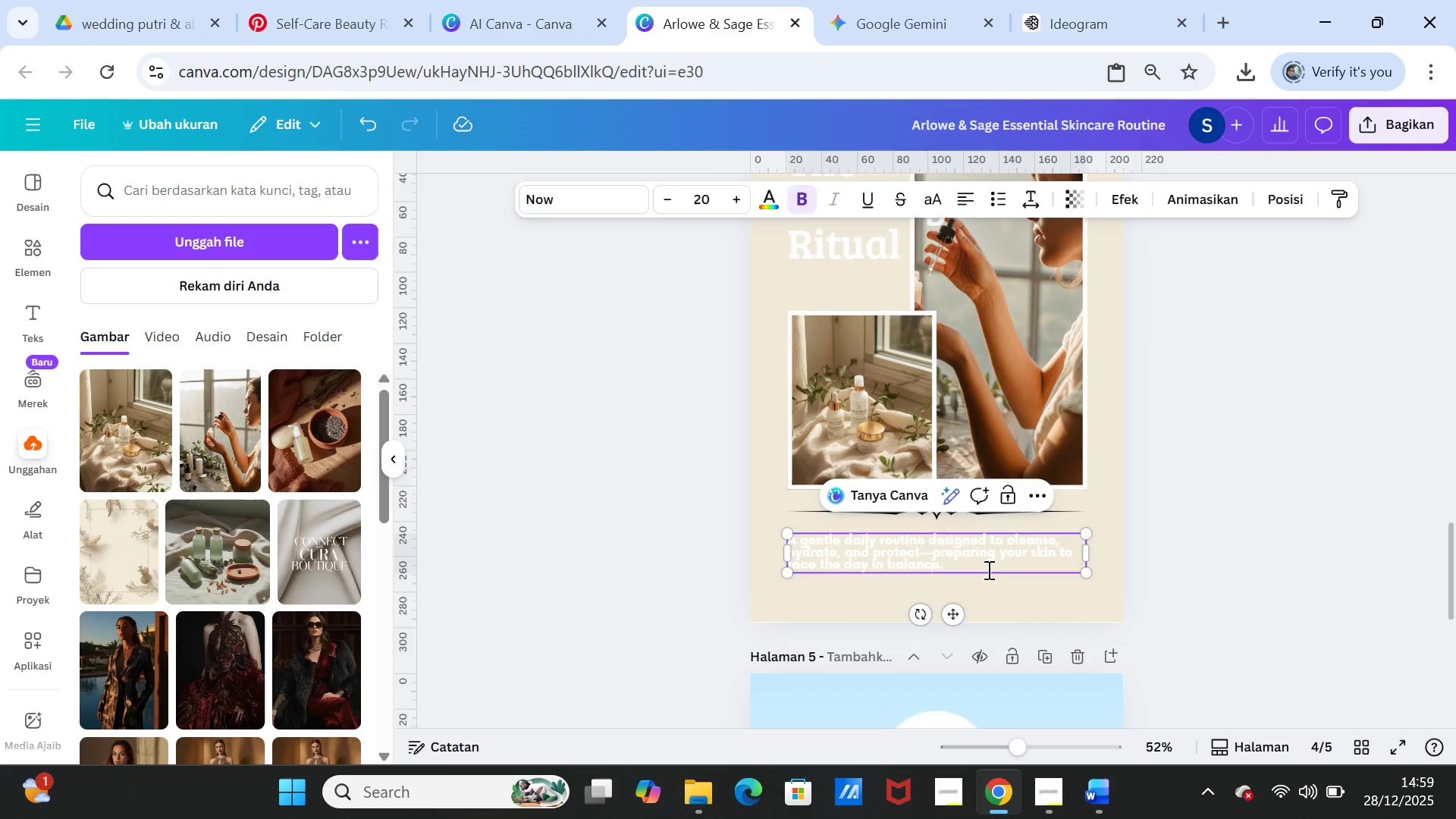 
key(Backspace)
 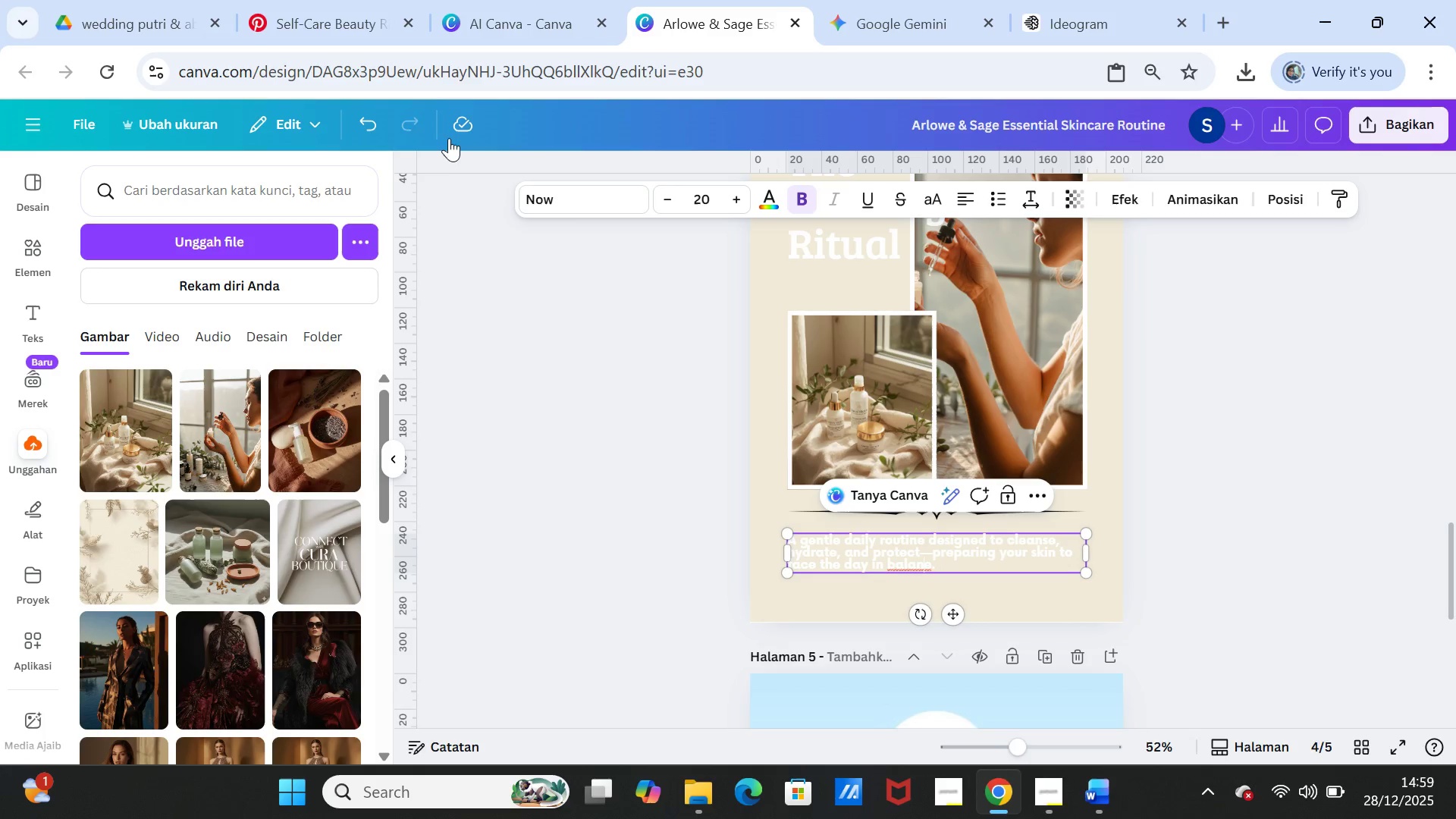 
left_click([366, 124])
 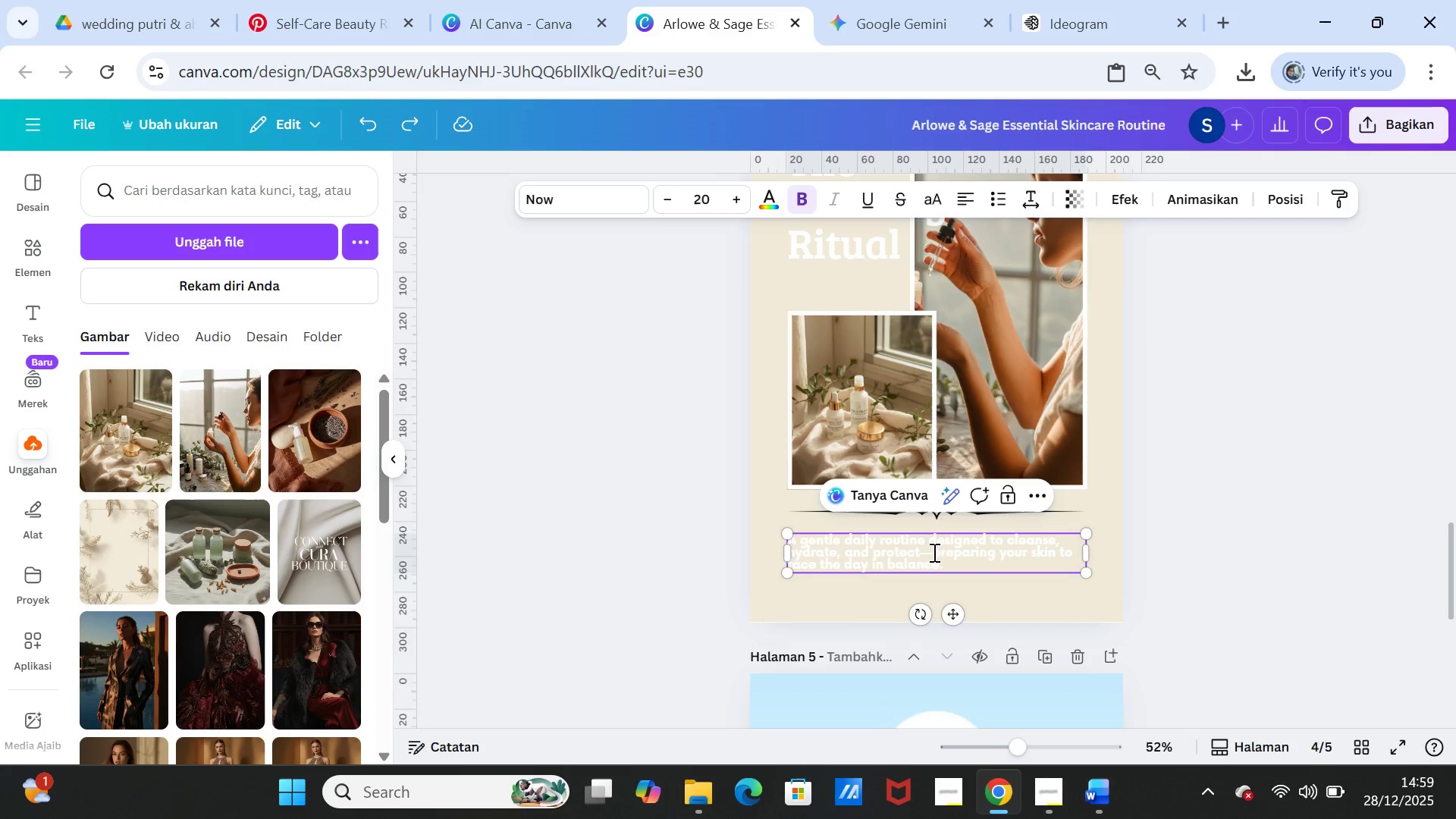 
left_click([933, 550])
 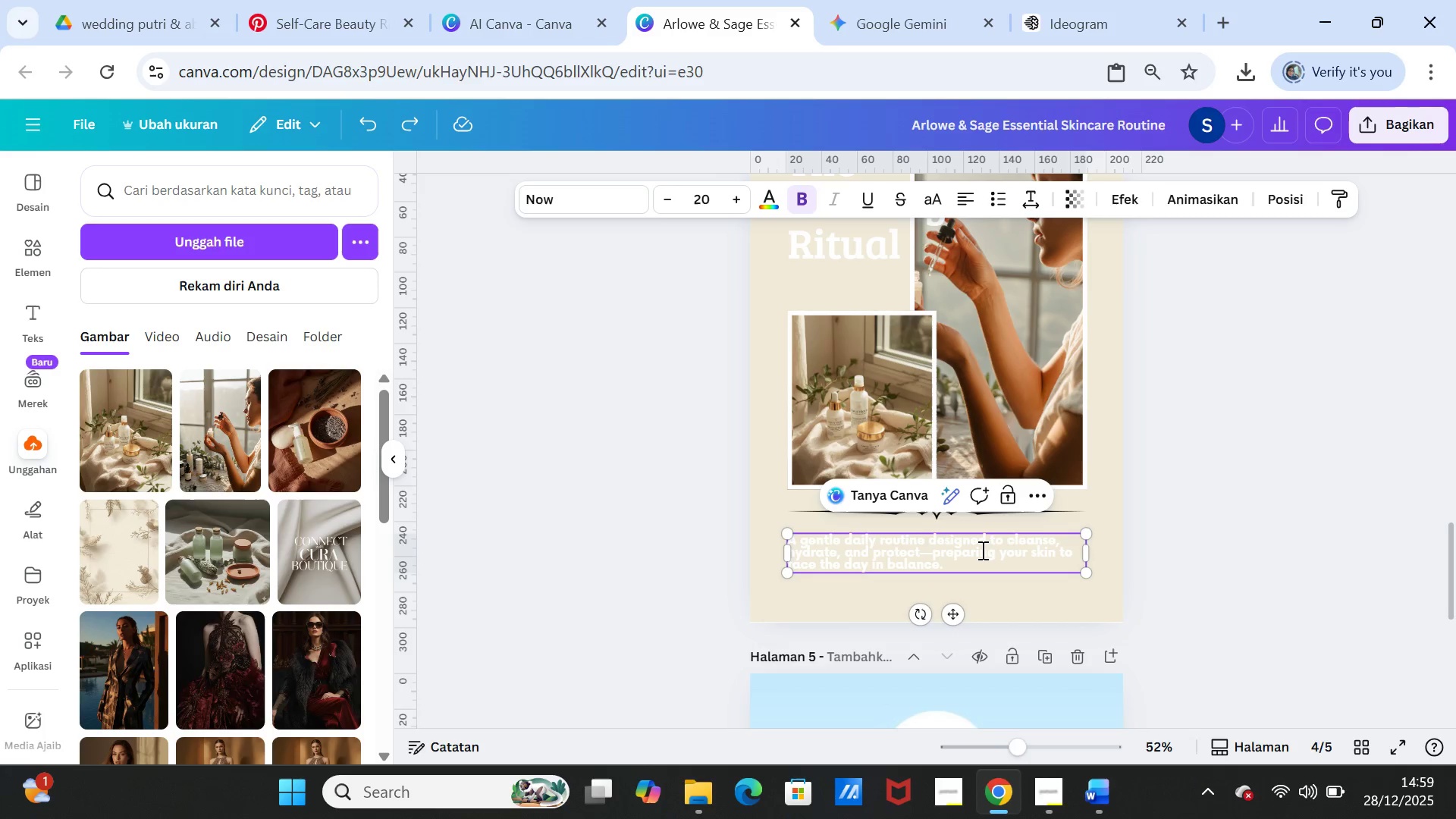 
key(Backspace)
 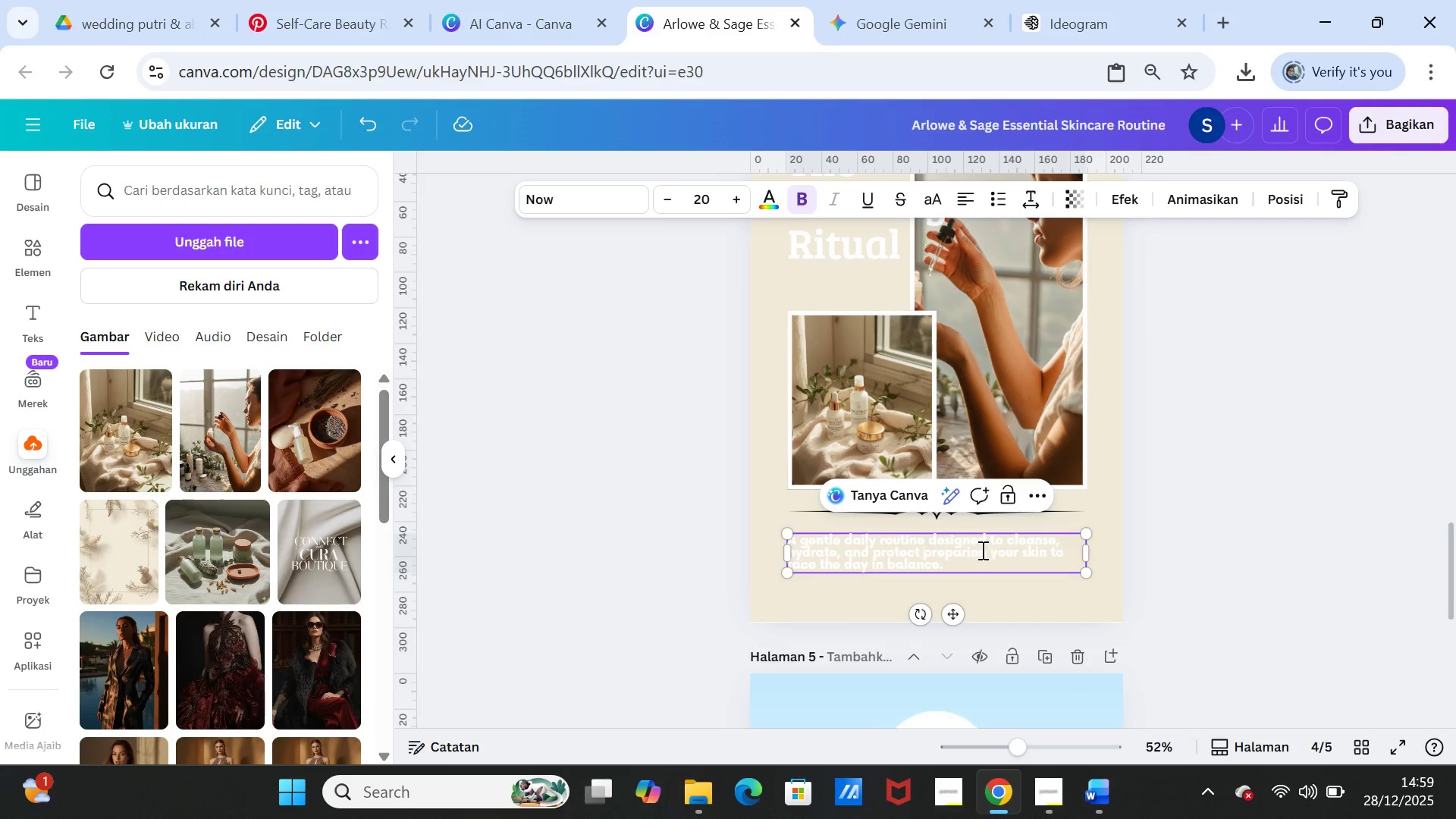 
key(Space)
 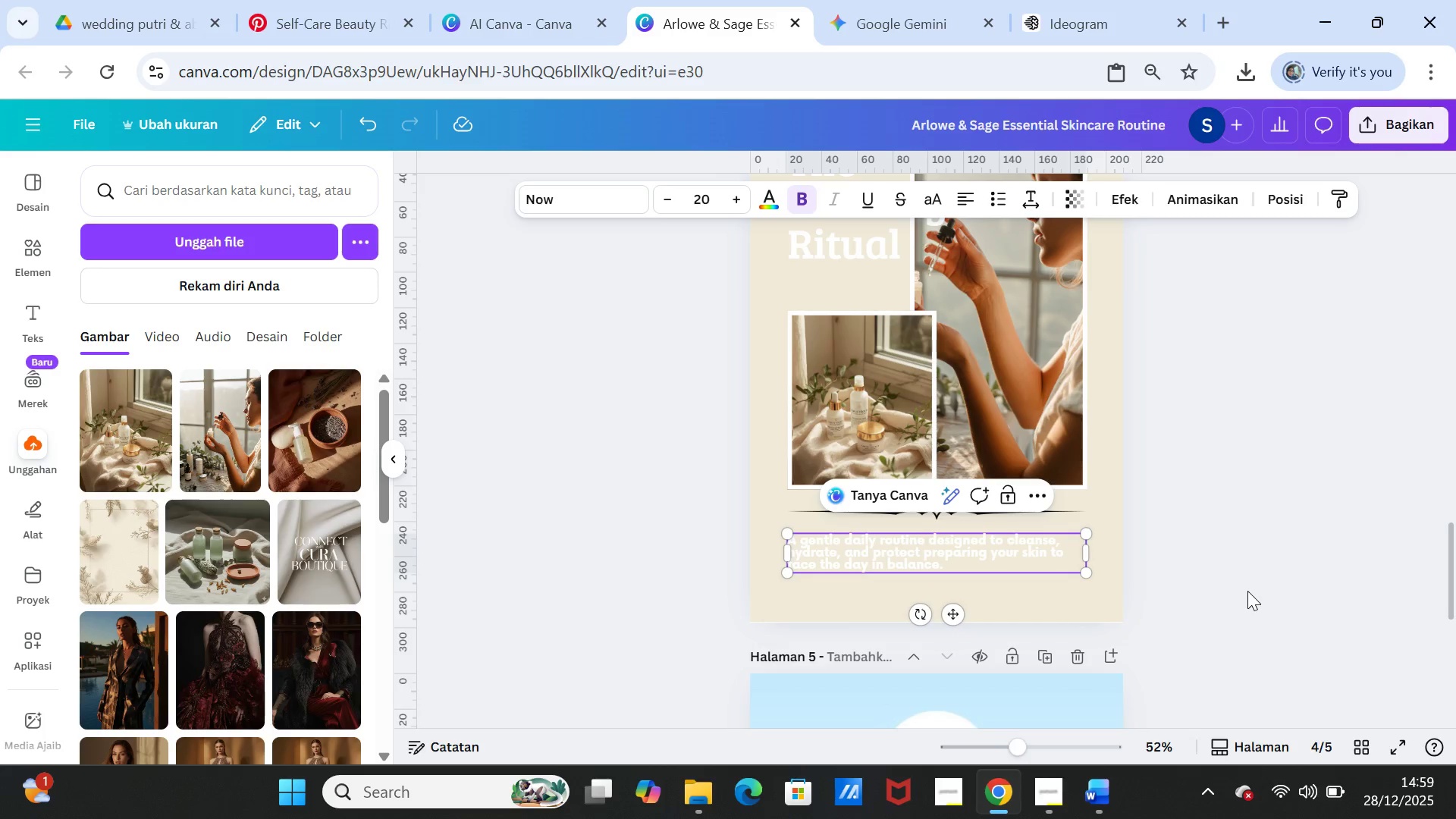 
left_click([1252, 591])
 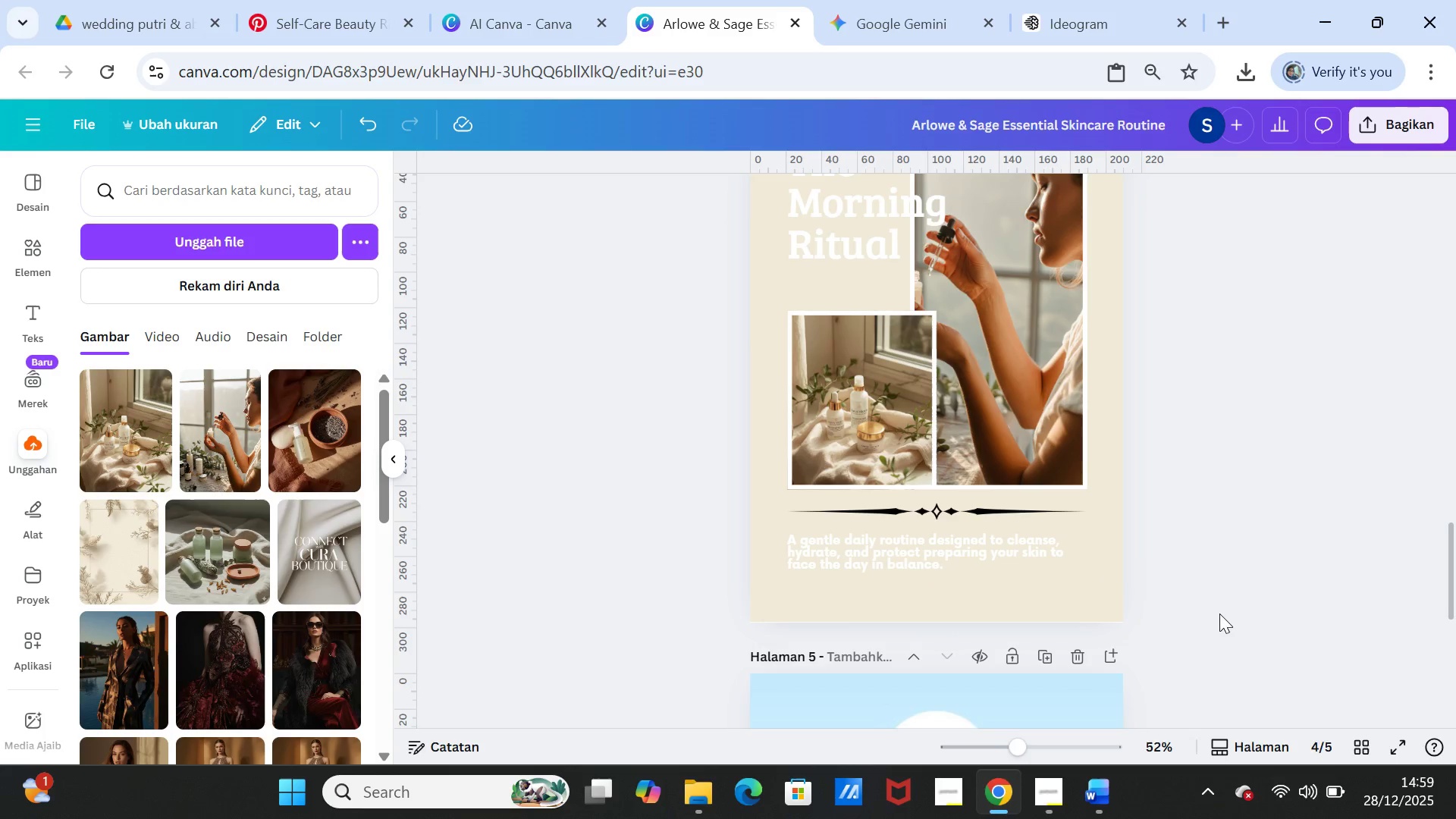 
scroll: coordinate [1216, 617], scroll_direction: up, amount: 4.0
 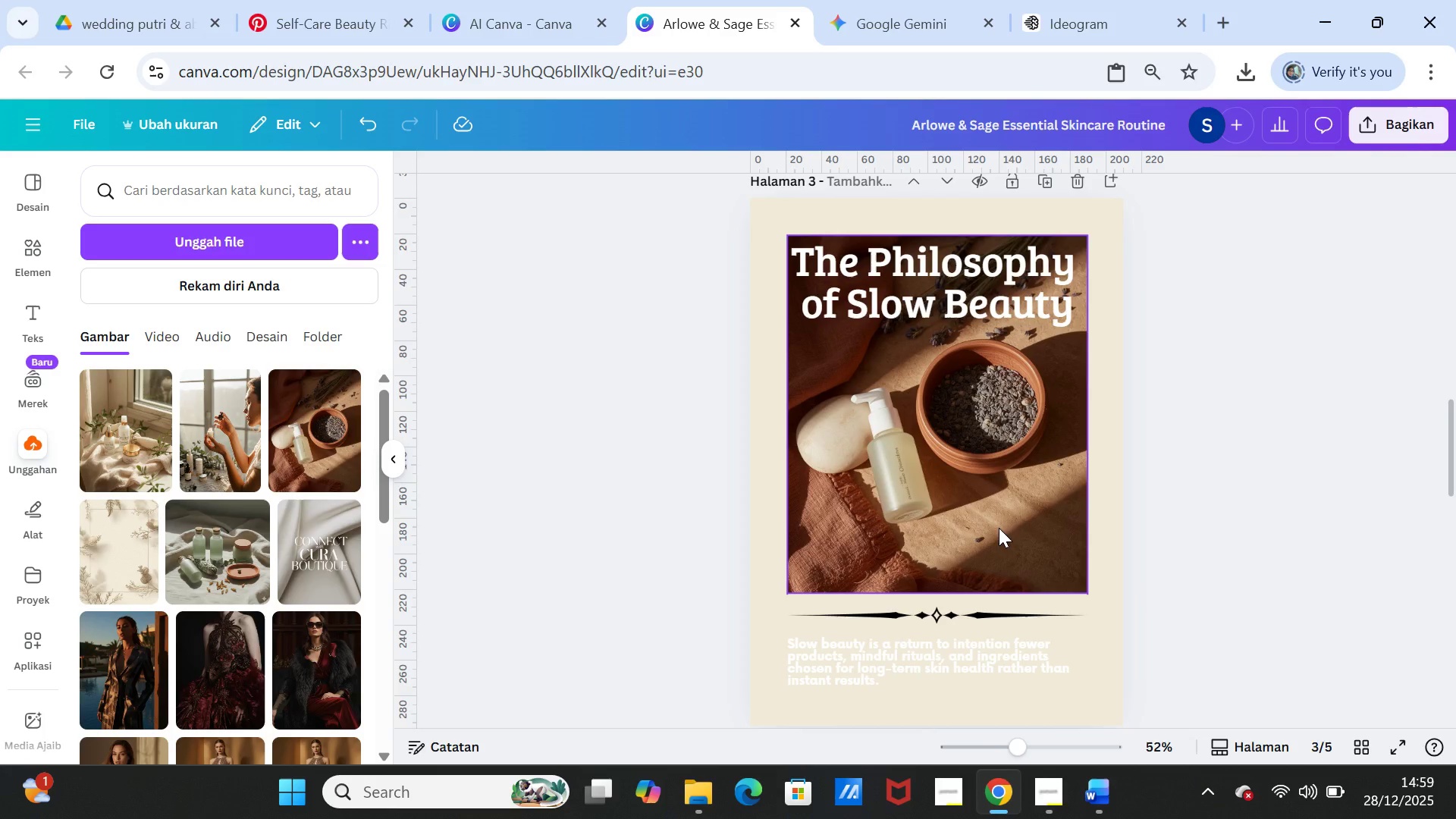 
left_click([999, 528])
 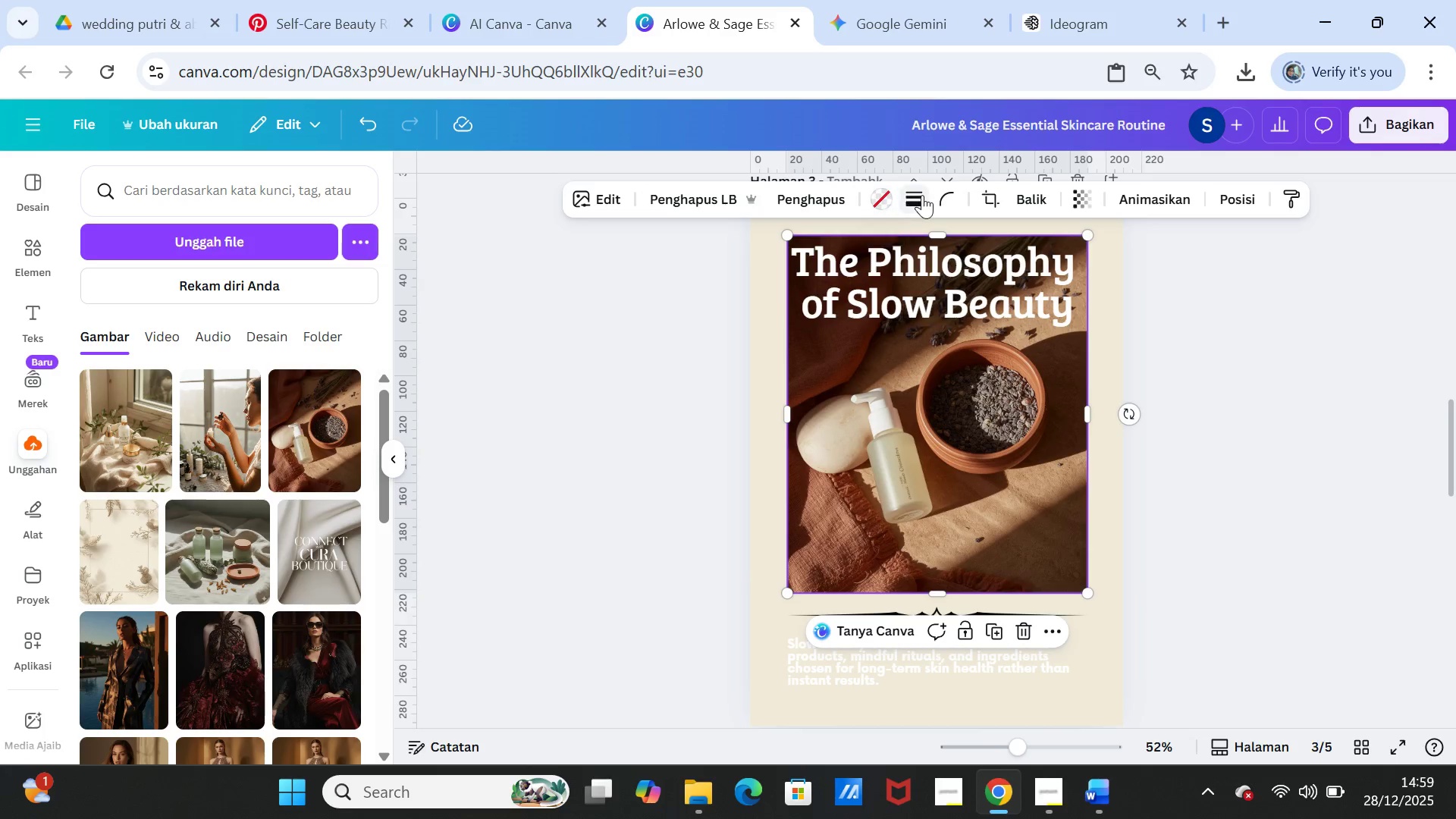 
left_click([916, 193])
 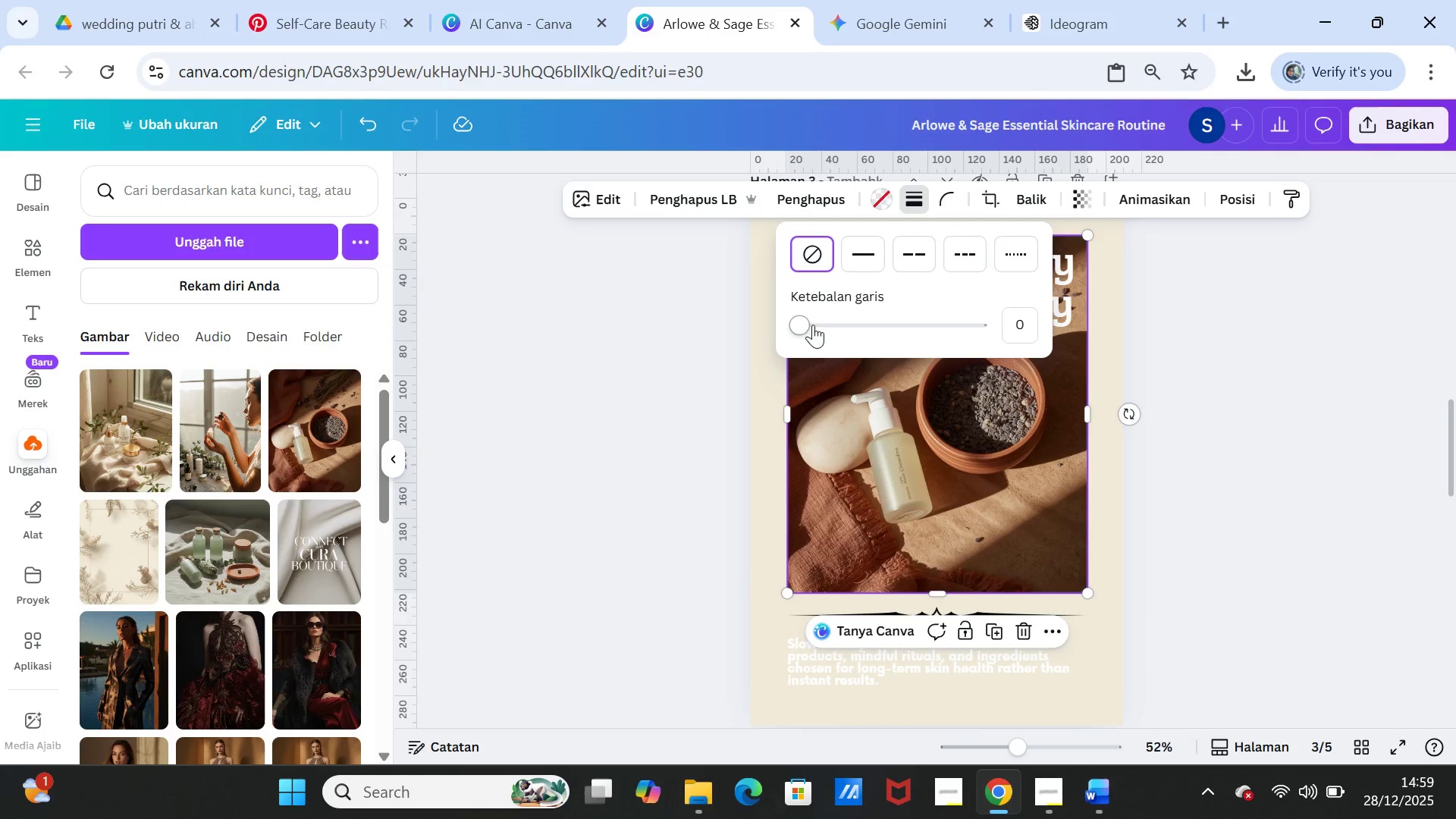 
left_click_drag(start_coordinate=[805, 319], to_coordinate=[817, 318])
 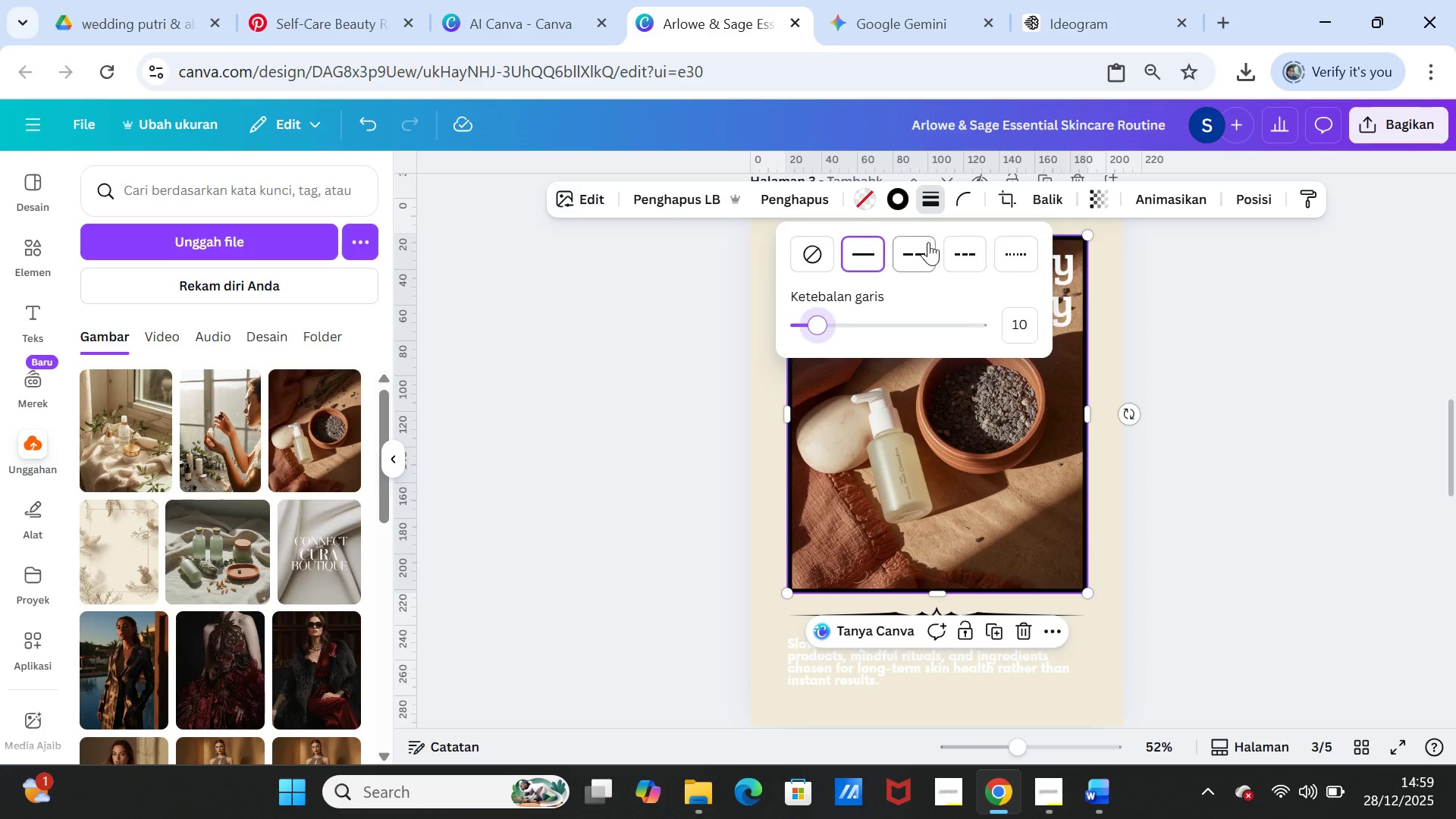 
left_click([899, 197])
 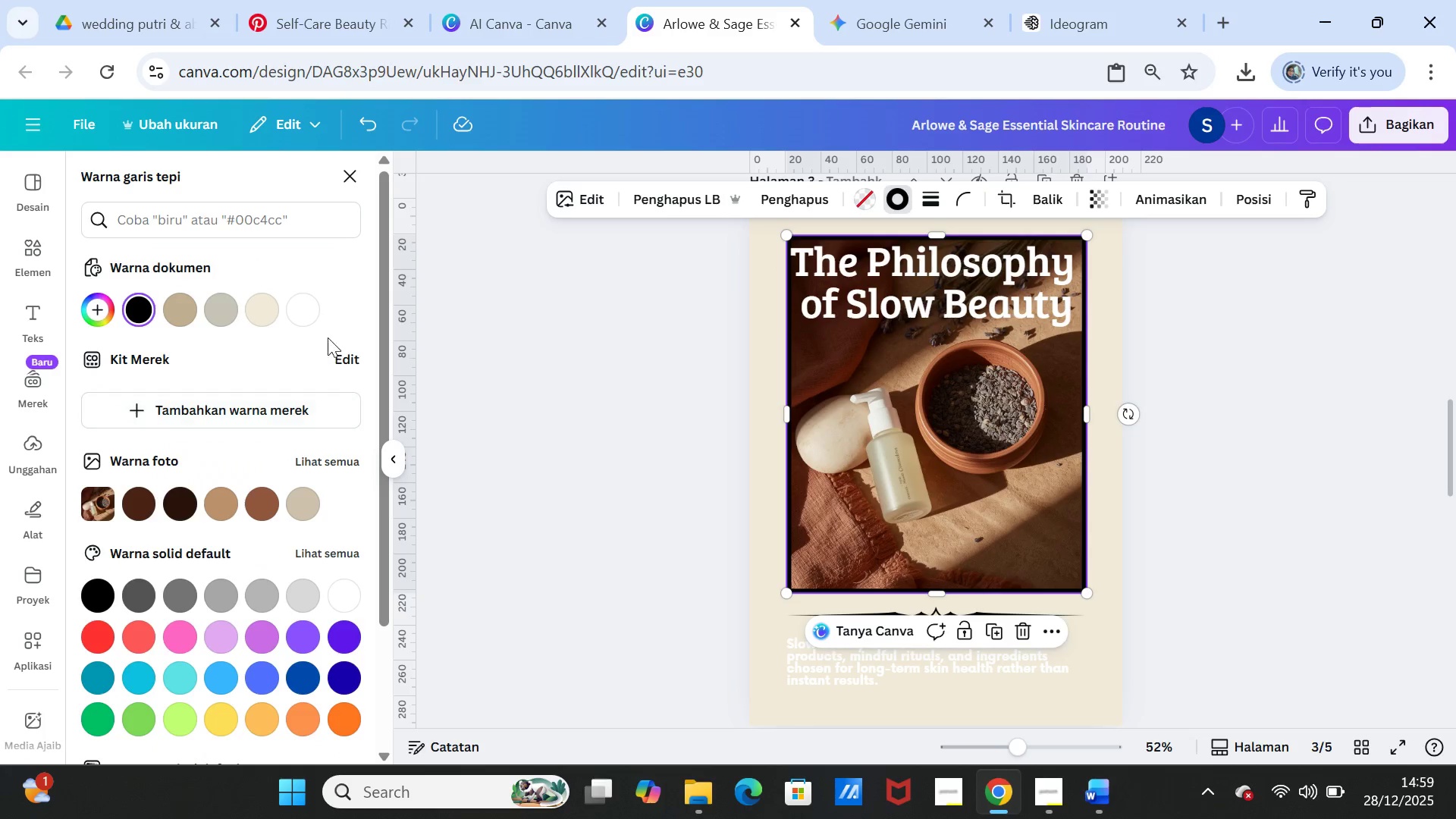 
left_click([315, 308])
 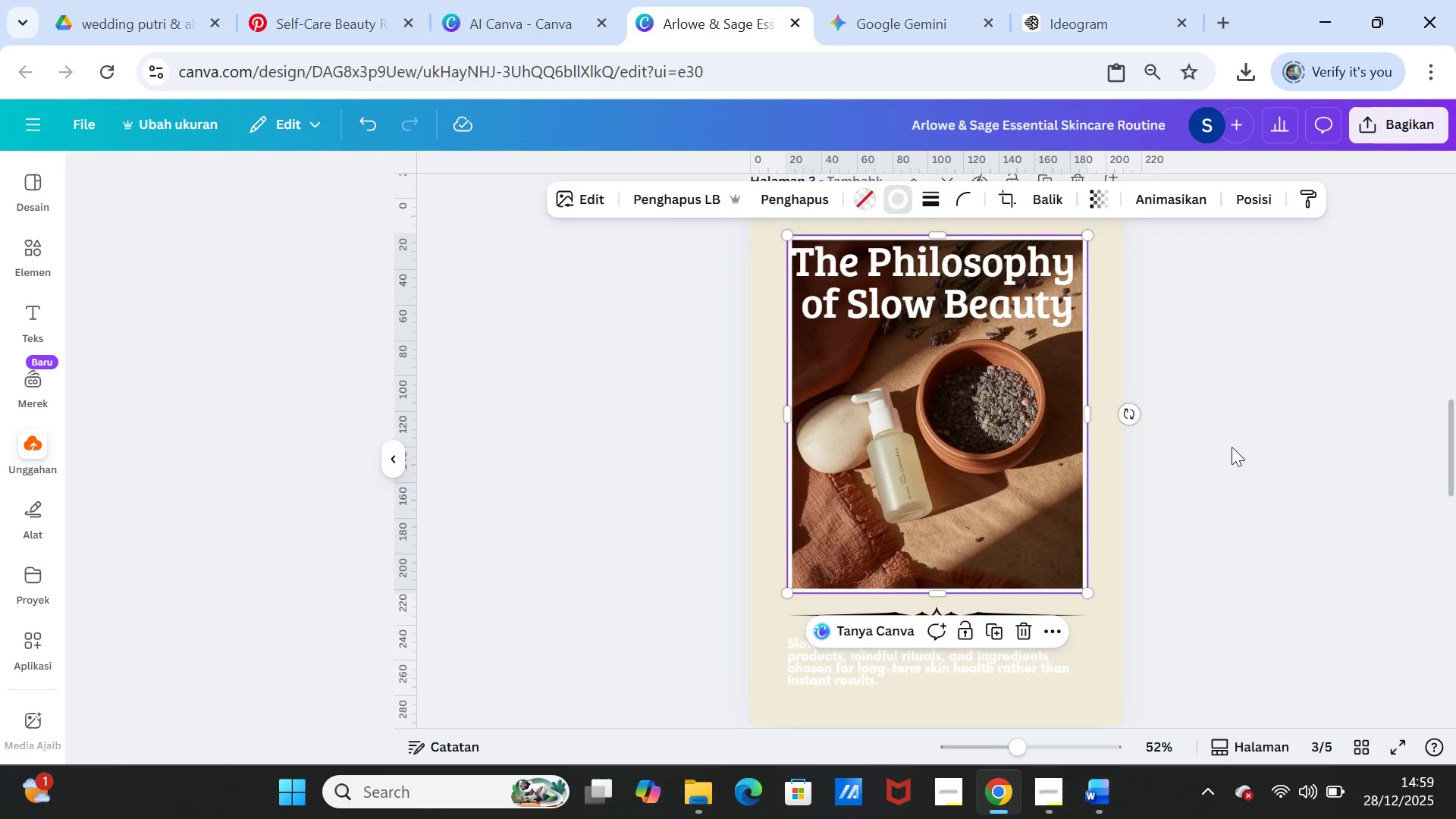 
double_click([1232, 447])
 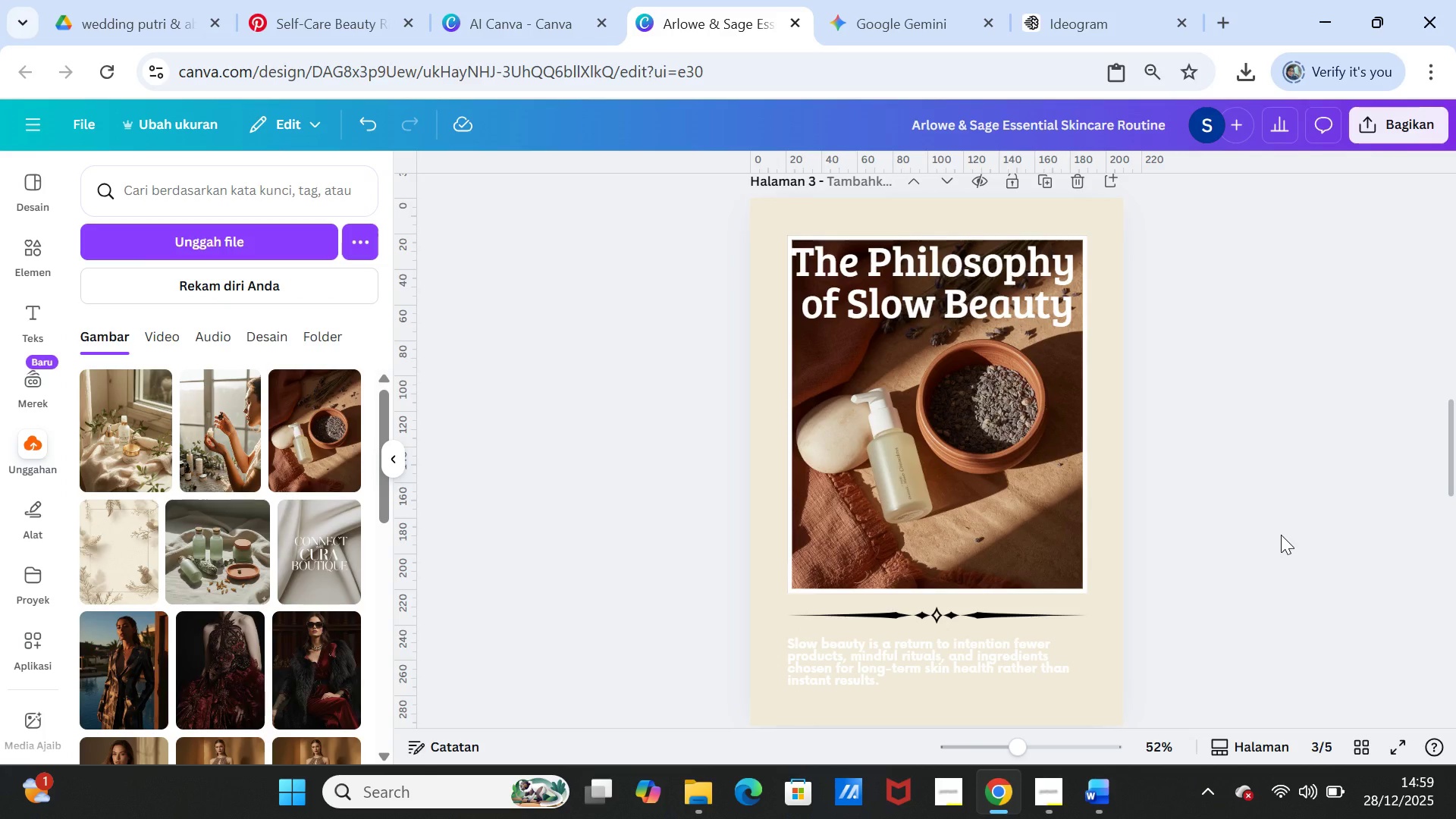 
scroll: coordinate [1281, 535], scroll_direction: up, amount: 4.0
 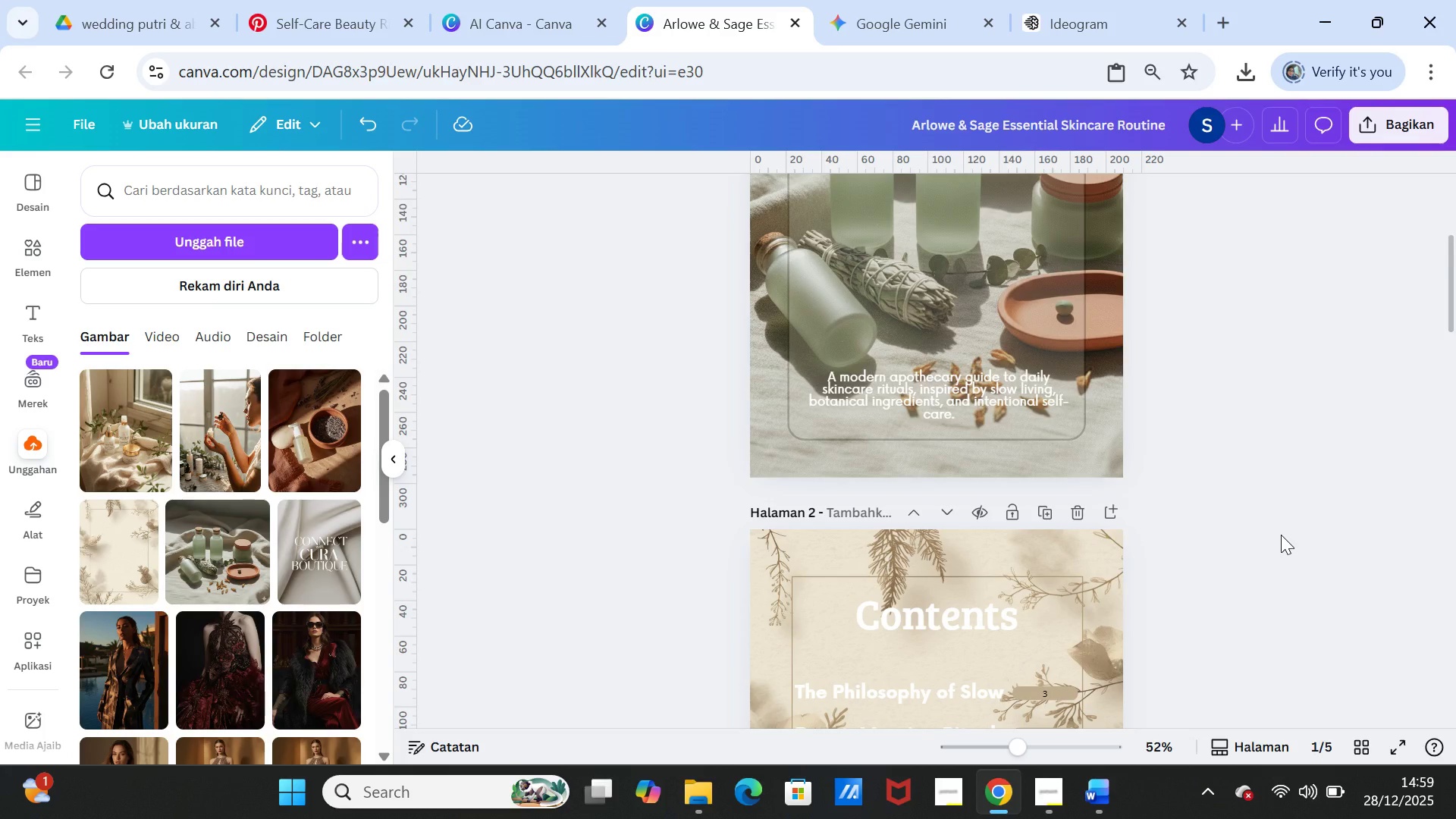 
scroll: coordinate [1281, 535], scroll_direction: down, amount: 8.0
 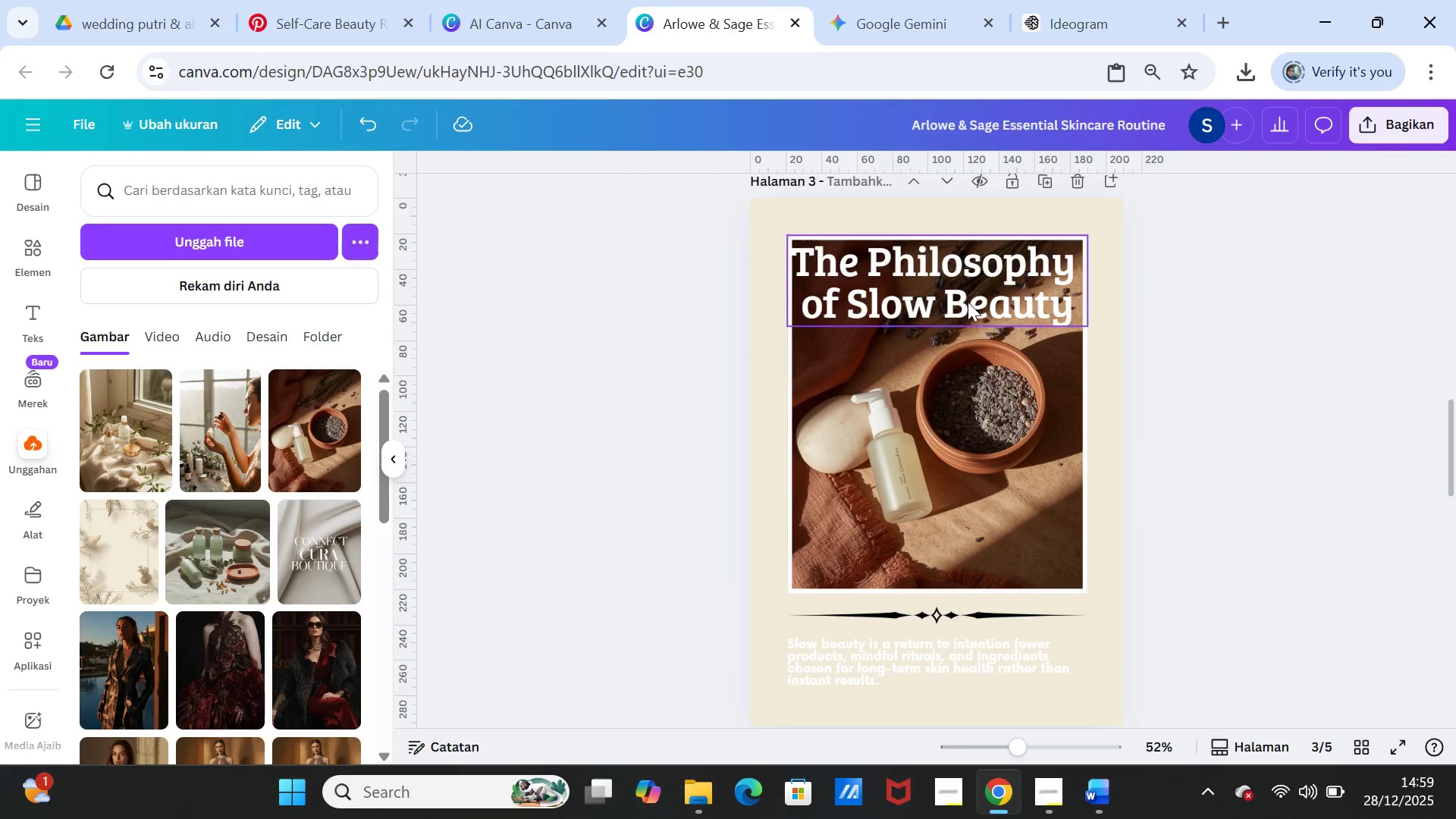 
left_click([968, 302])
 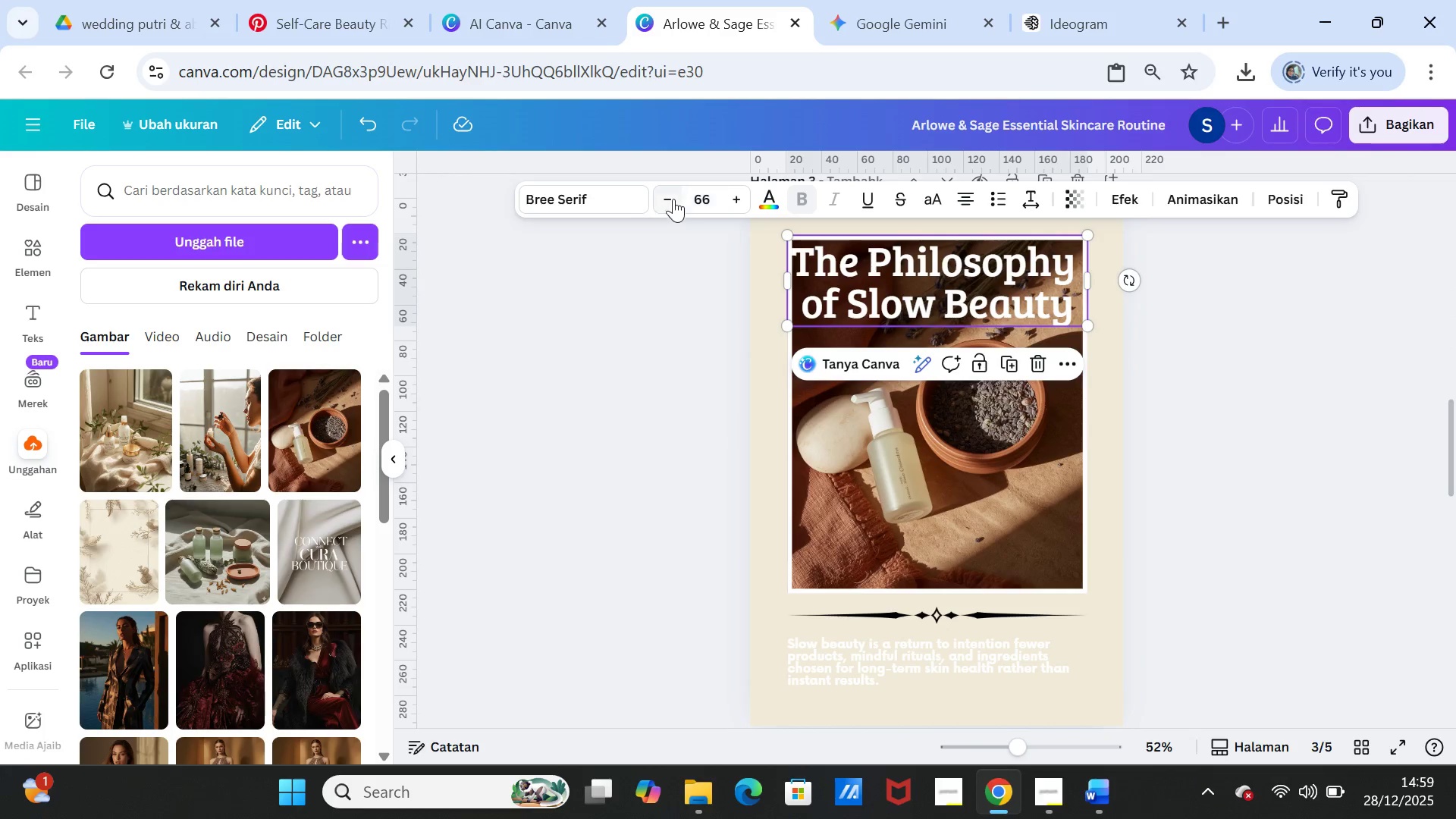 
left_click([654, 193])
 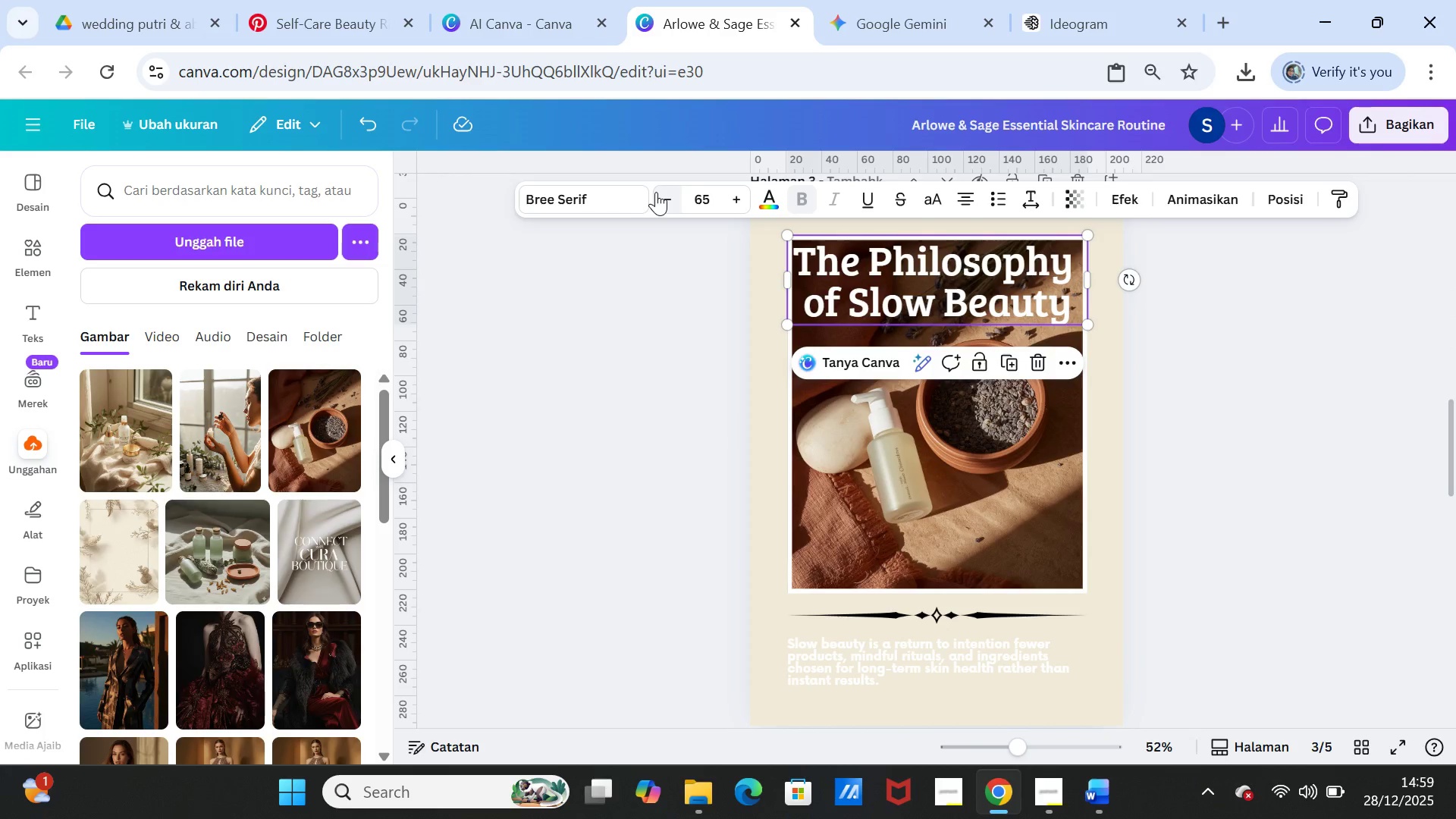 
left_click([656, 192])
 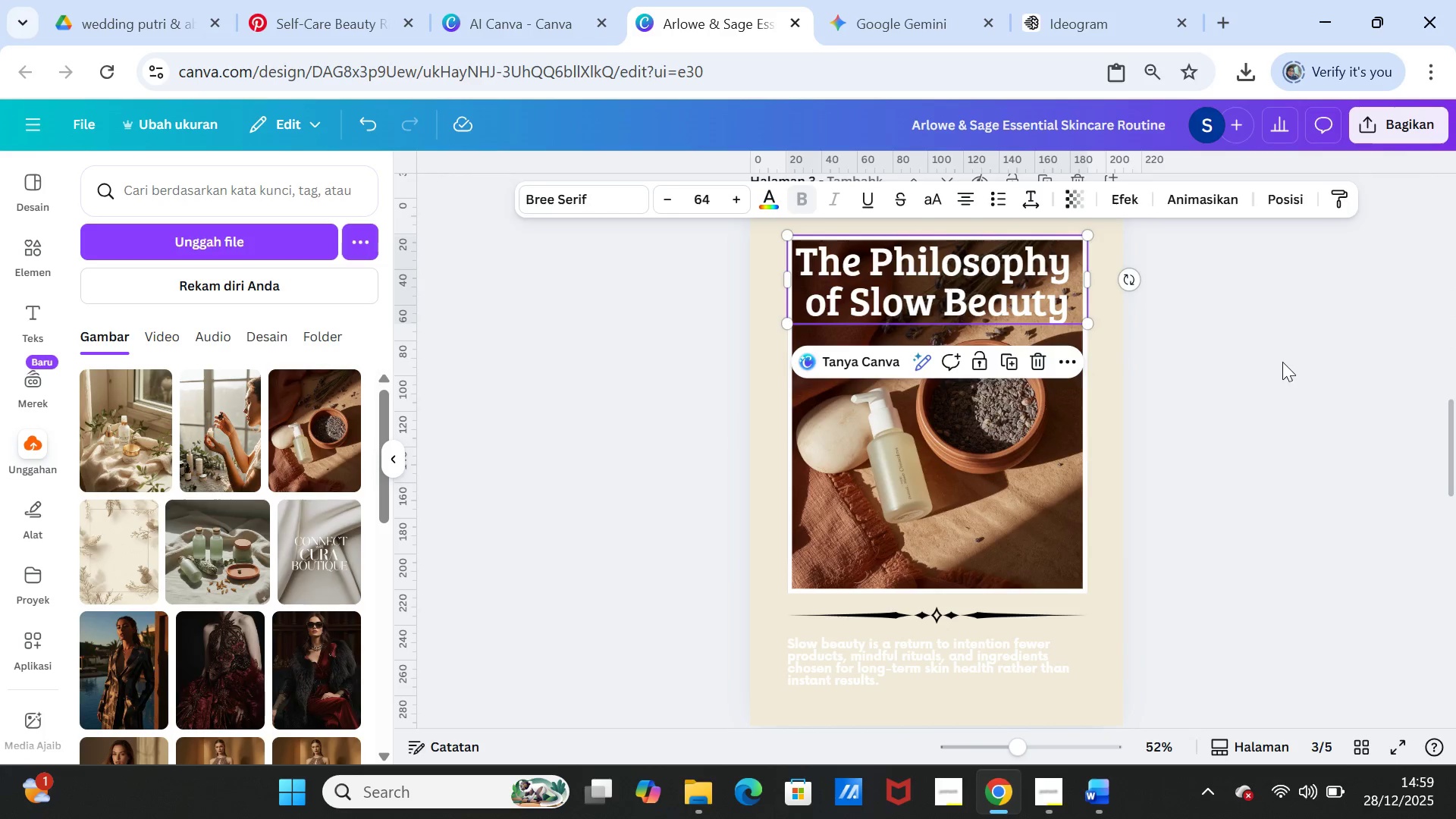 
left_click([1282, 362])
 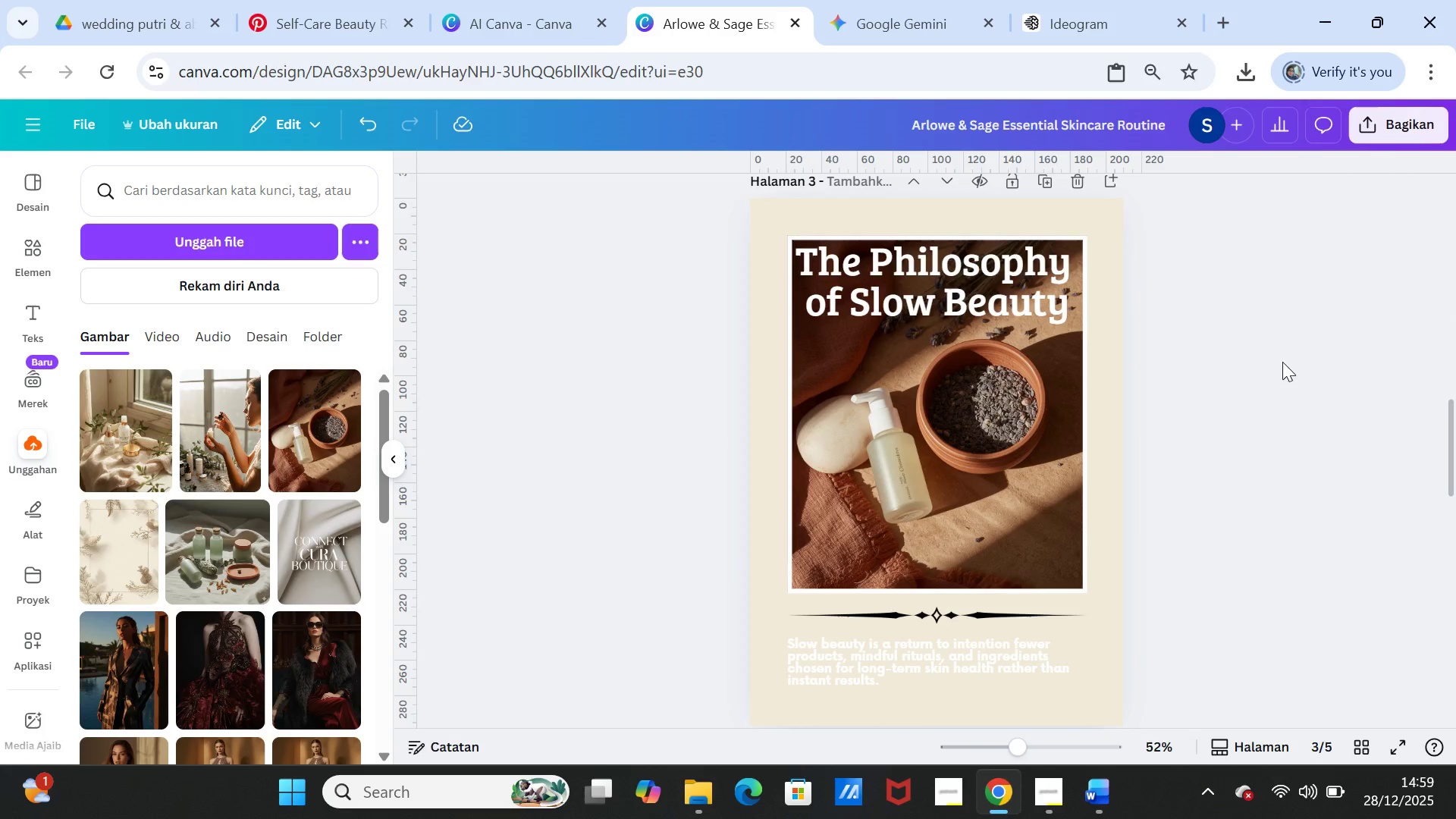 
scroll: coordinate [1232, 453], scroll_direction: down, amount: 5.0
 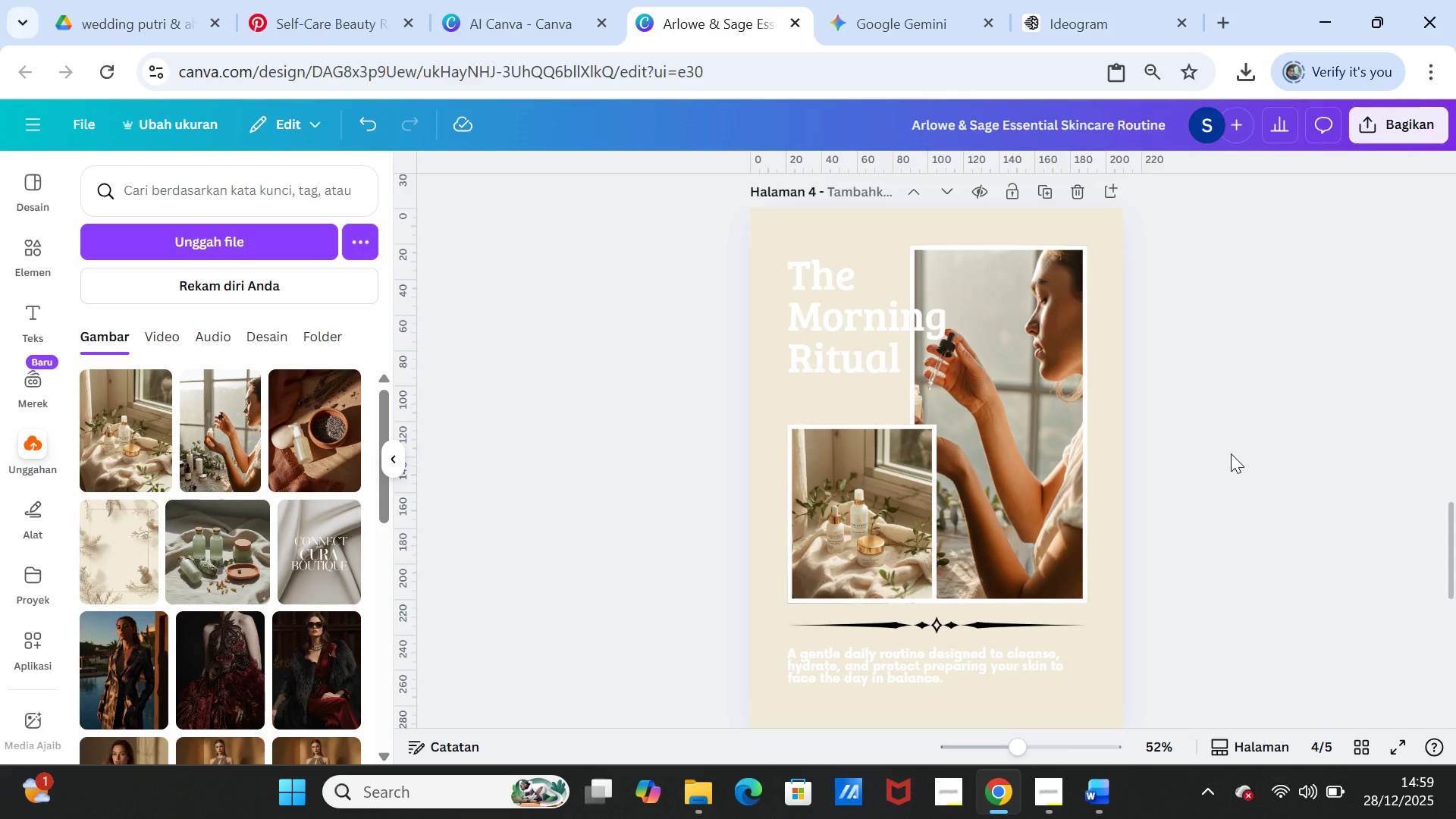 
scroll: coordinate [1231, 453], scroll_direction: up, amount: 2.0
 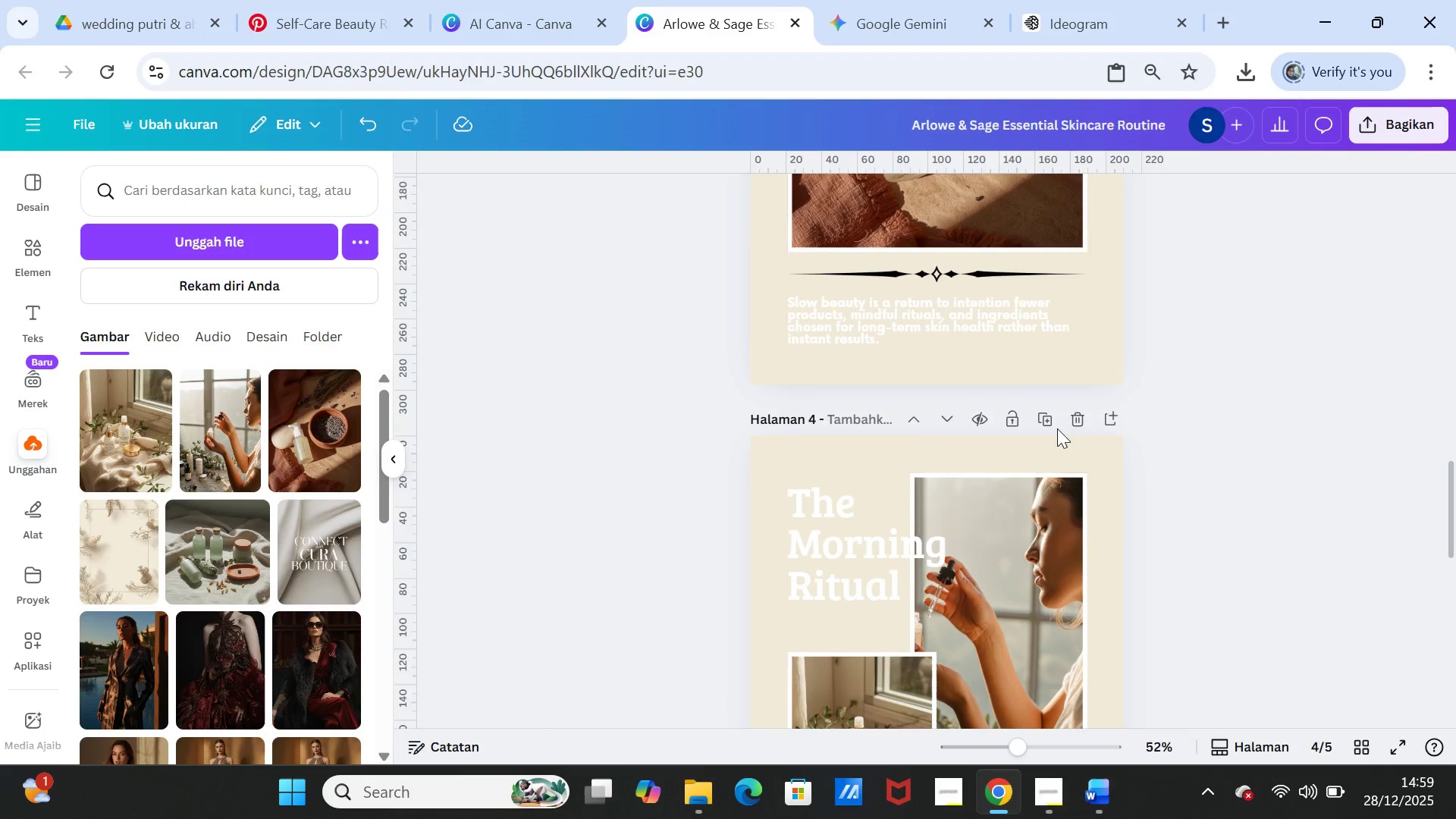 
left_click([1051, 422])
 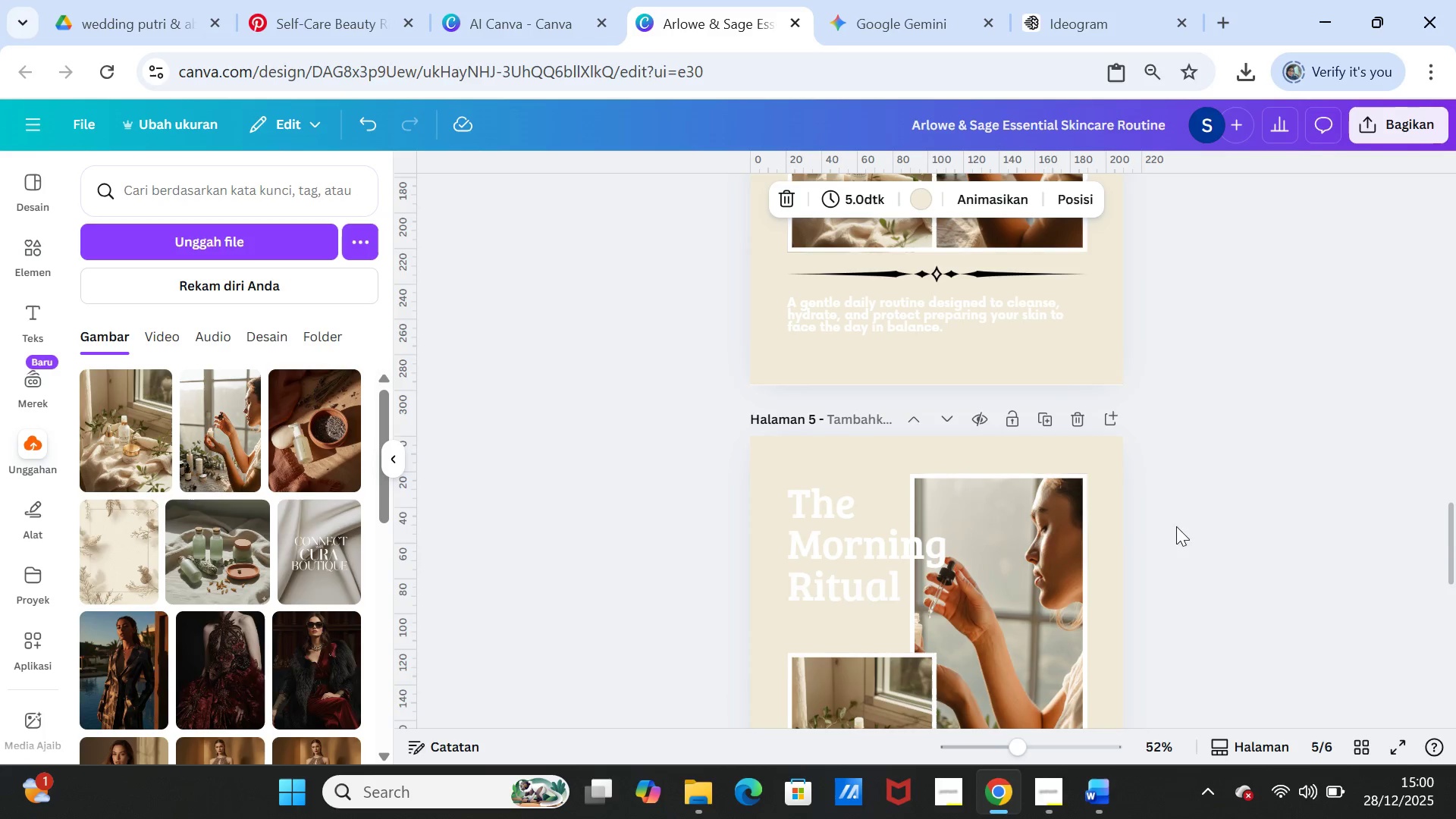 
scroll: coordinate [1180, 545], scroll_direction: down, amount: 2.0
 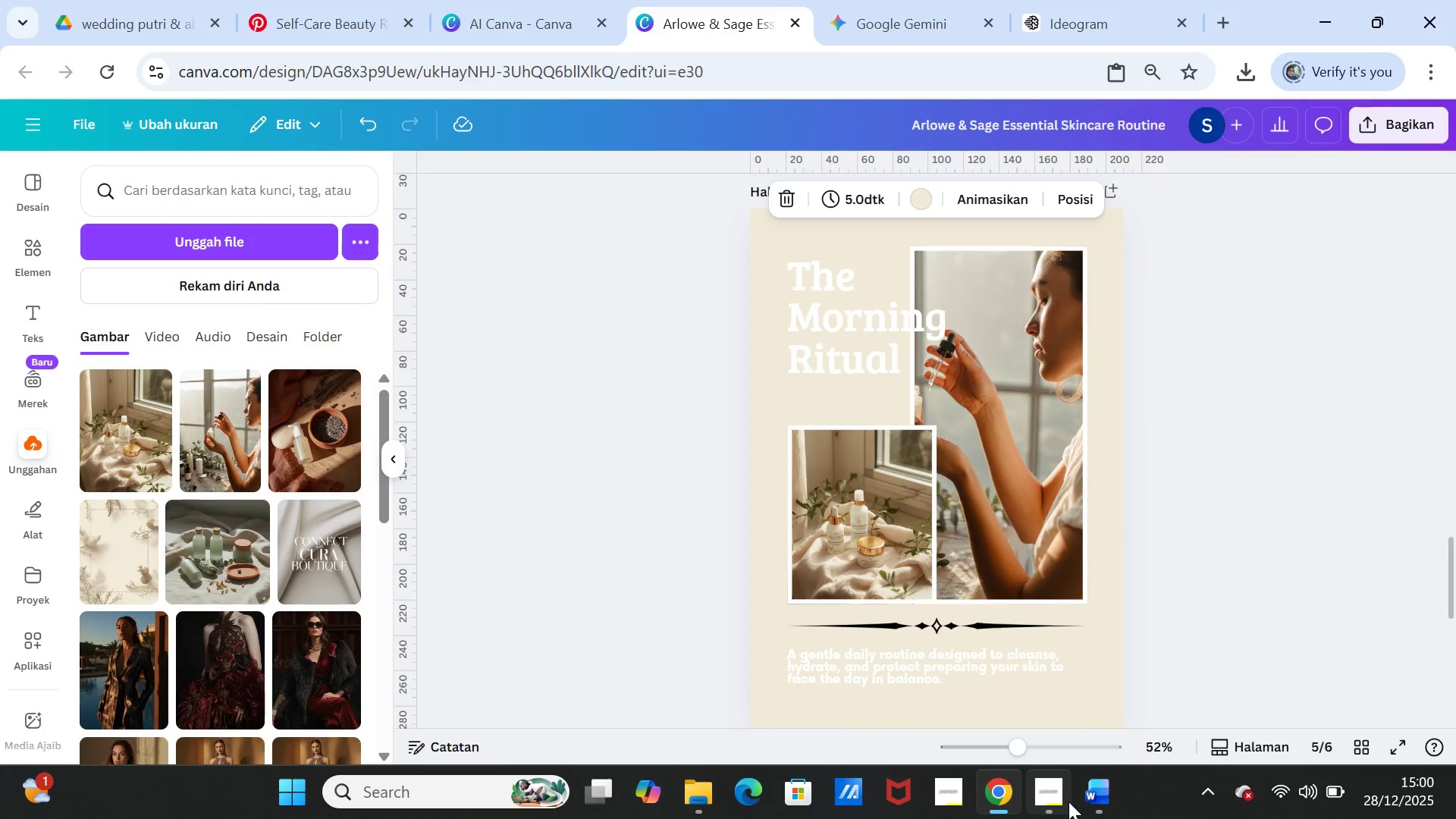 
left_click([1086, 799])
 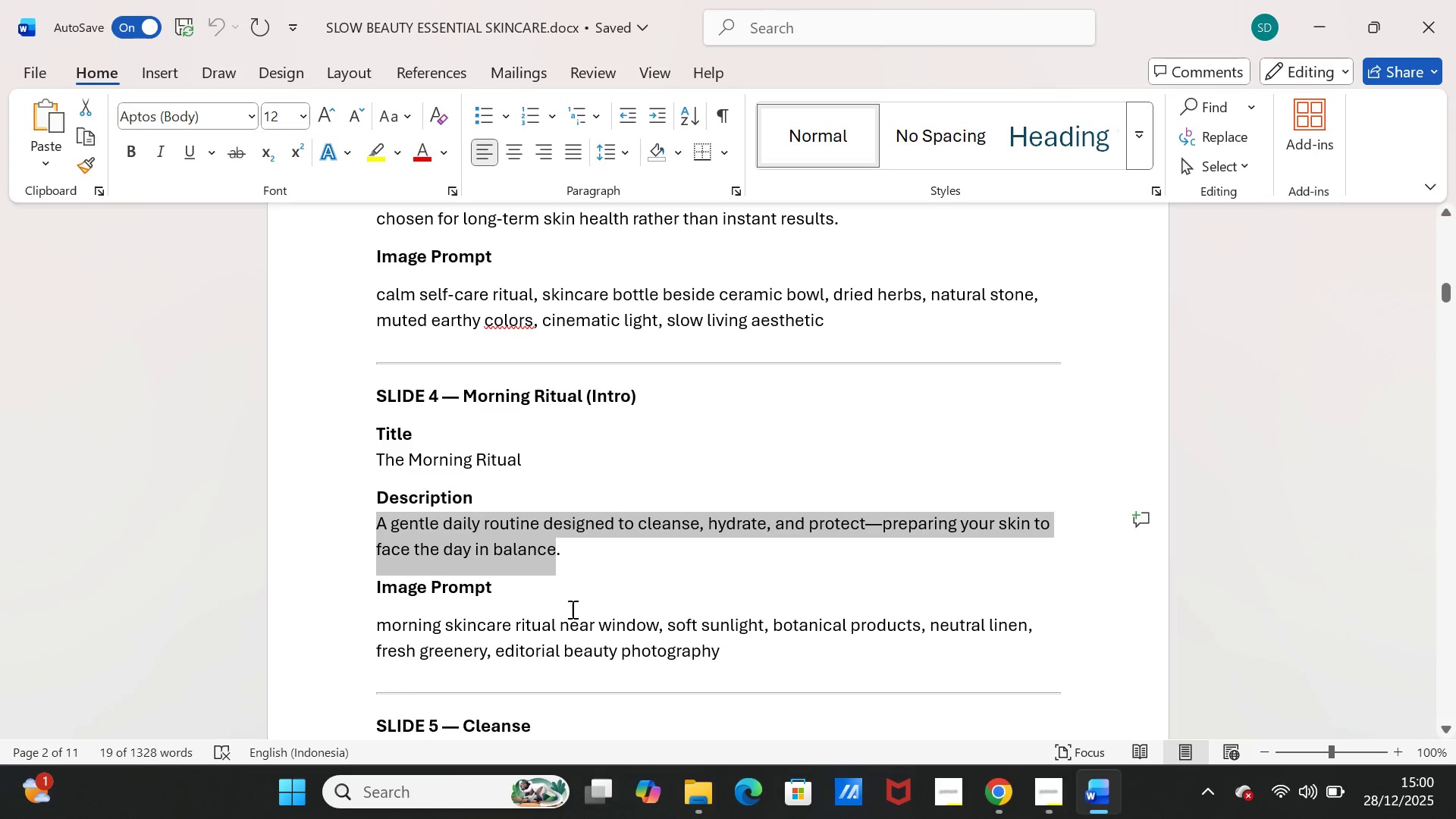 
scroll: coordinate [394, 585], scroll_direction: down, amount: 9.0
 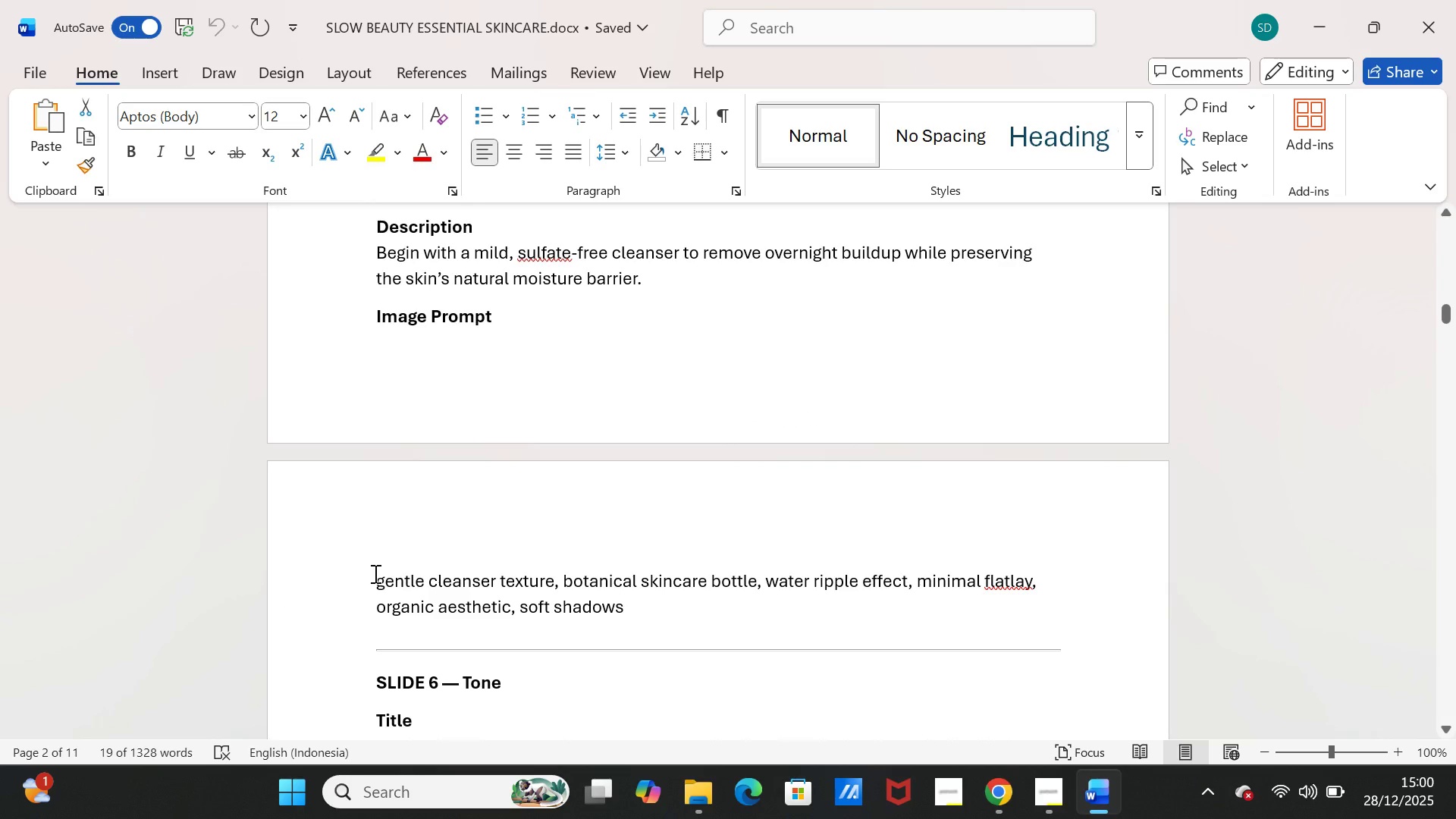 
left_click_drag(start_coordinate=[374, 573], to_coordinate=[620, 601])
 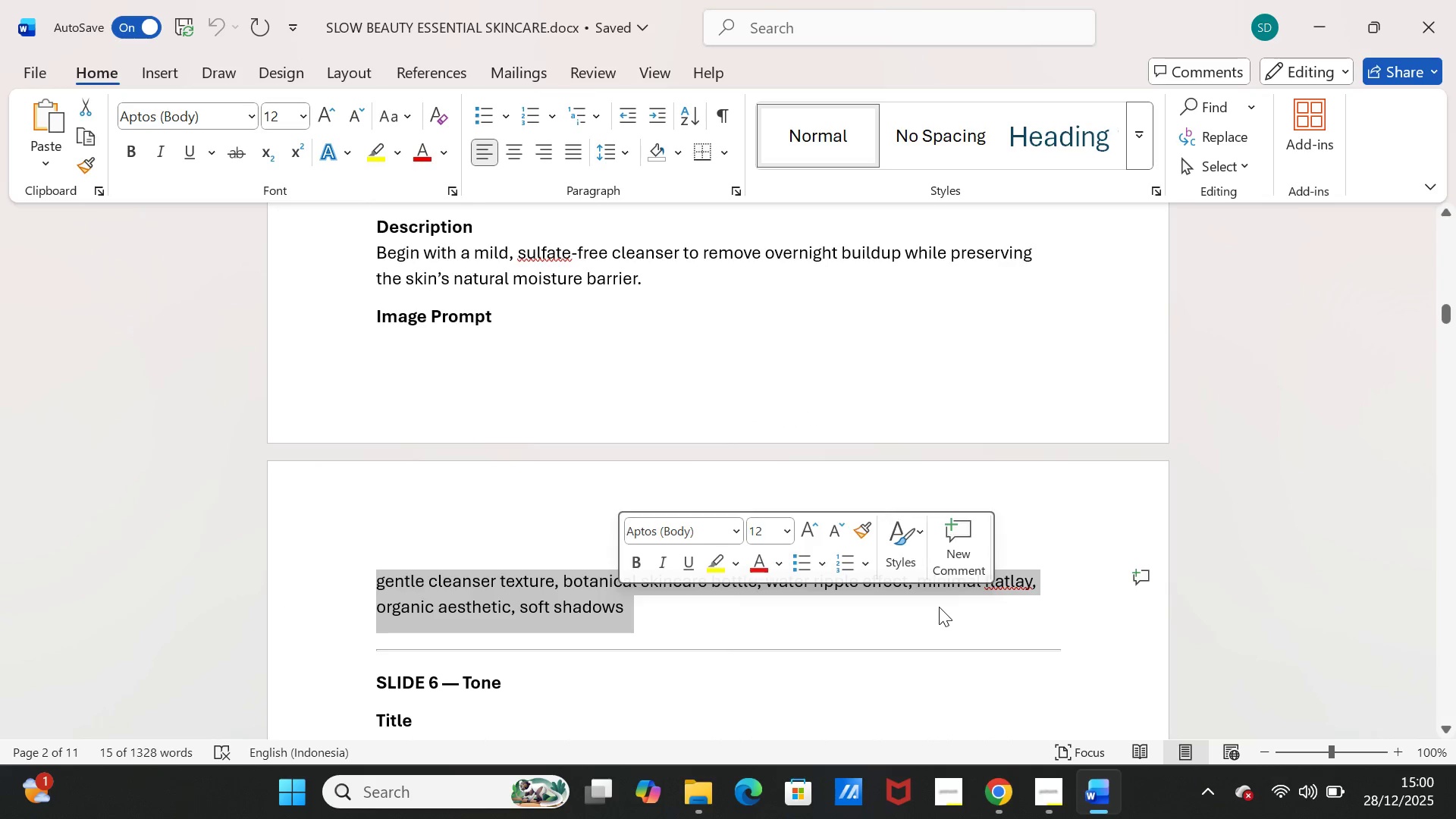 
key(Control+C)
 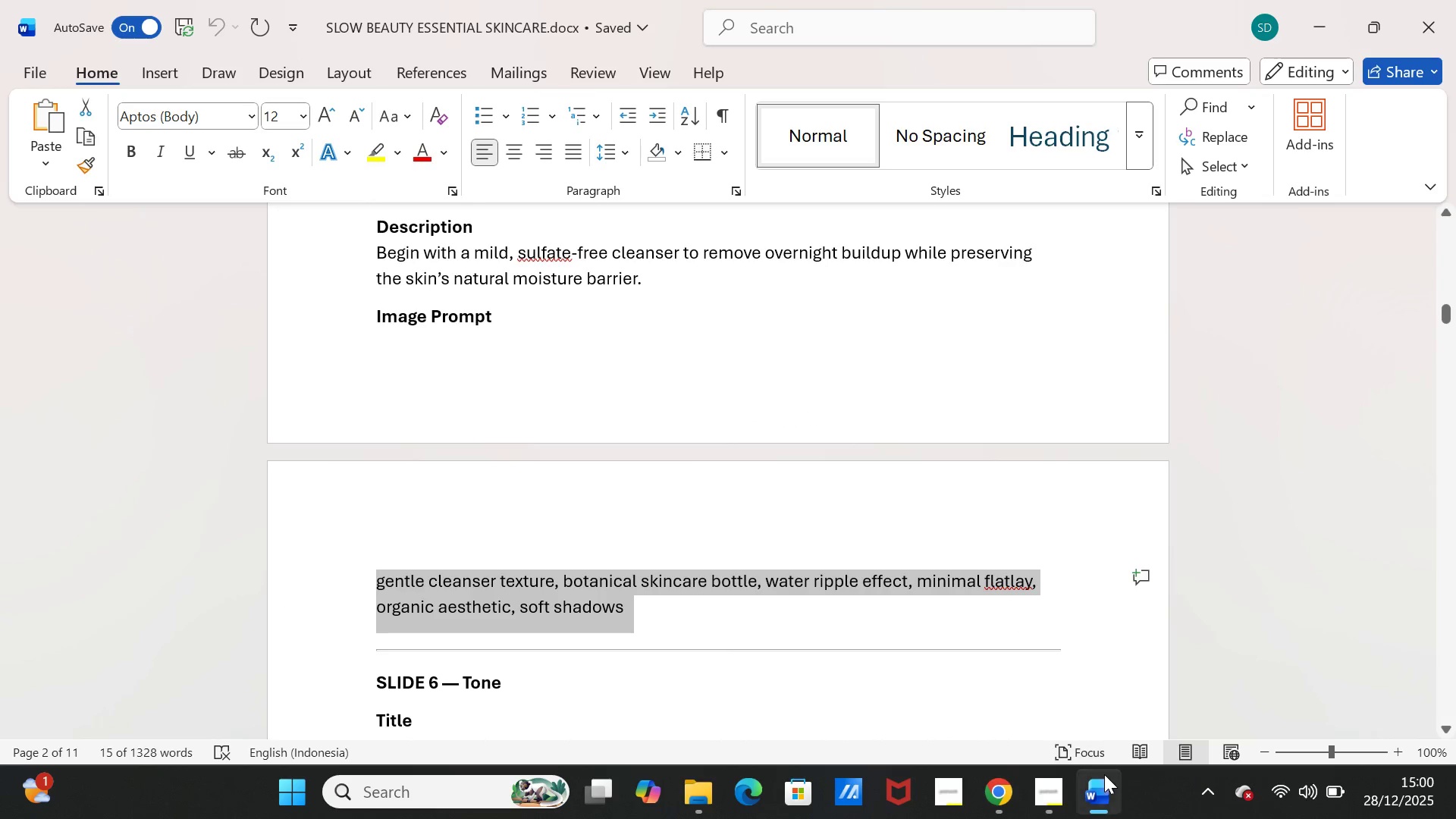 
left_click([1104, 774])
 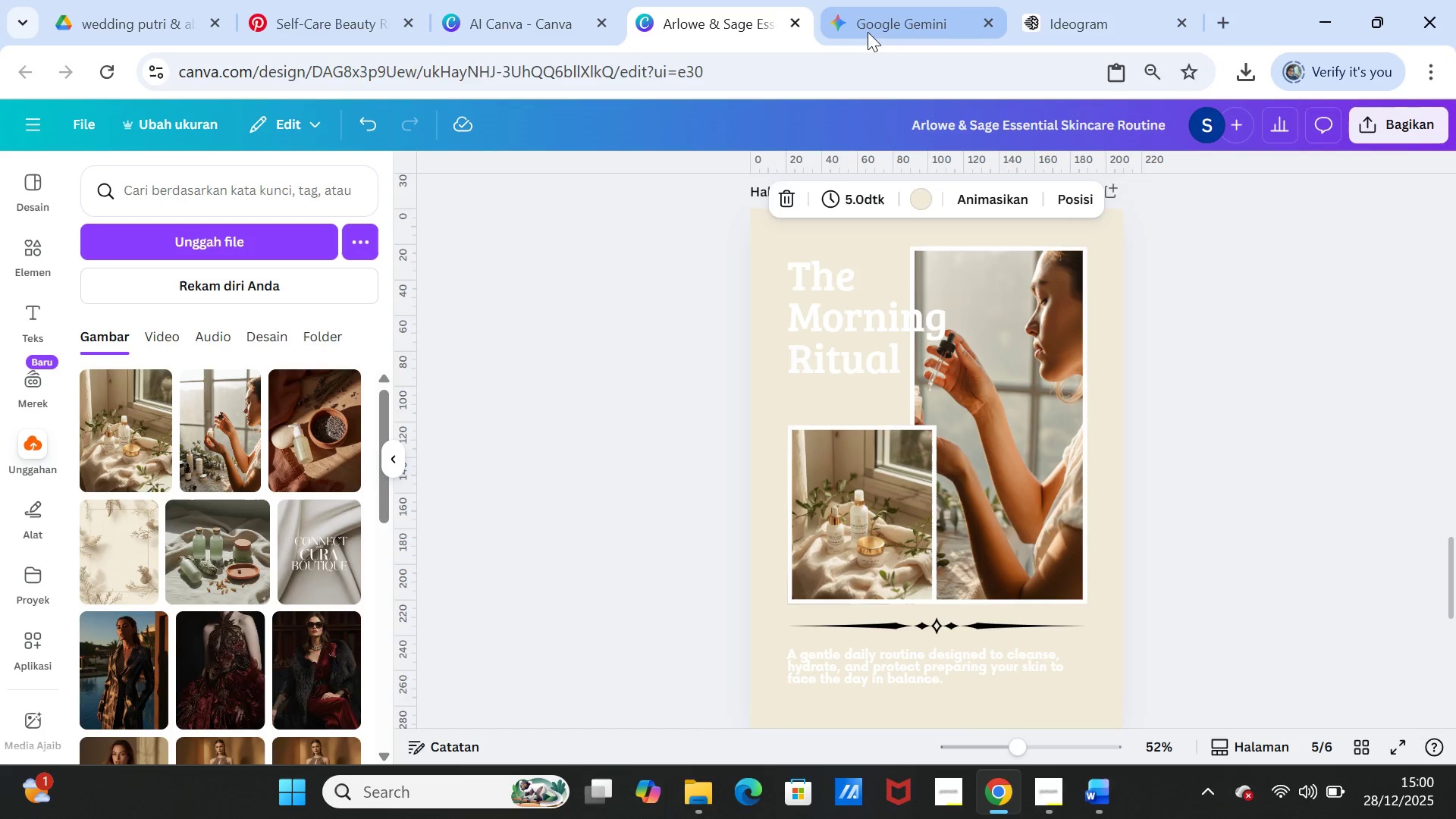 
mouse_move([530, 18])
 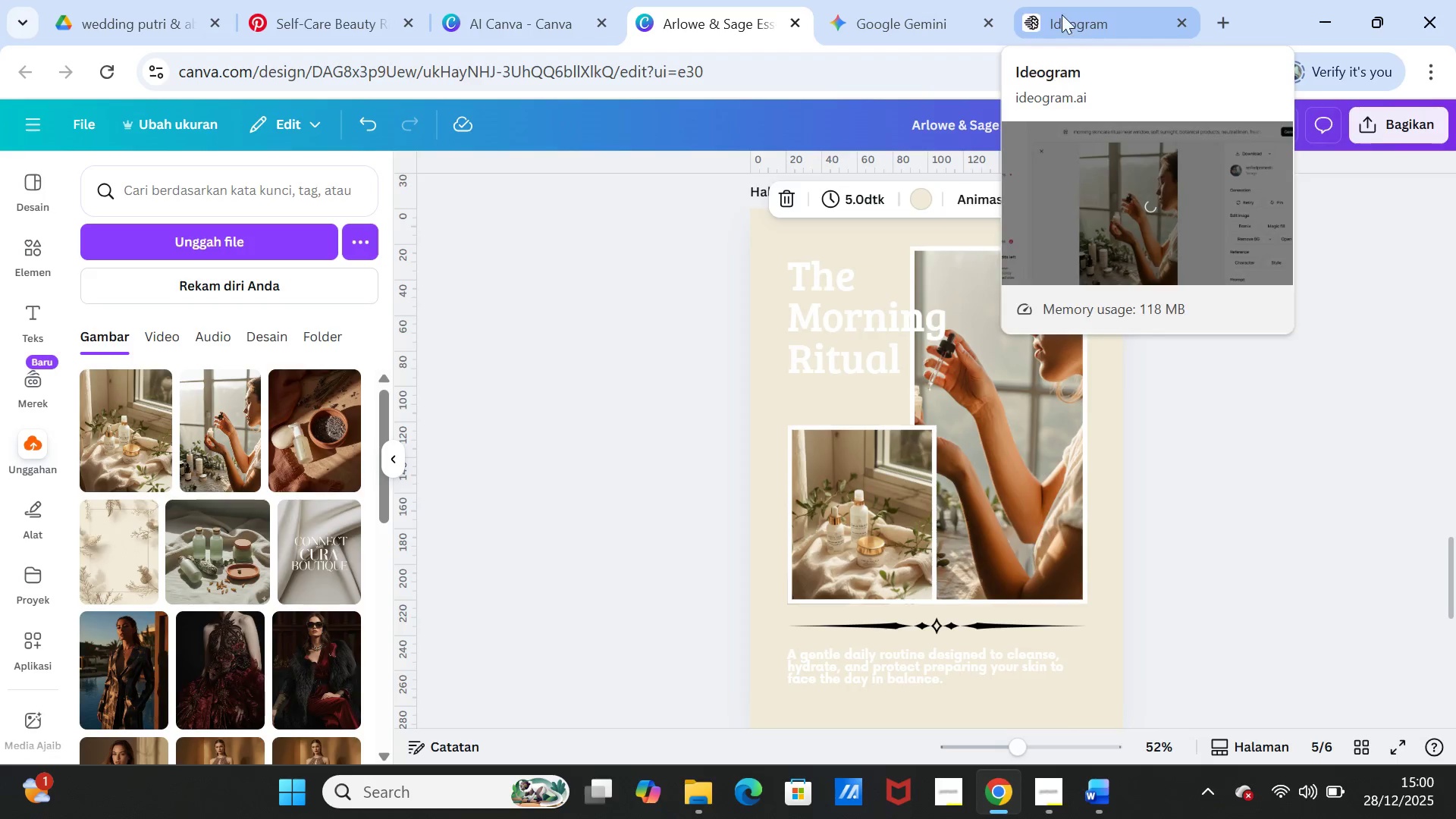 
left_click([1068, 14])
 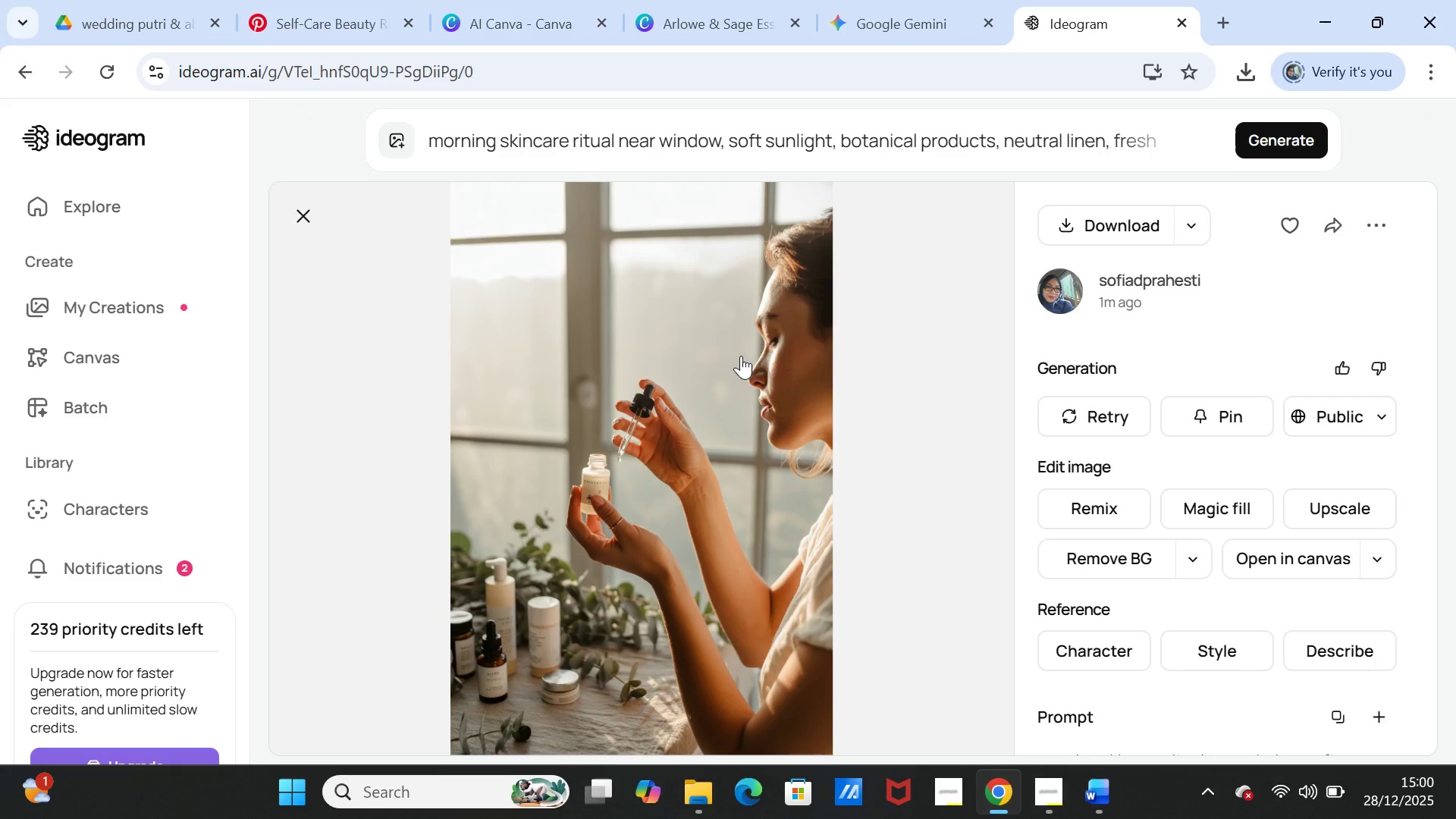 
scroll: coordinate [736, 365], scroll_direction: up, amount: 6.0
 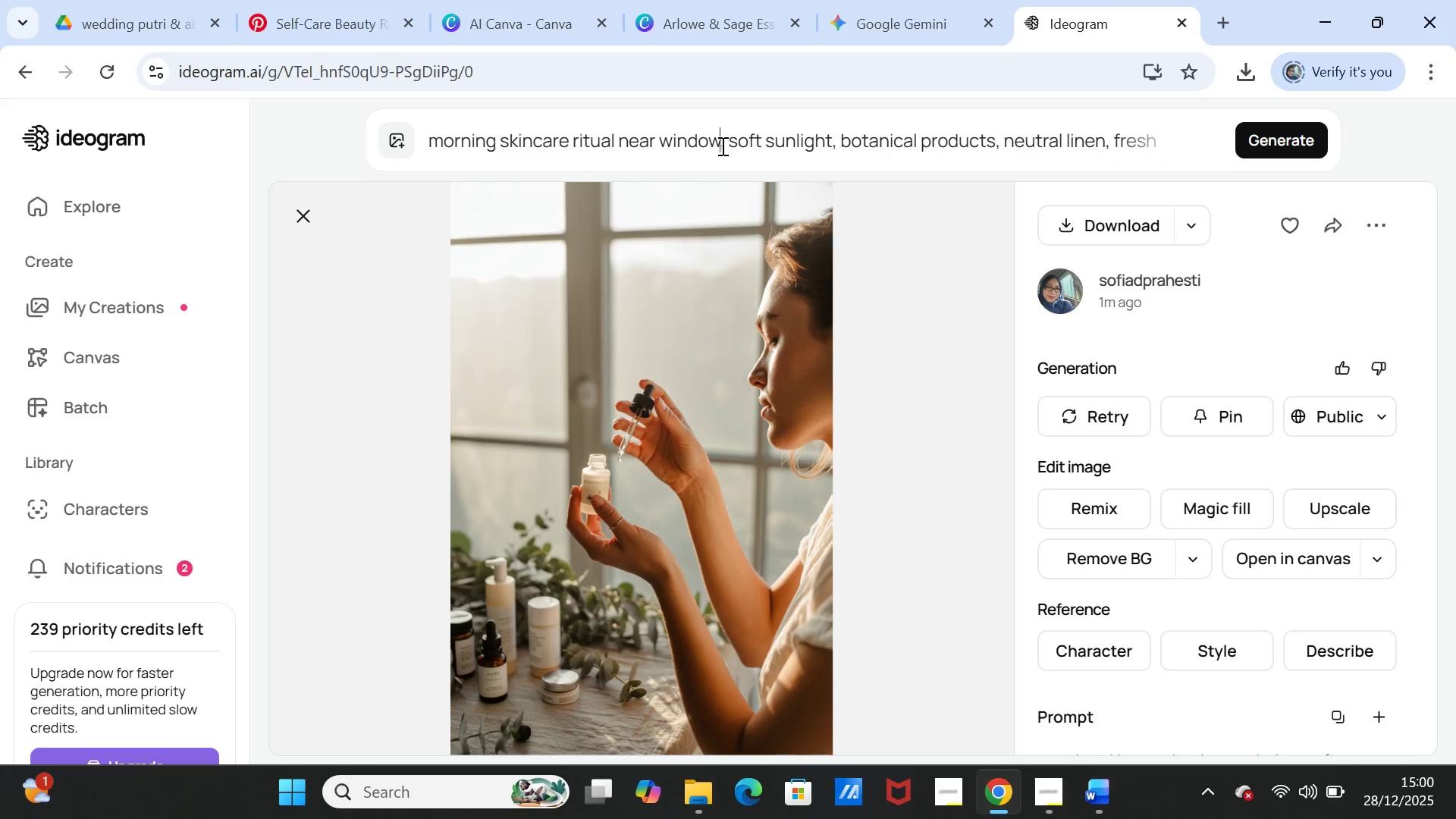 
left_click([721, 146])
 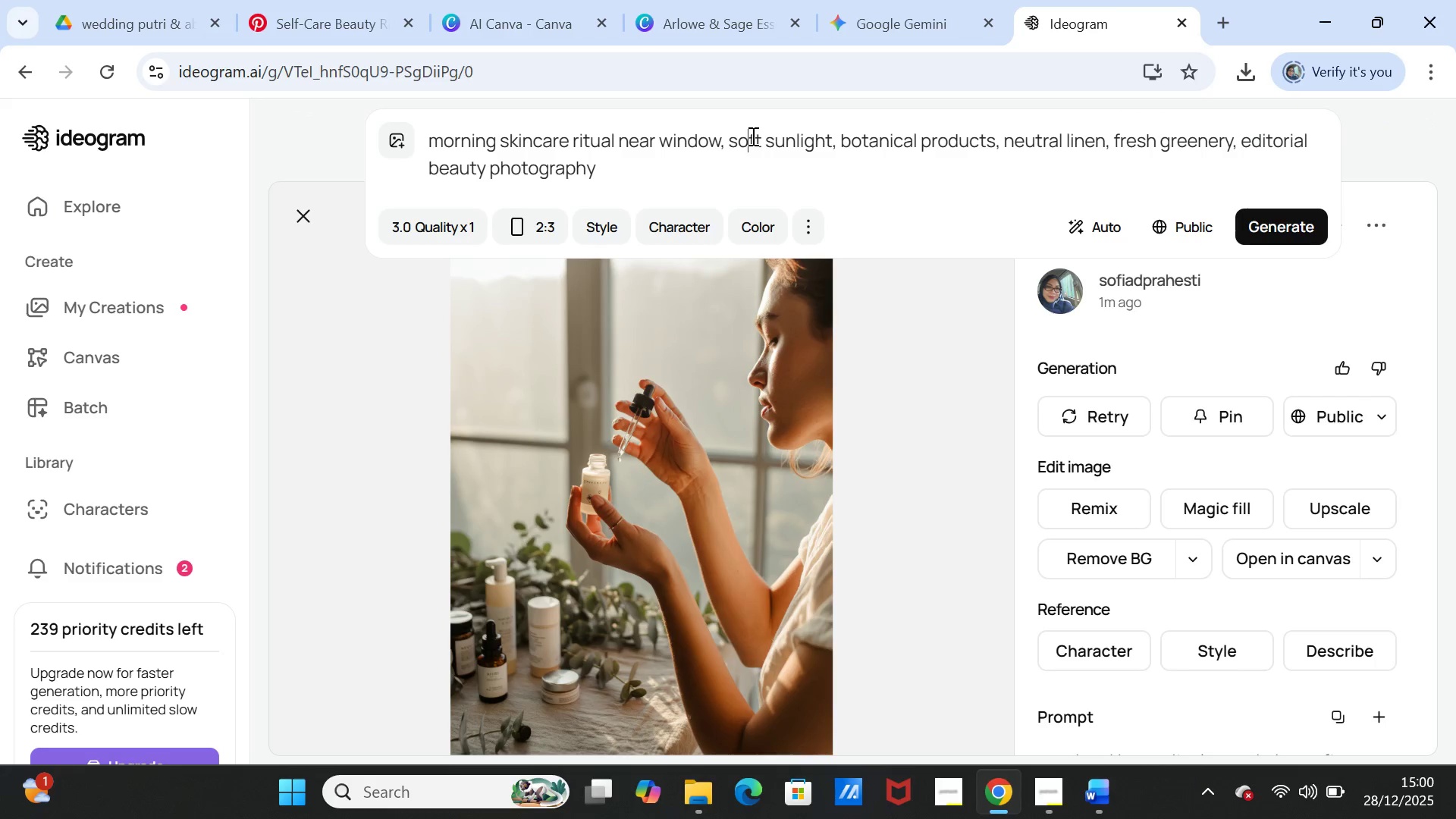 
double_click([752, 136])
 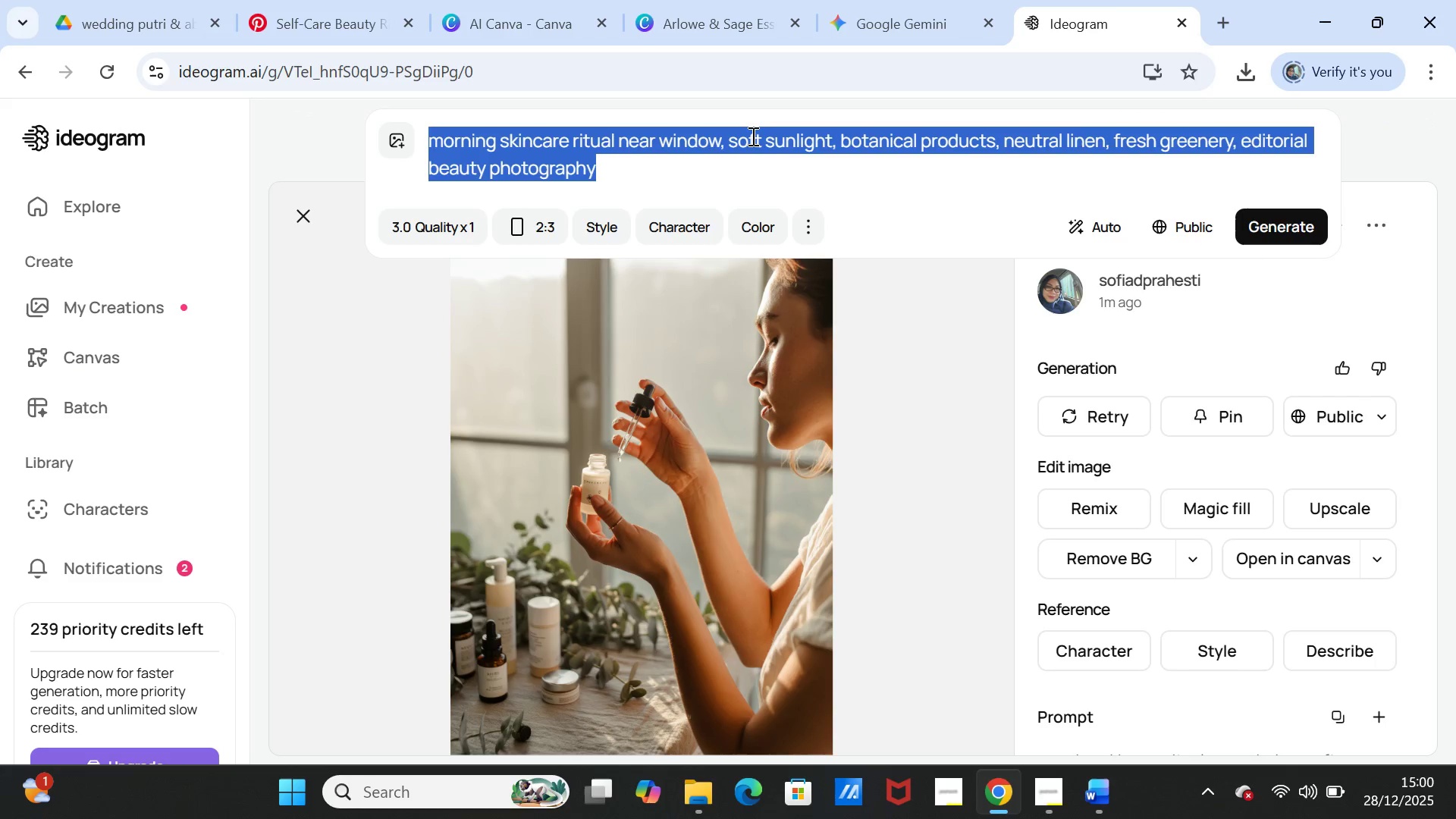 
triple_click([752, 136])
 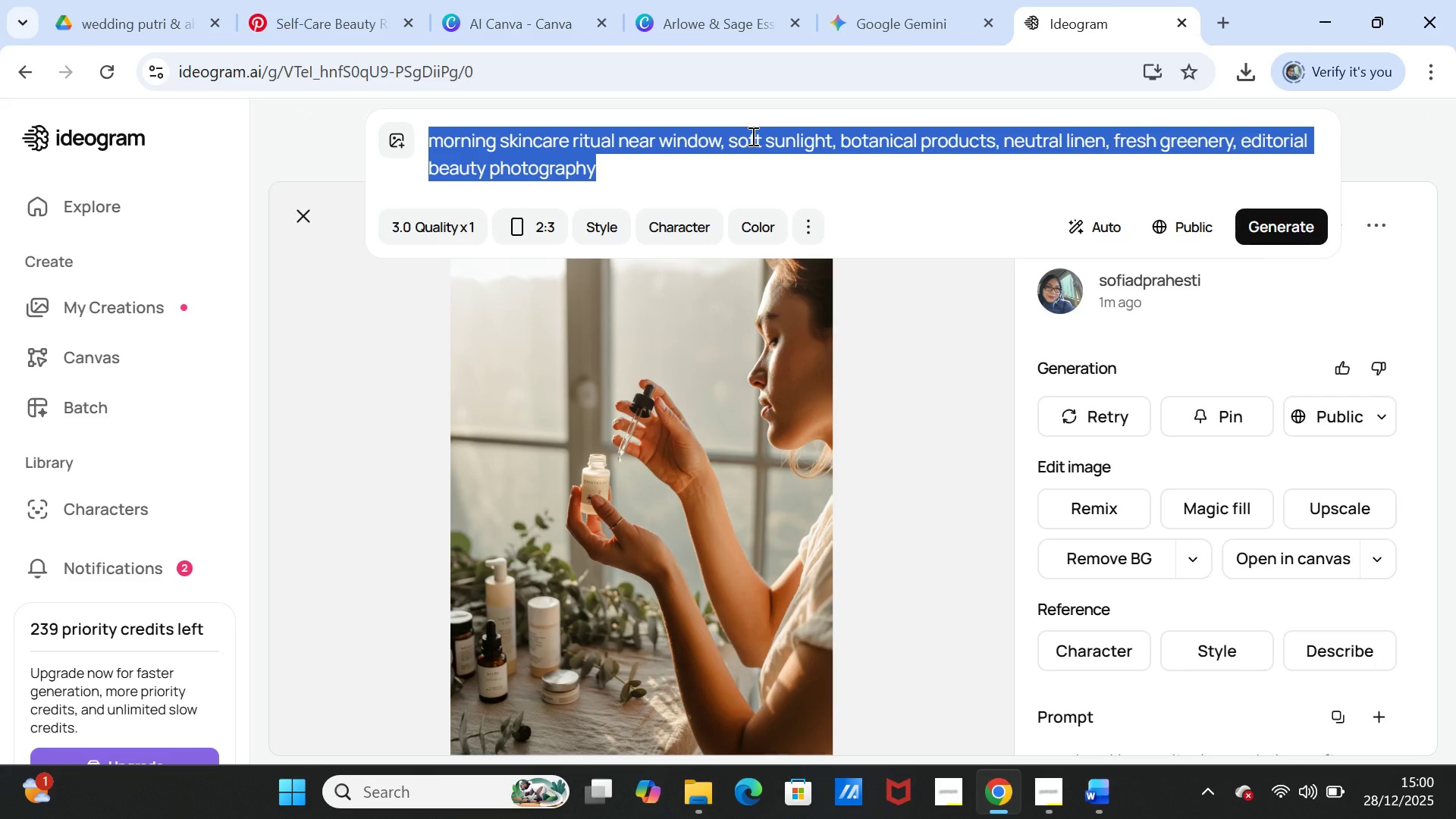 
key(Control+V)
 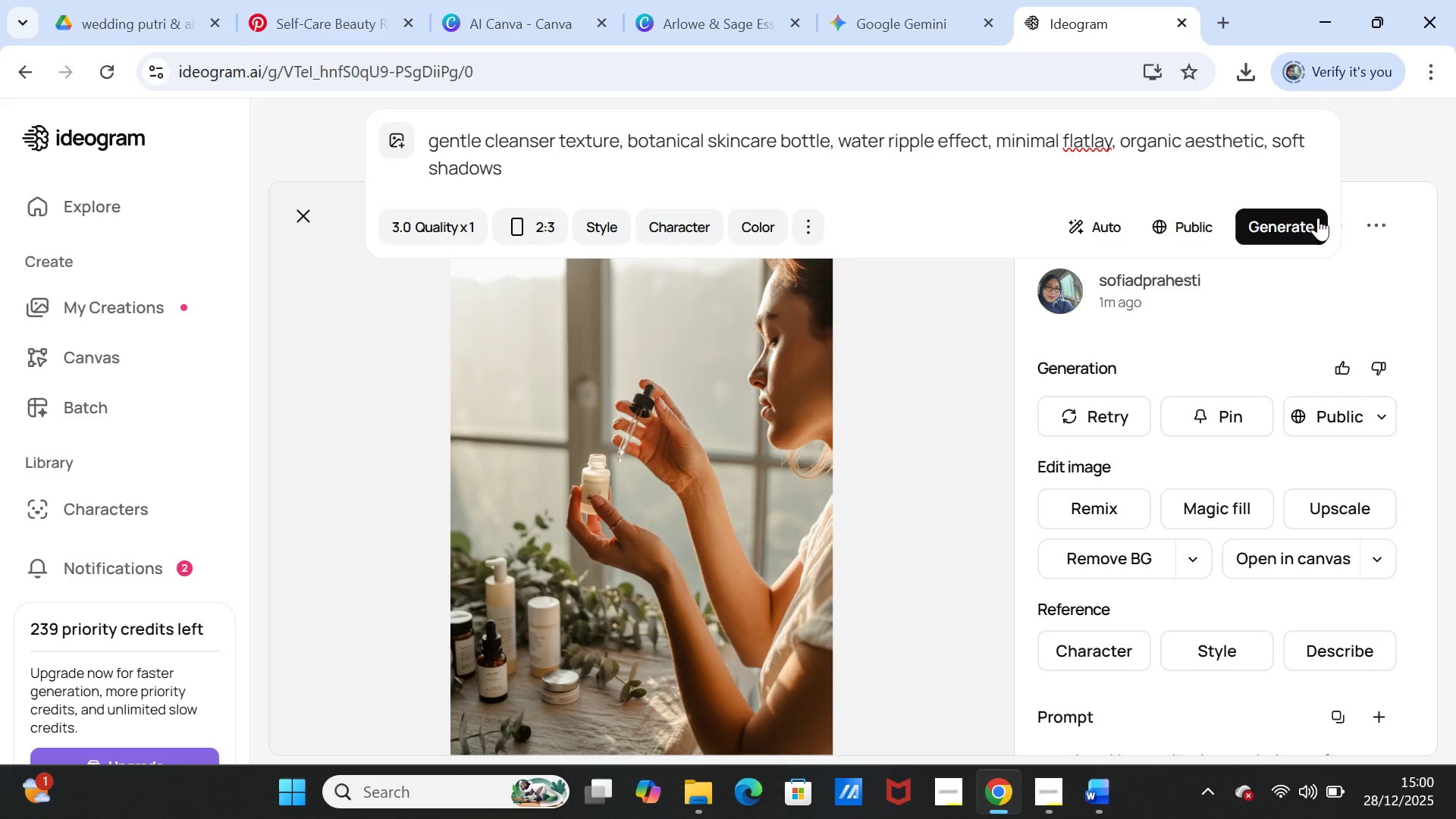 
left_click([1313, 219])
 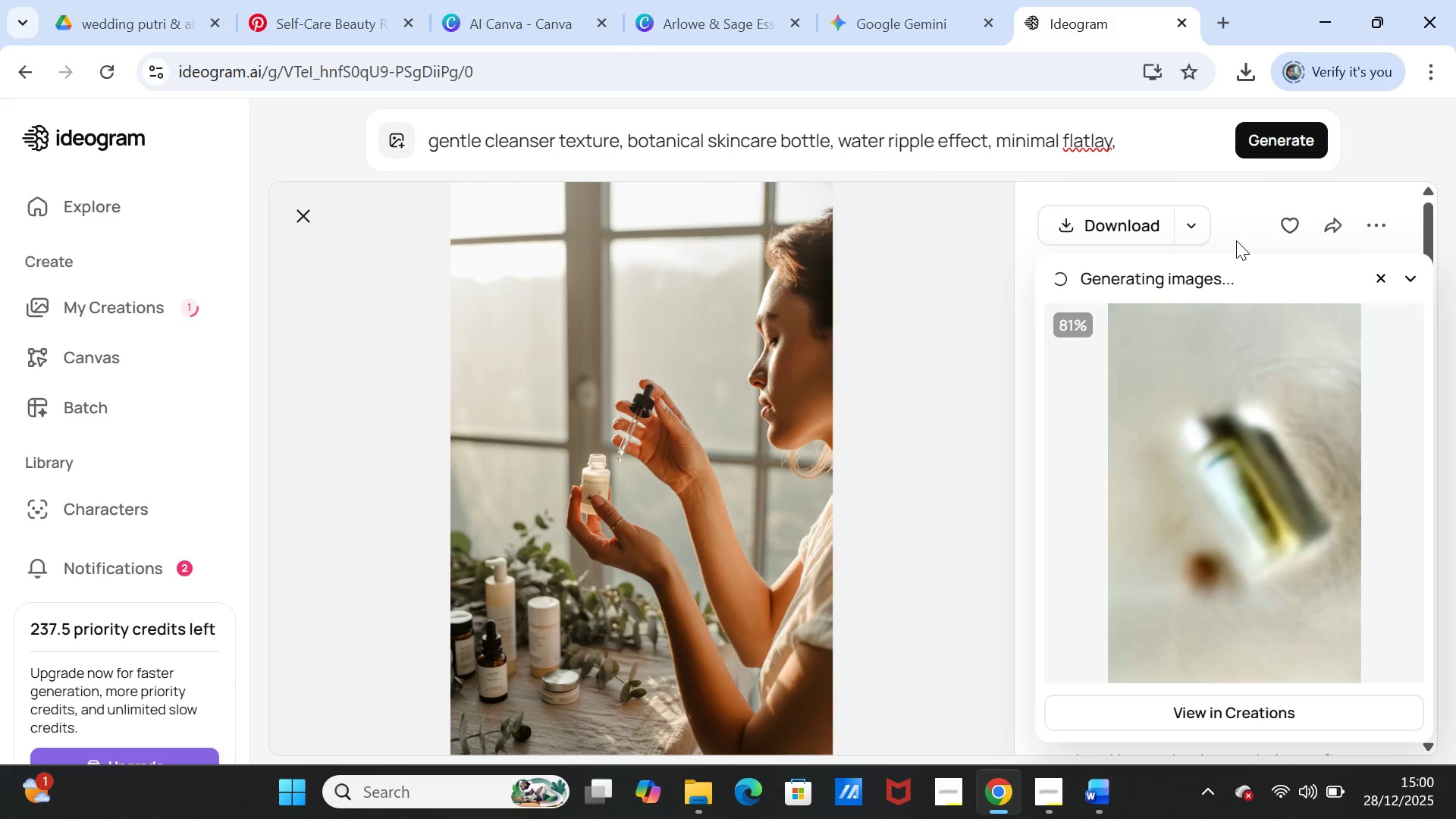 
wait(20.0)
 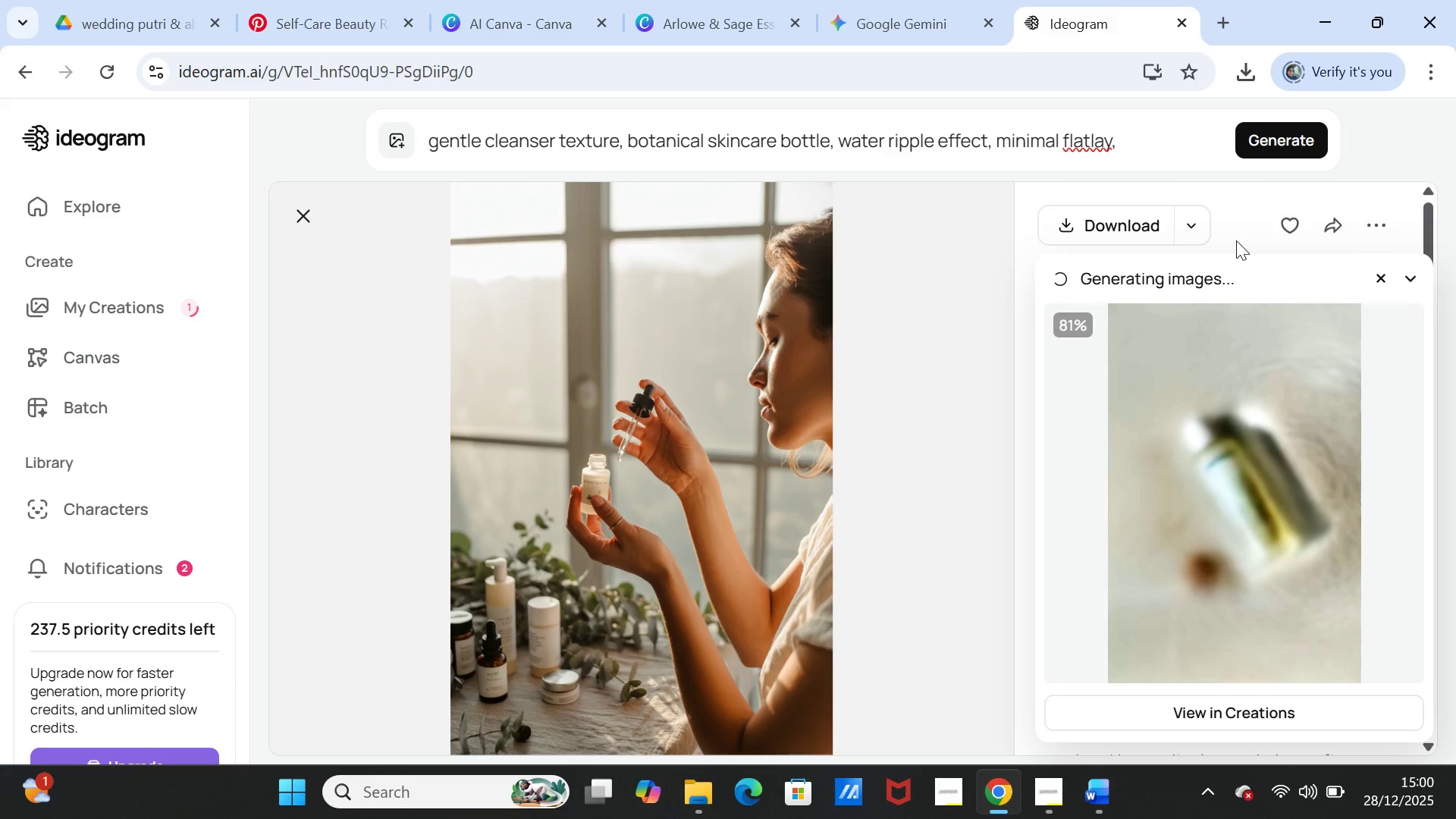 
left_click([1295, 339])
 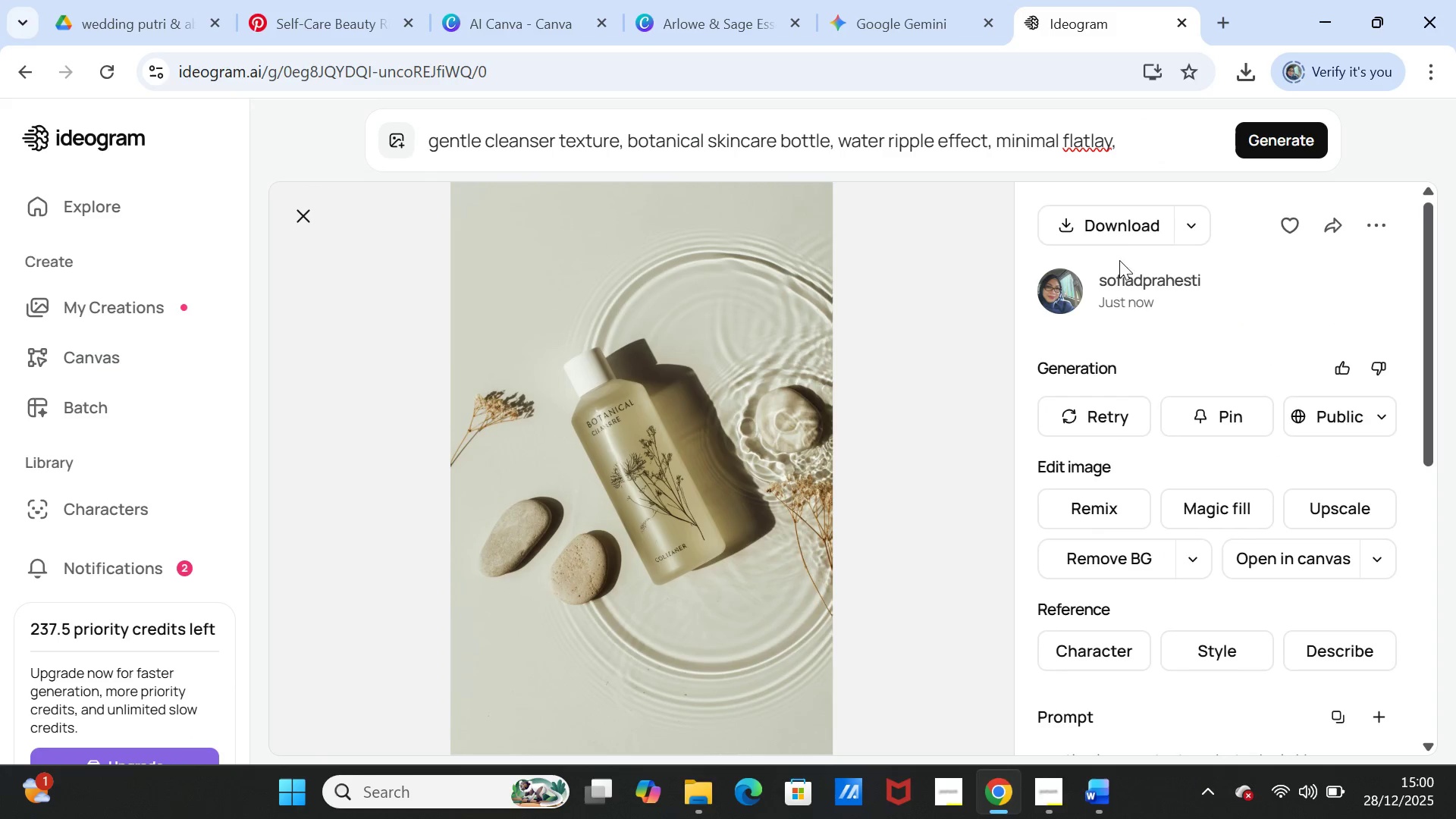 
left_click([1133, 215])
 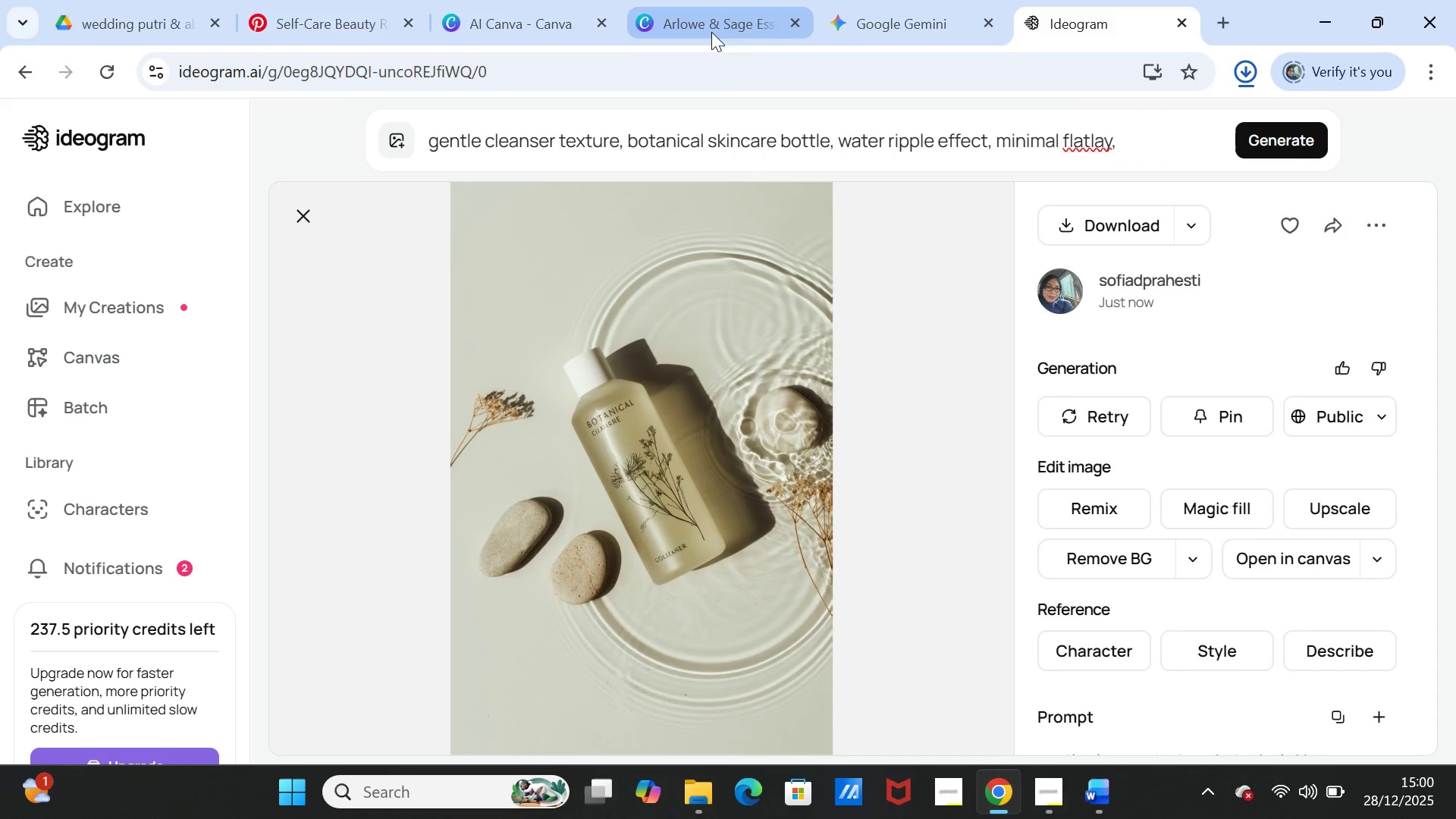 
left_click([737, 8])
 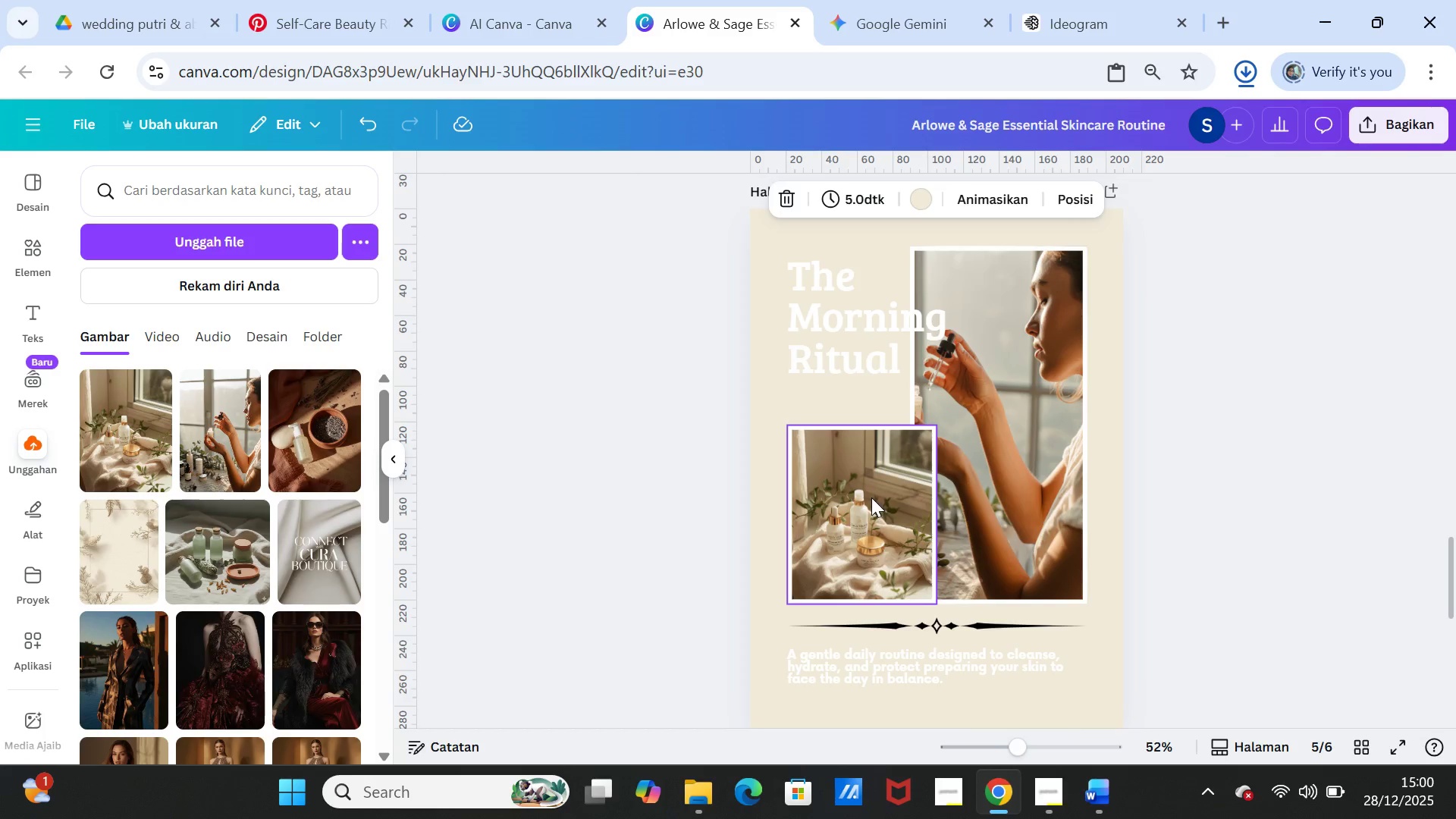 
left_click([1021, 448])
 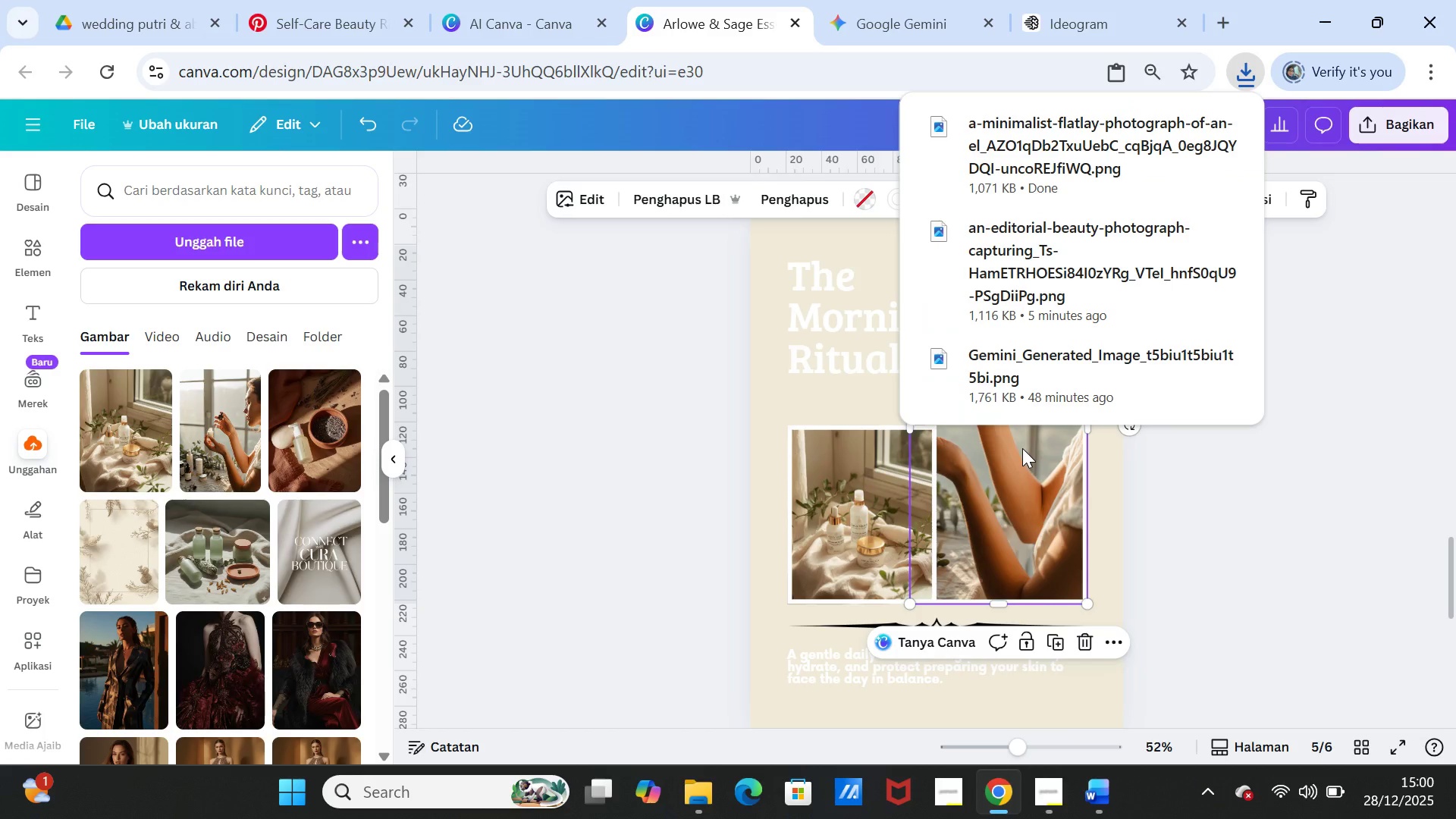 
key(Delete)
 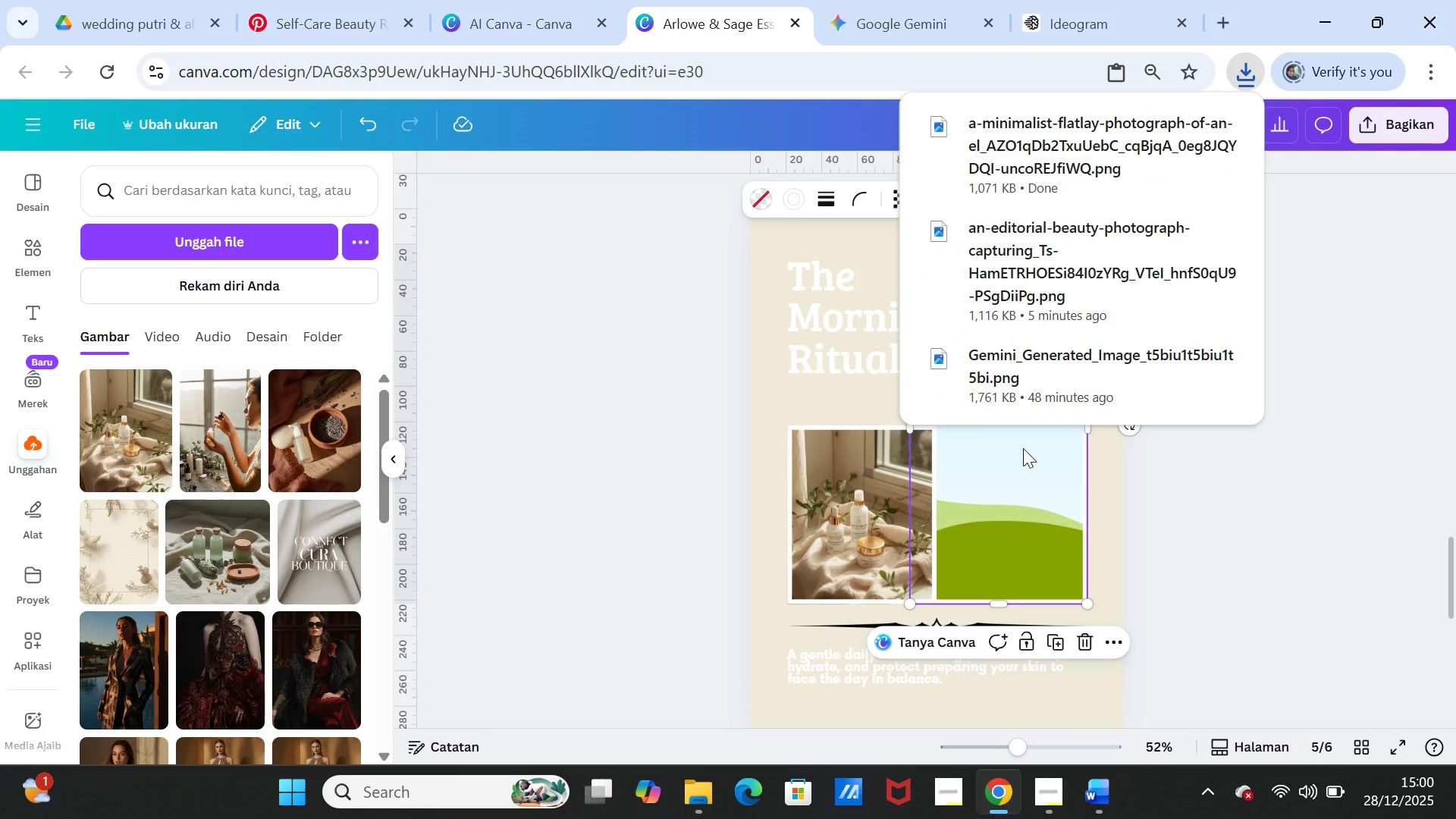 
left_click([1023, 448])
 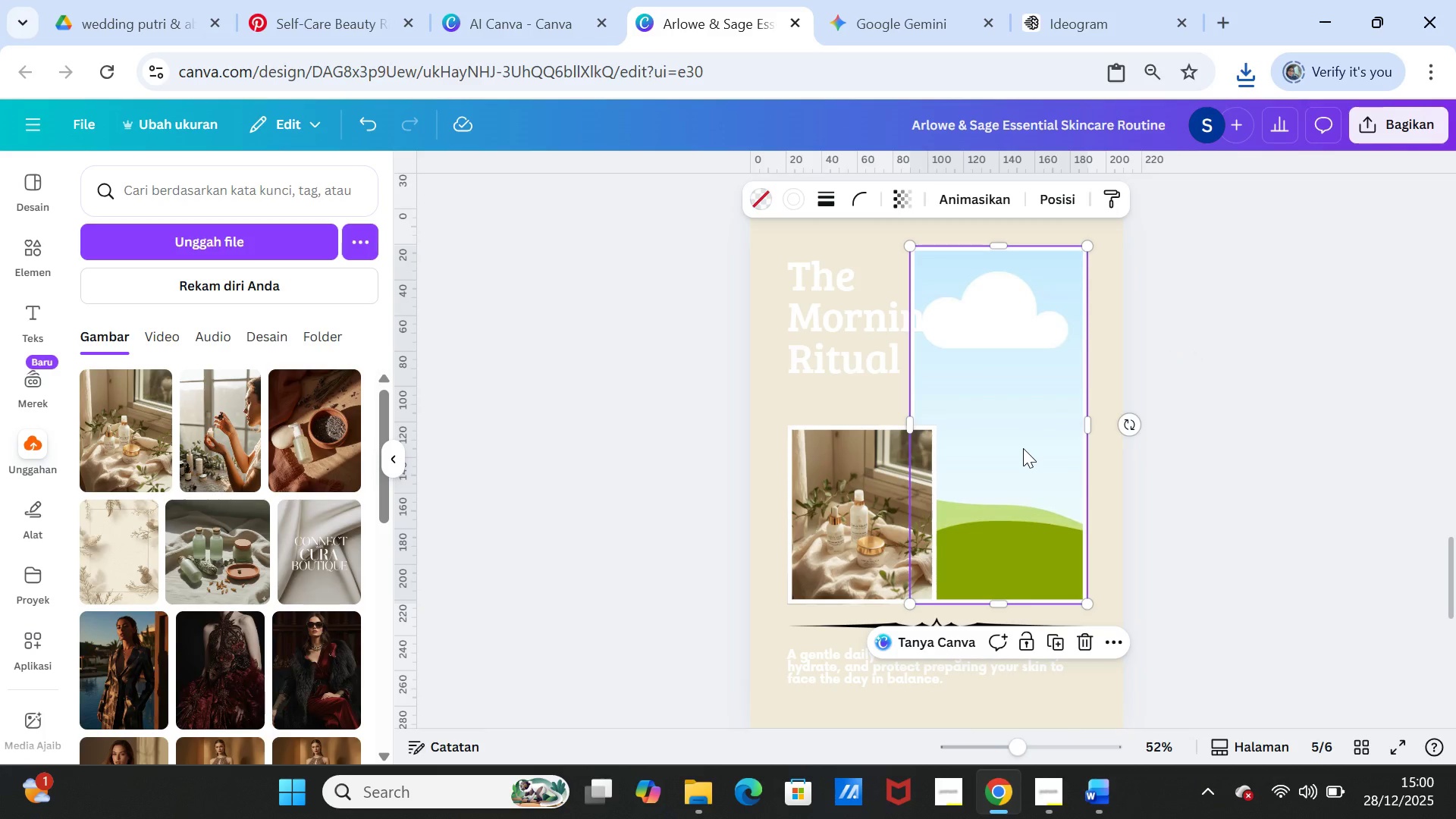 
key(Delete)
 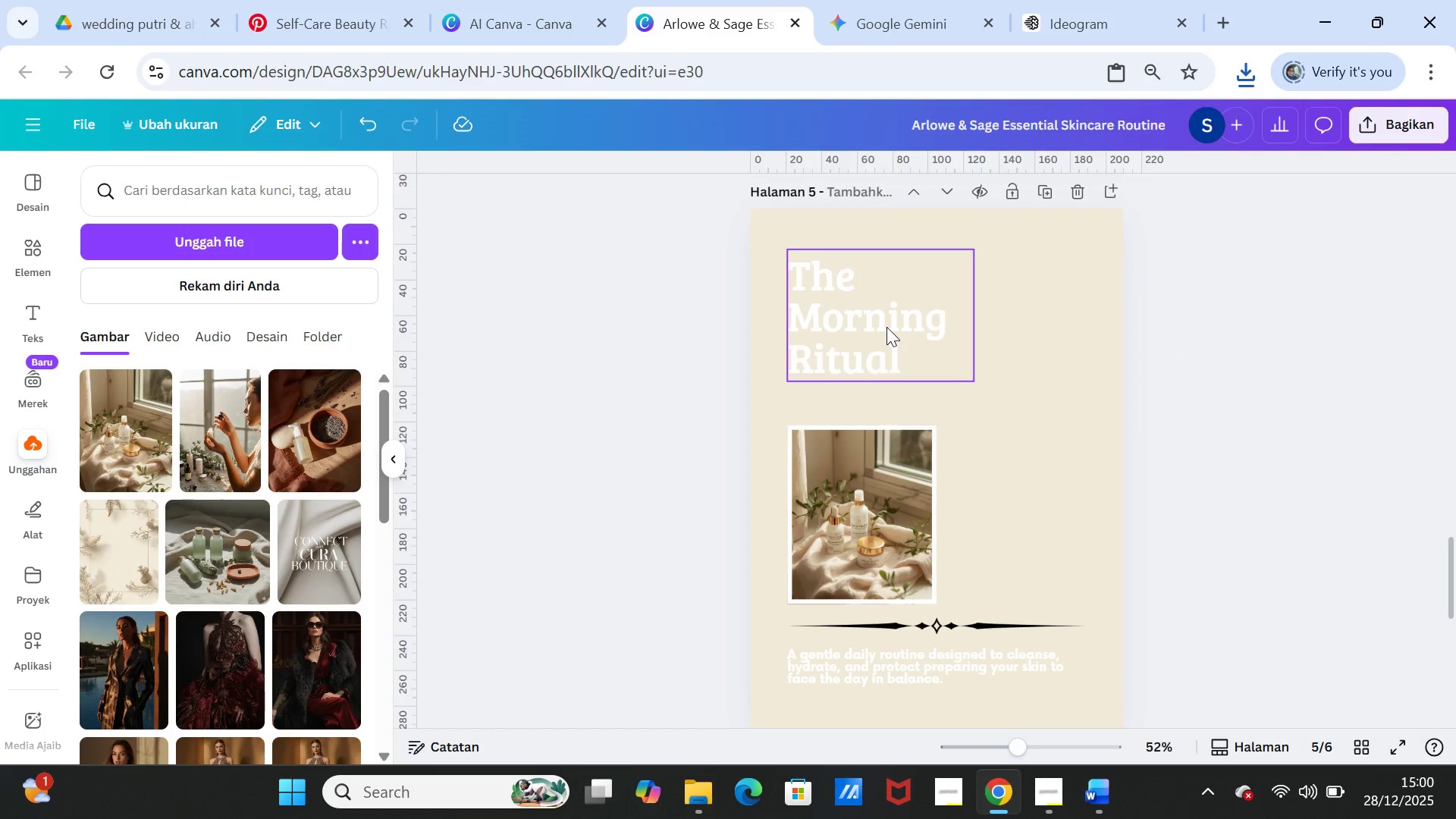 
left_click([897, 322])
 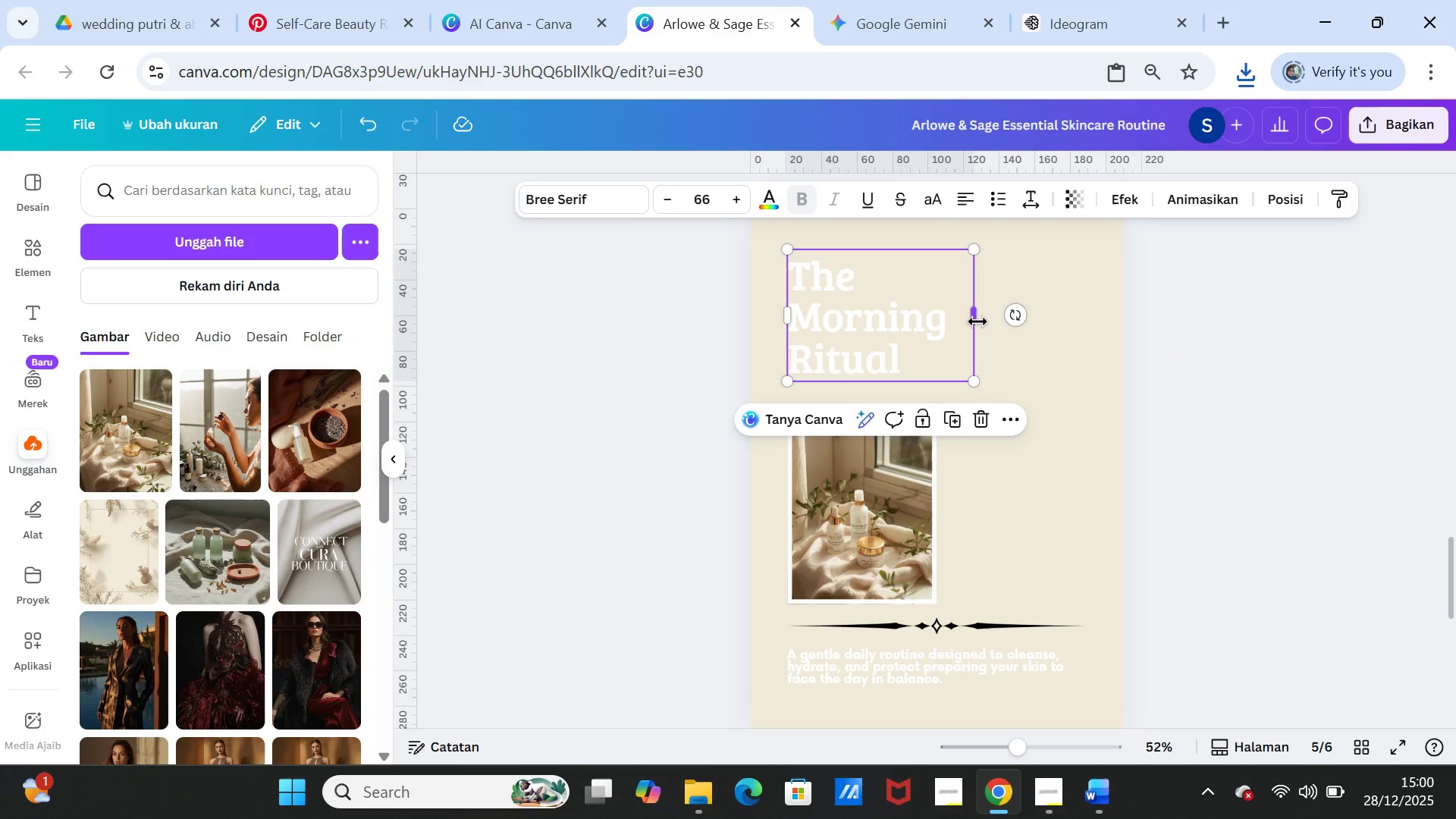 
left_click_drag(start_coordinate=[977, 322], to_coordinate=[1094, 303])
 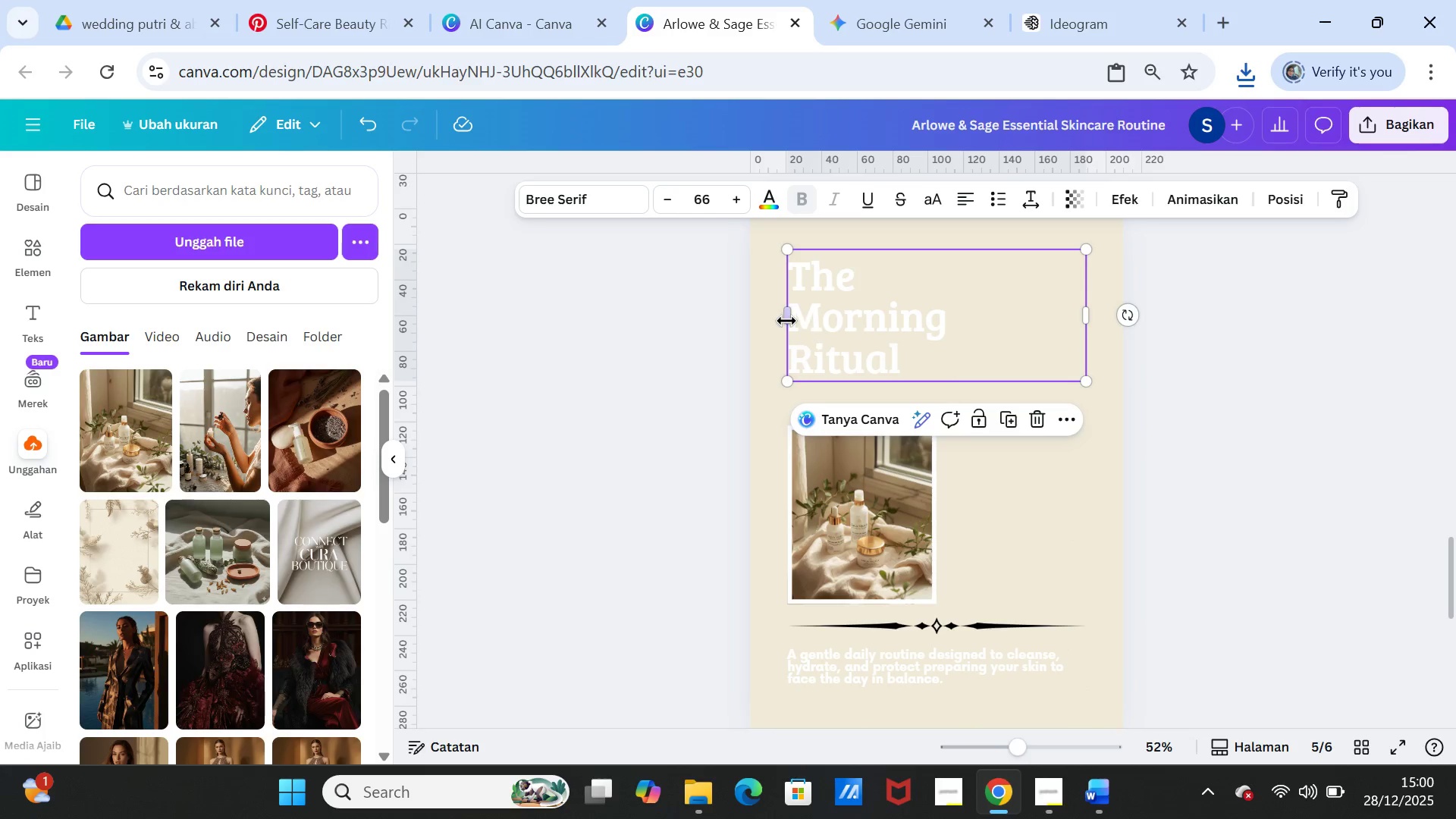 
left_click([786, 321])
 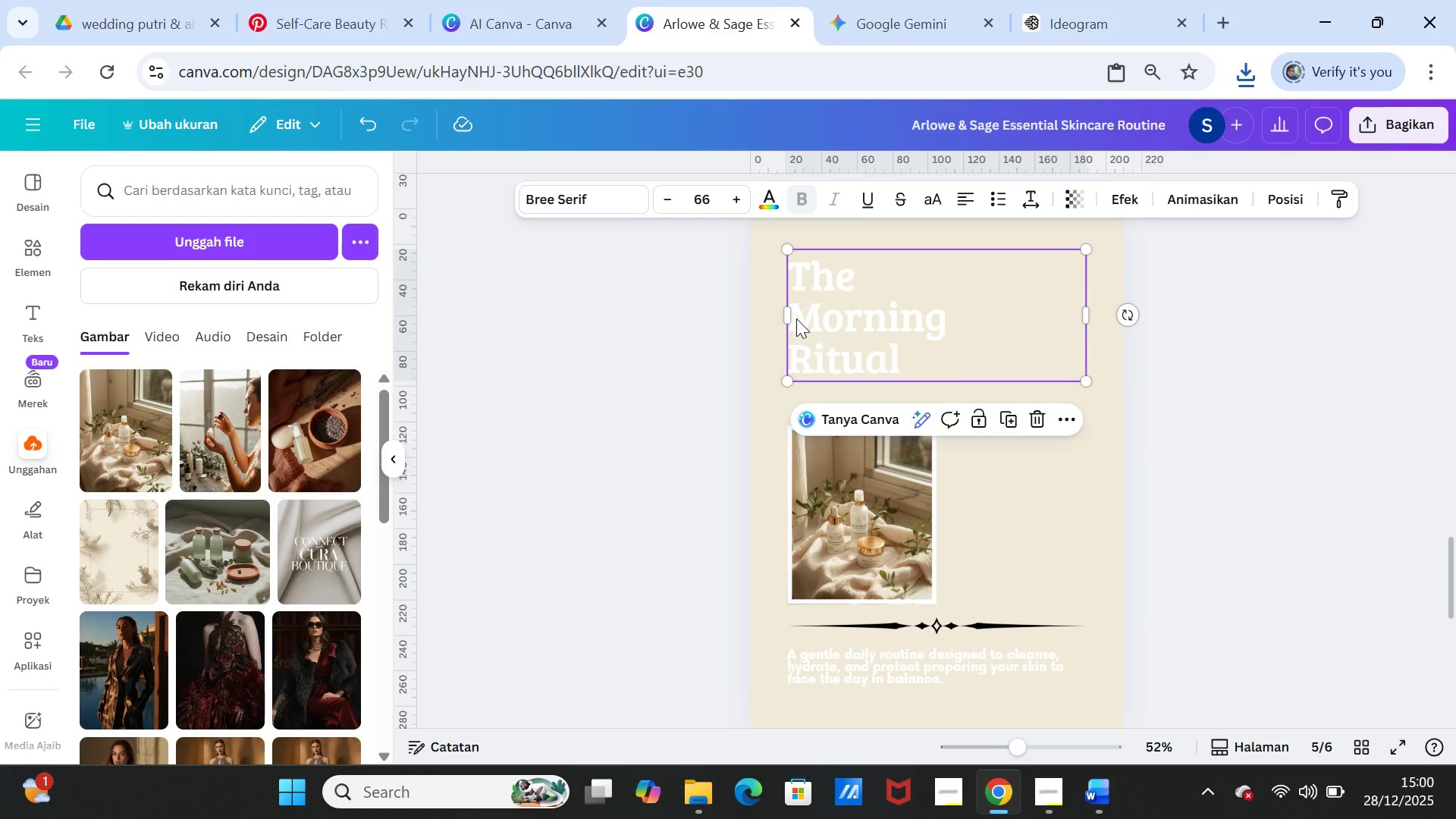 
left_click([796, 318])
 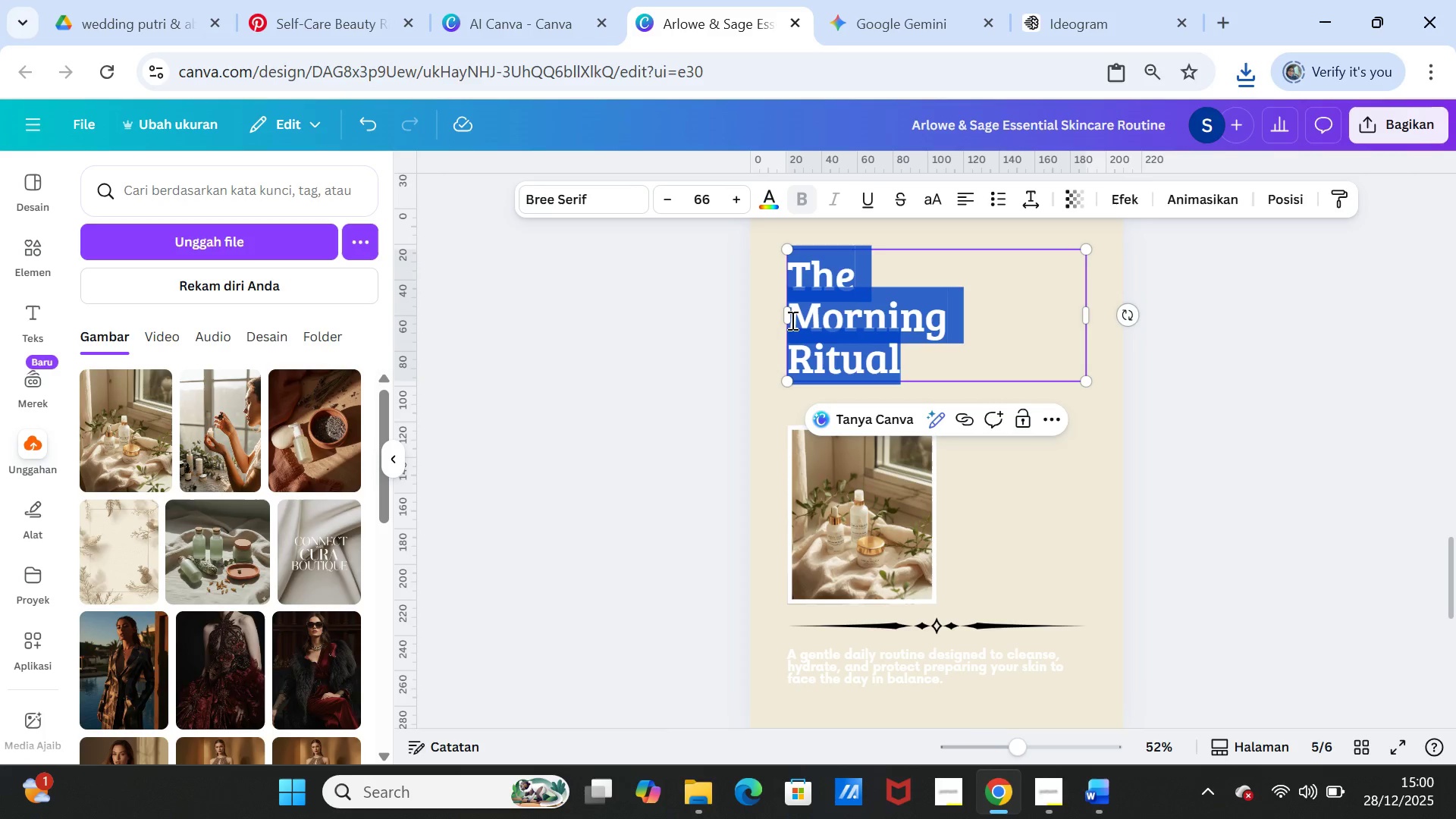 
left_click([791, 320])
 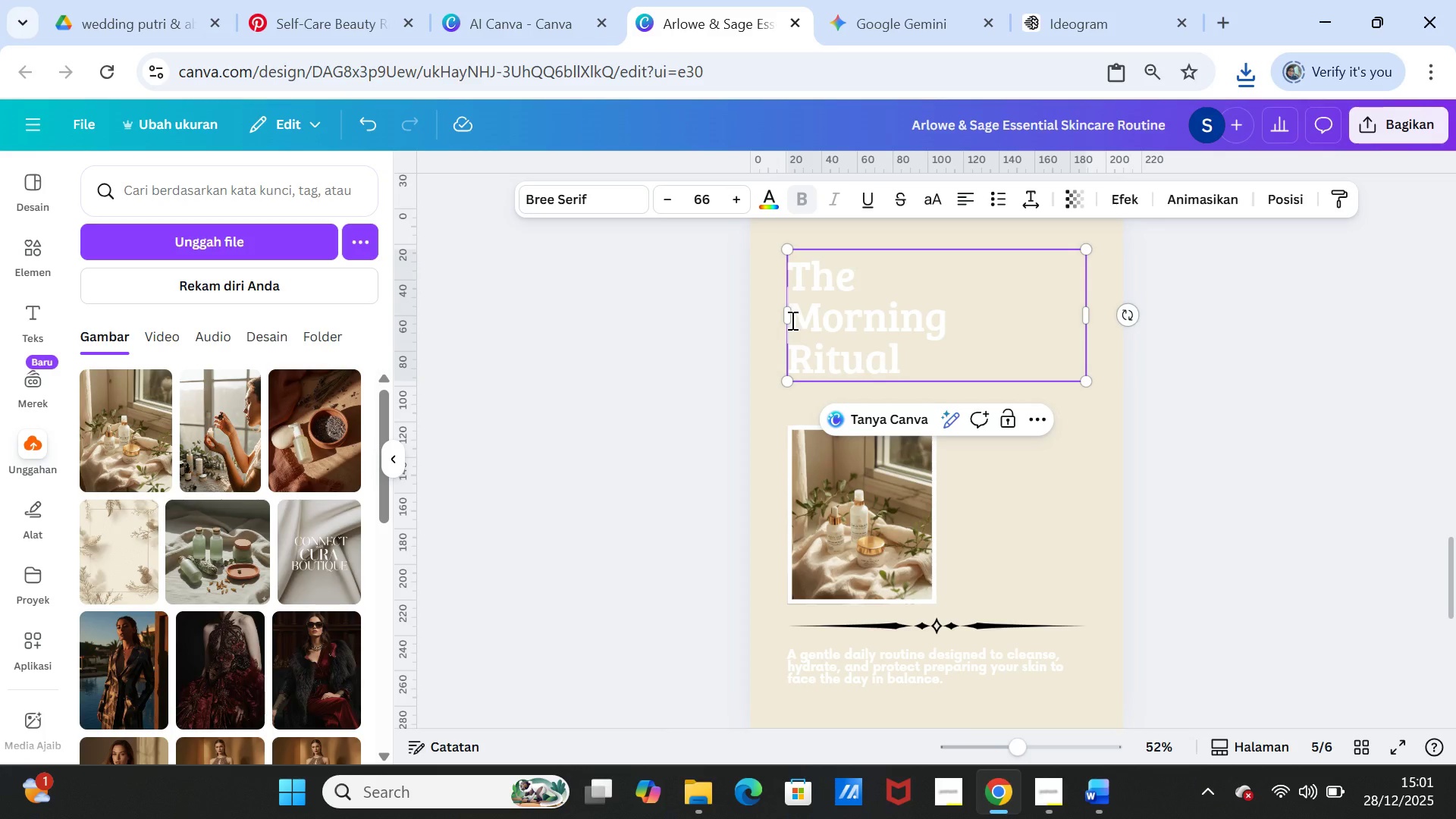 
left_click([791, 320])
 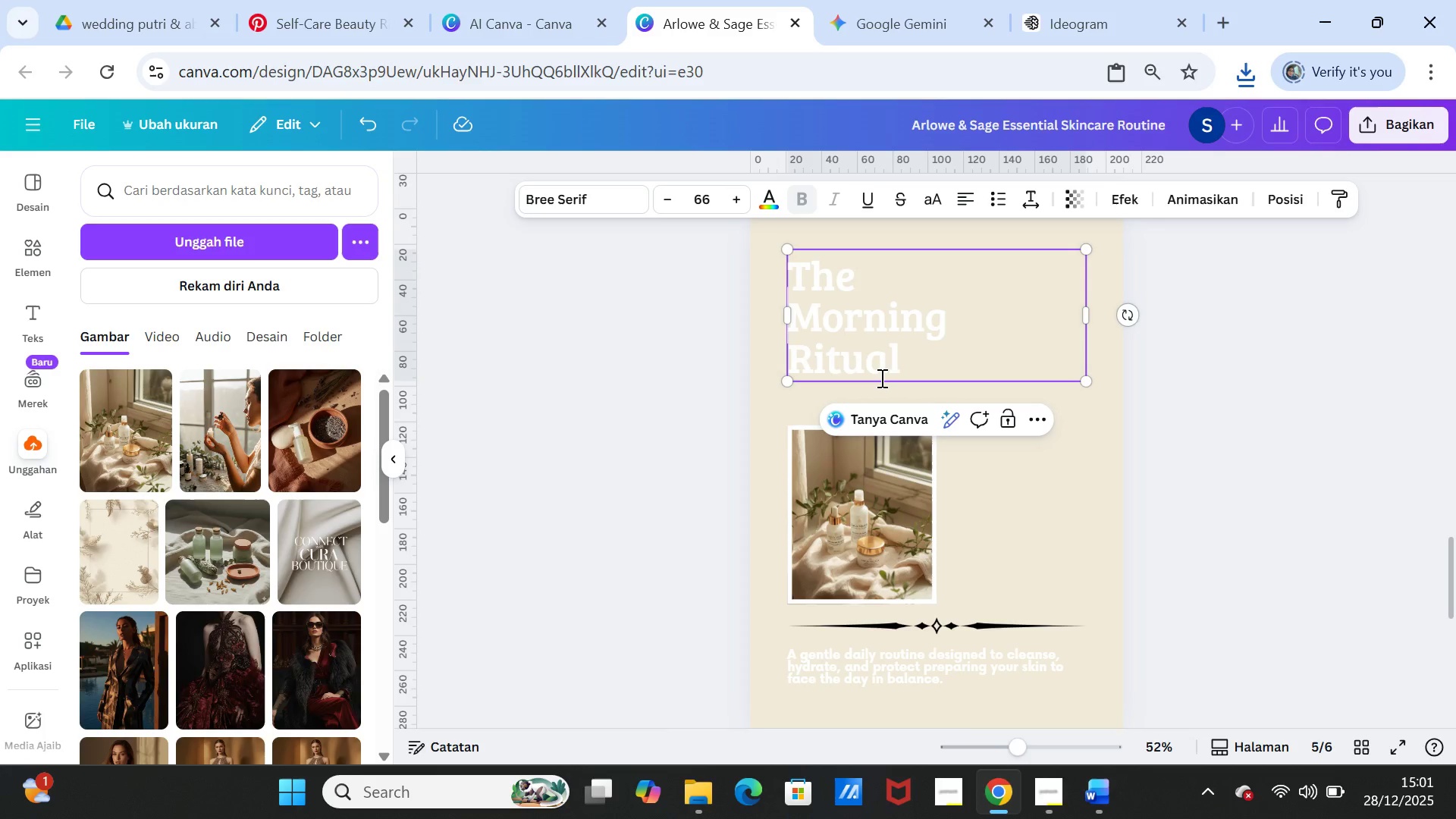 
key(Backspace)
 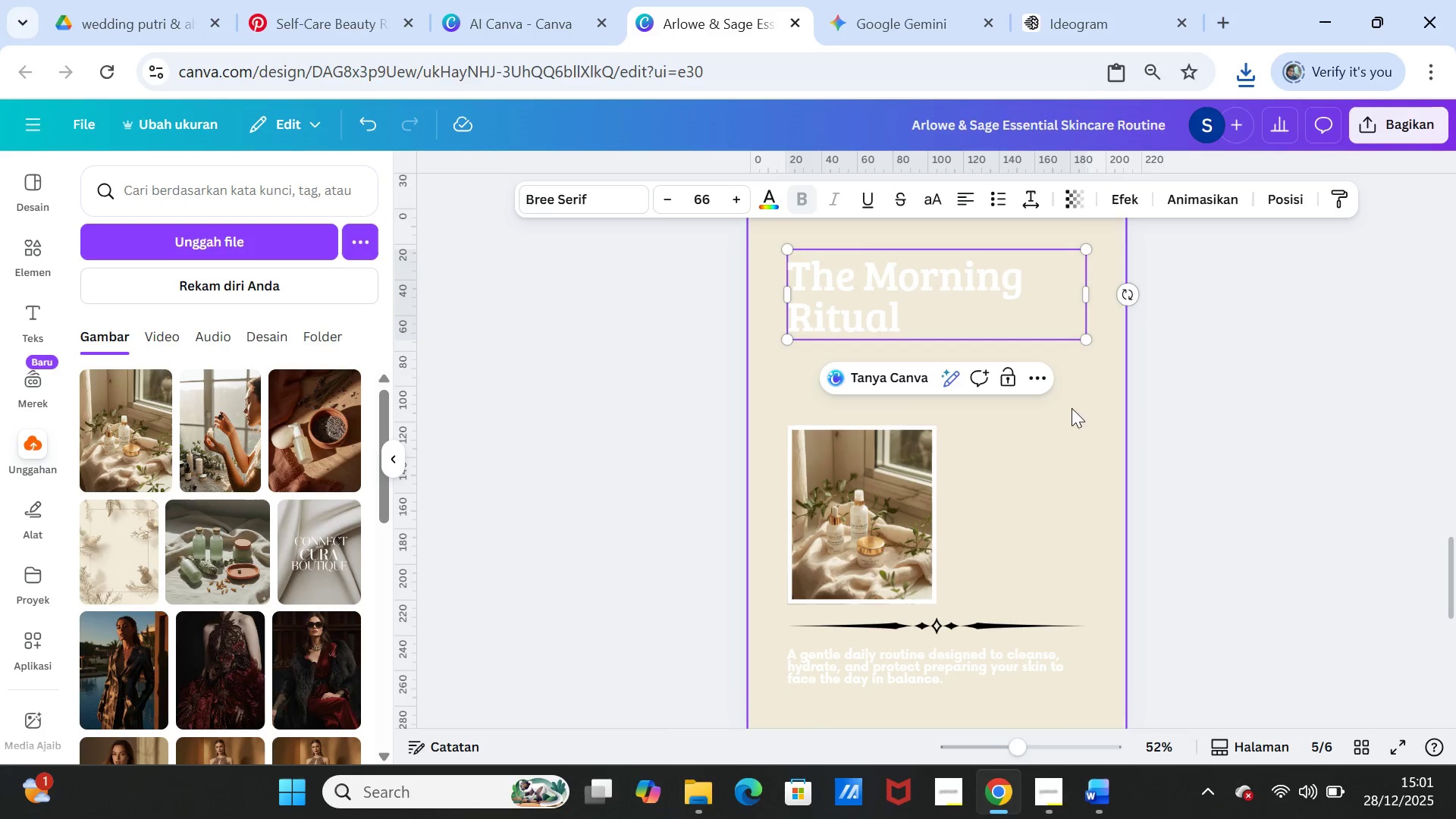 
left_click([1255, 439])
 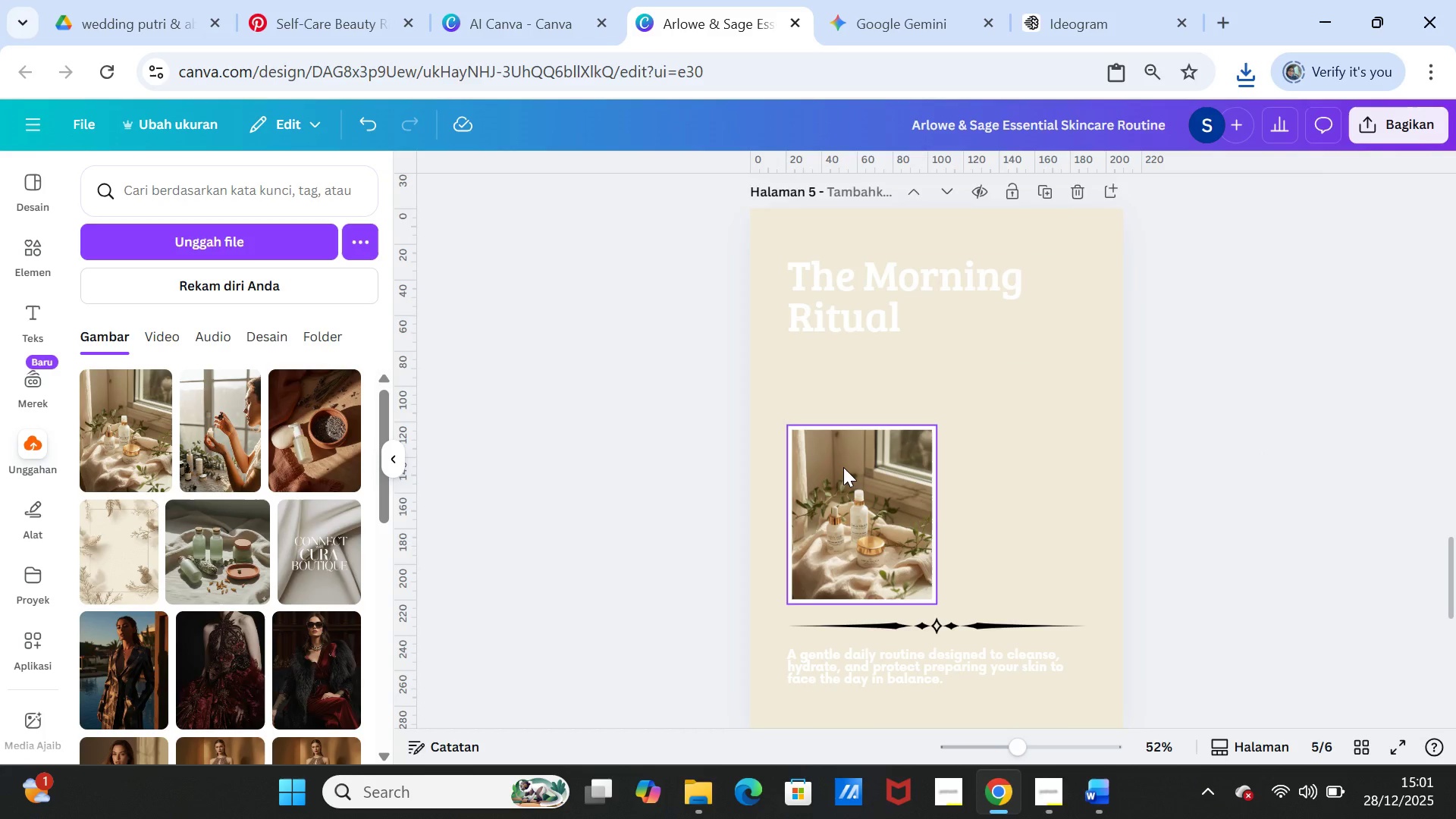 
left_click([843, 467])
 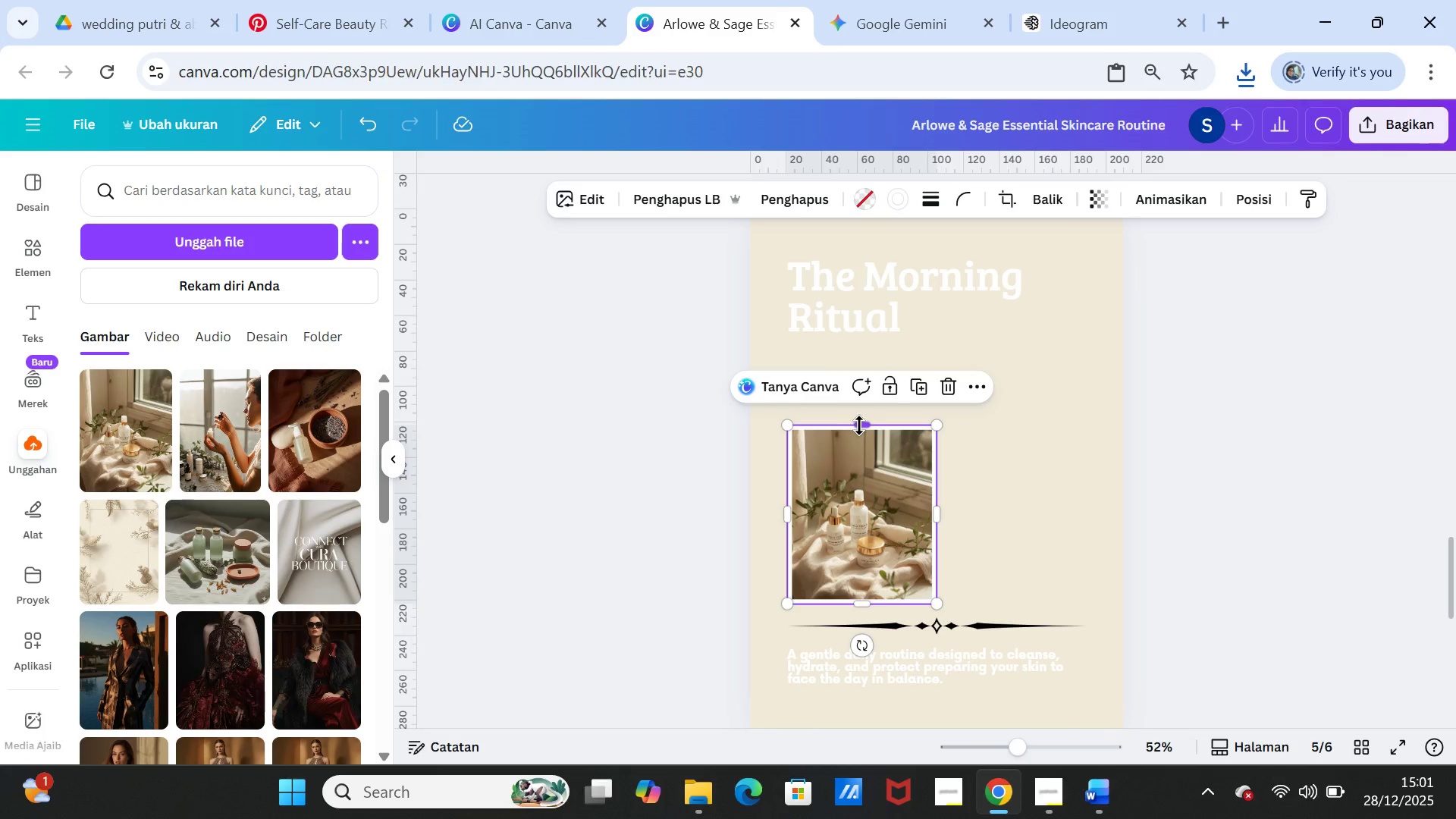 
left_click_drag(start_coordinate=[859, 425], to_coordinate=[855, 337])
 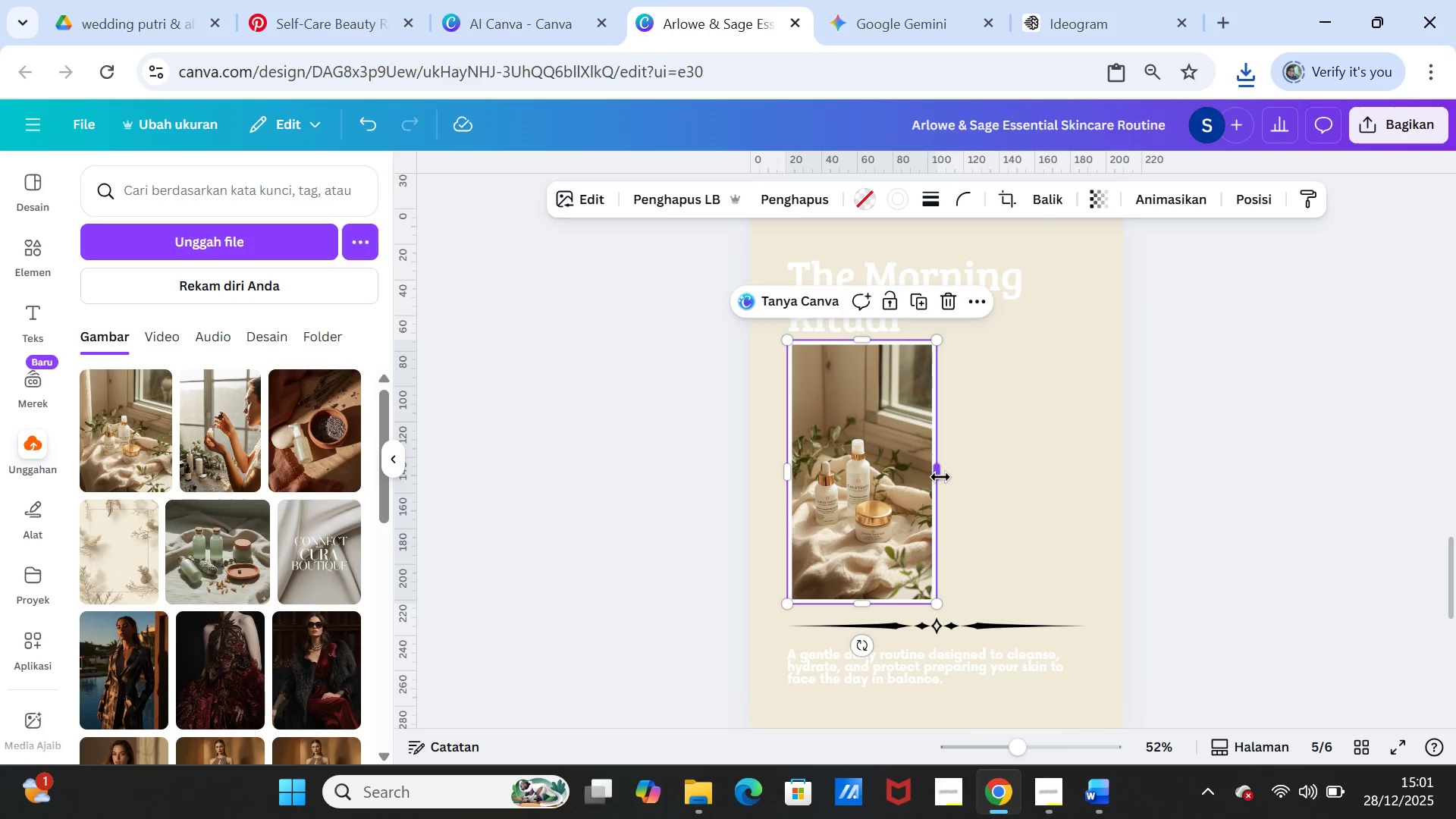 
left_click_drag(start_coordinate=[940, 476], to_coordinate=[1087, 469])
 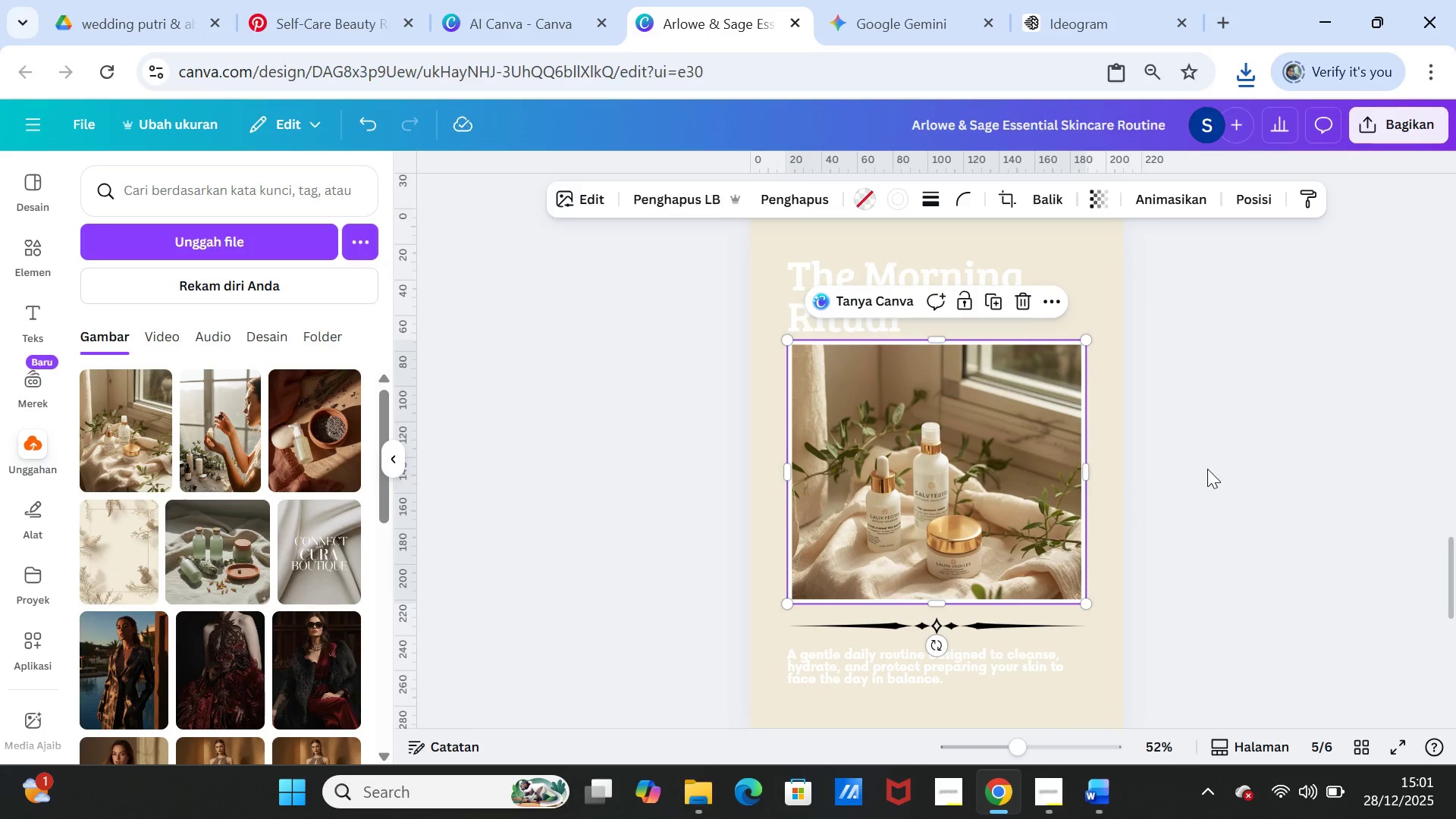 
left_click([1207, 469])
 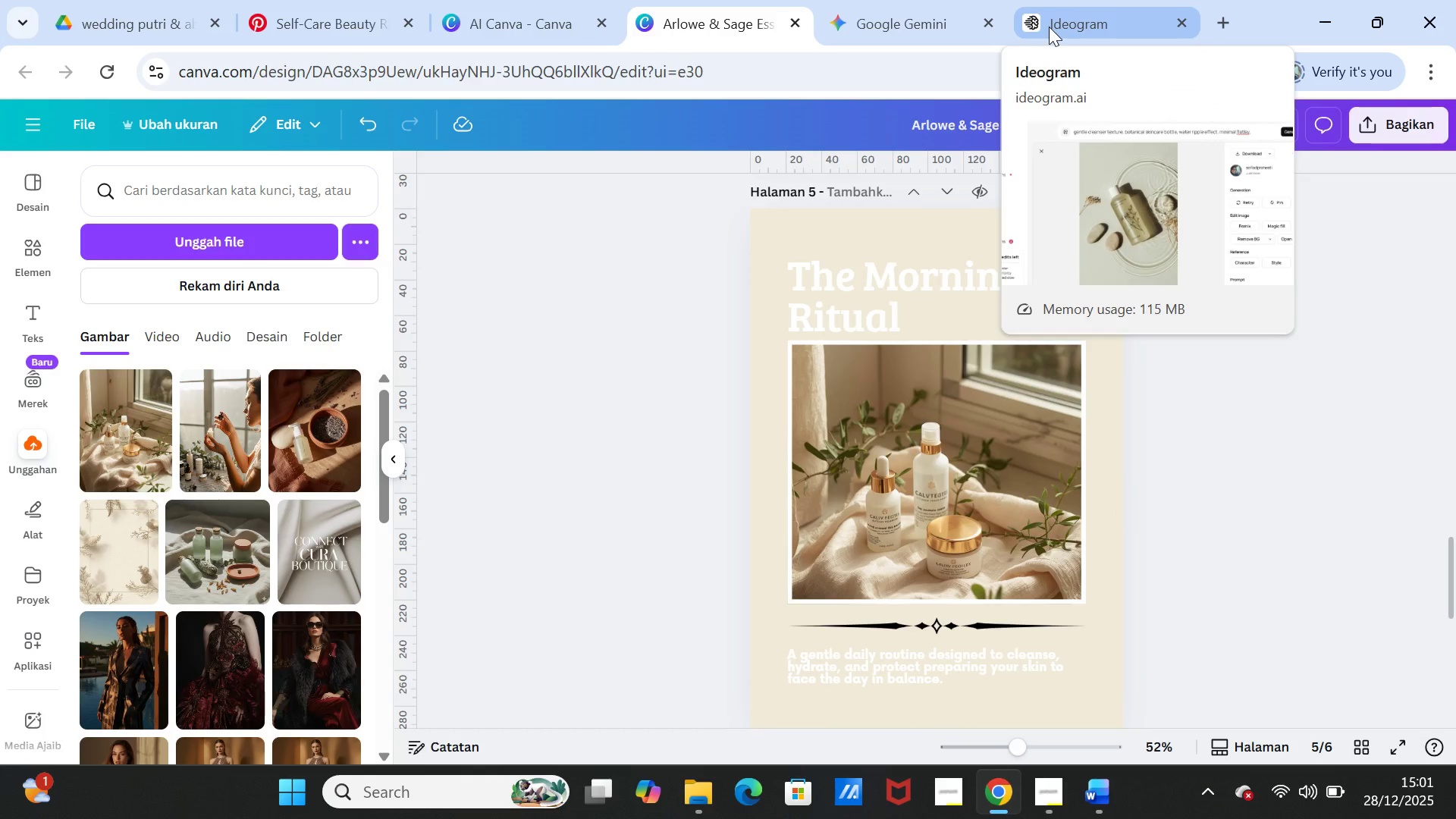 
scroll: coordinate [1243, 460], scroll_direction: none, amount: 0.0
 